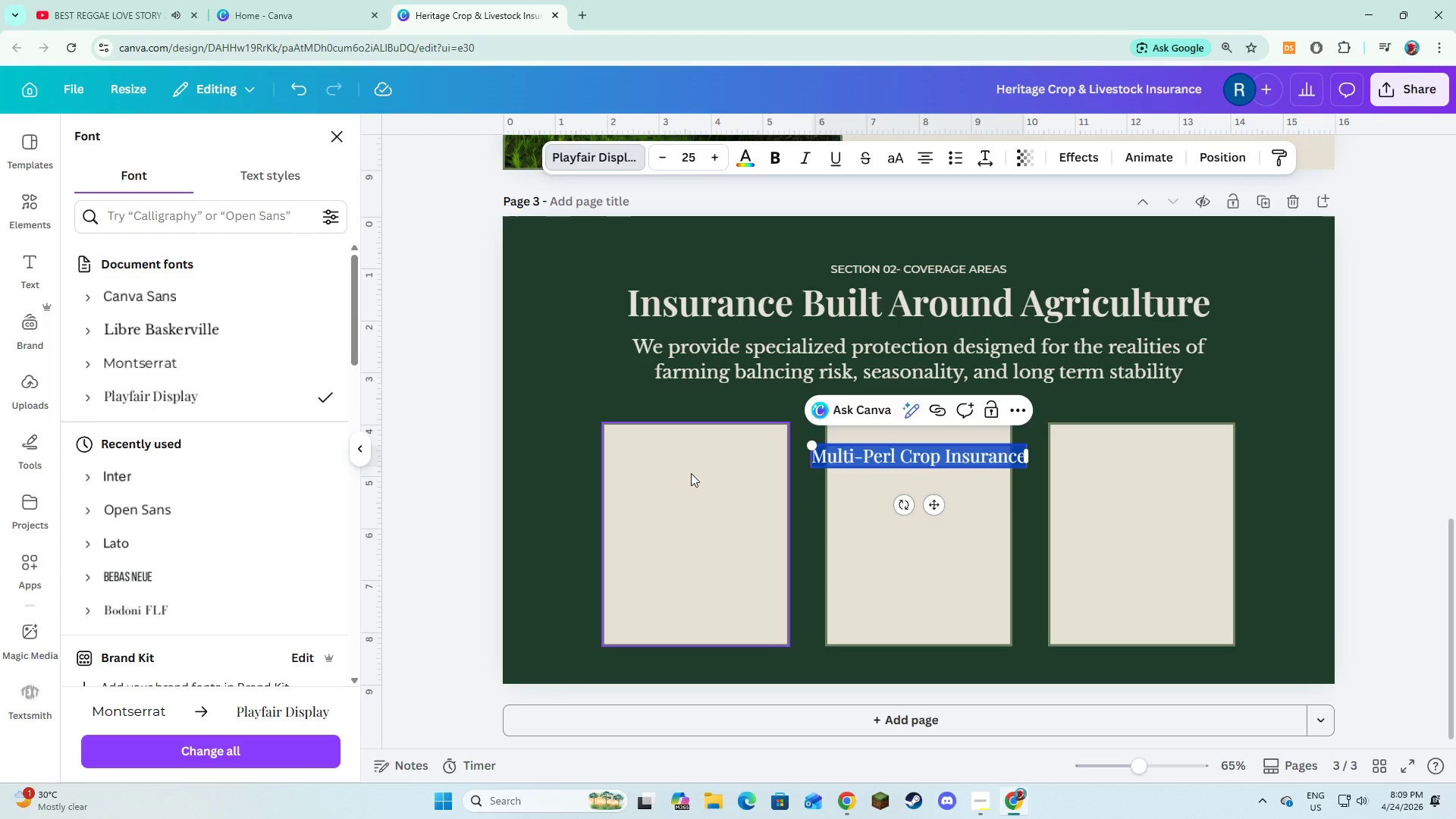 
left_click([691, 473])
 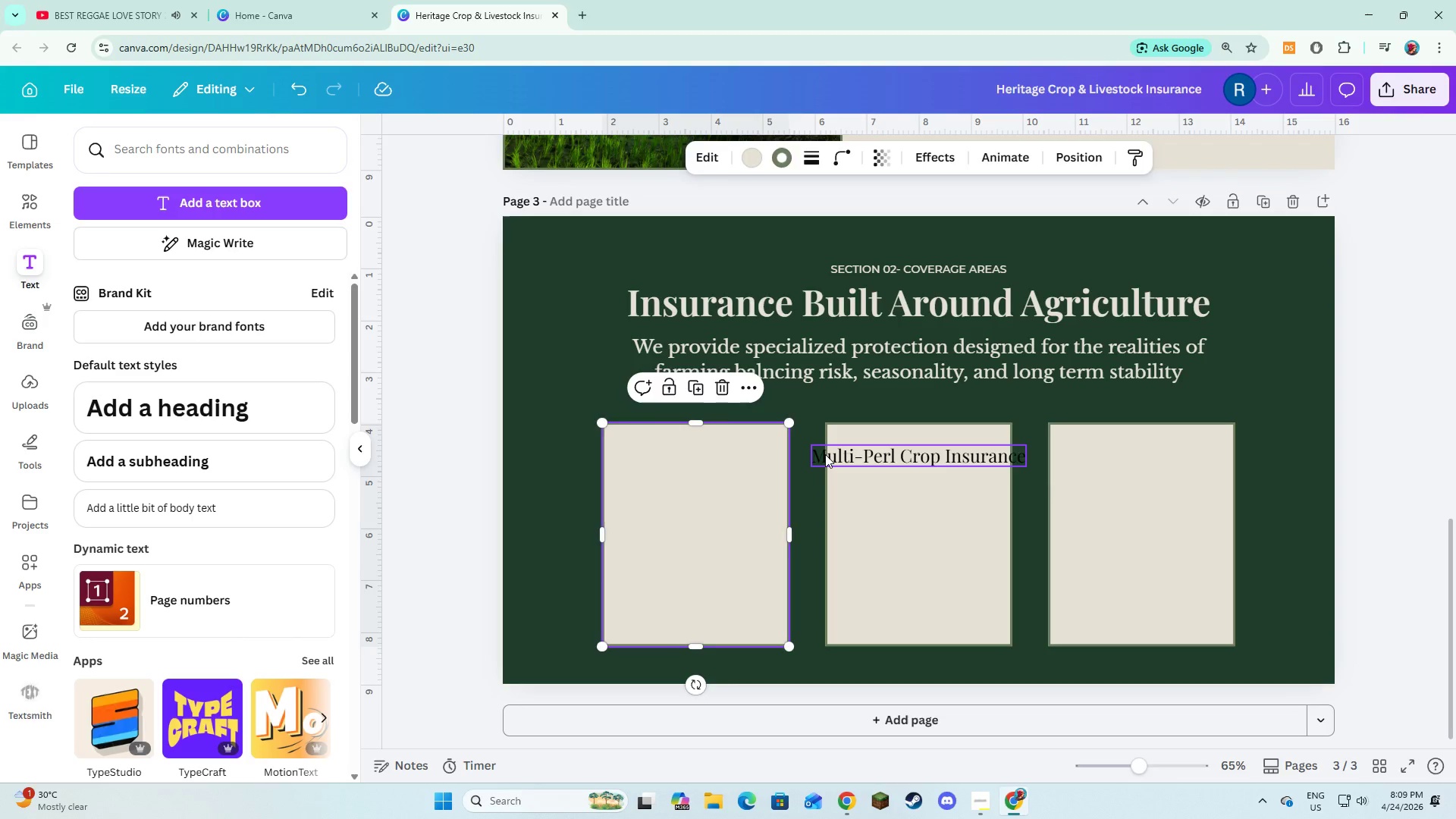 
left_click([825, 454])
 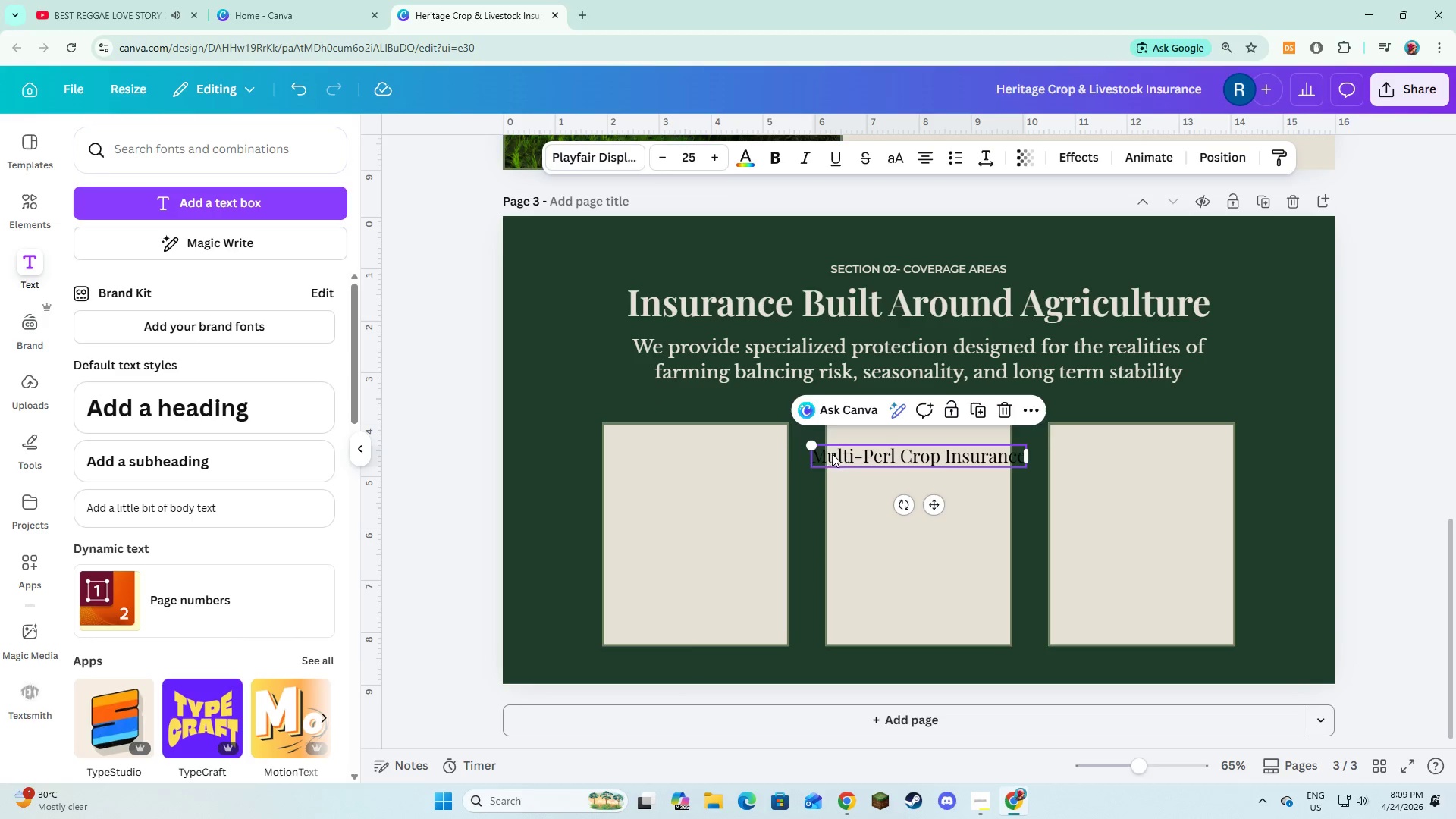 
left_click_drag(start_coordinate=[831, 453], to_coordinate=[647, 453])
 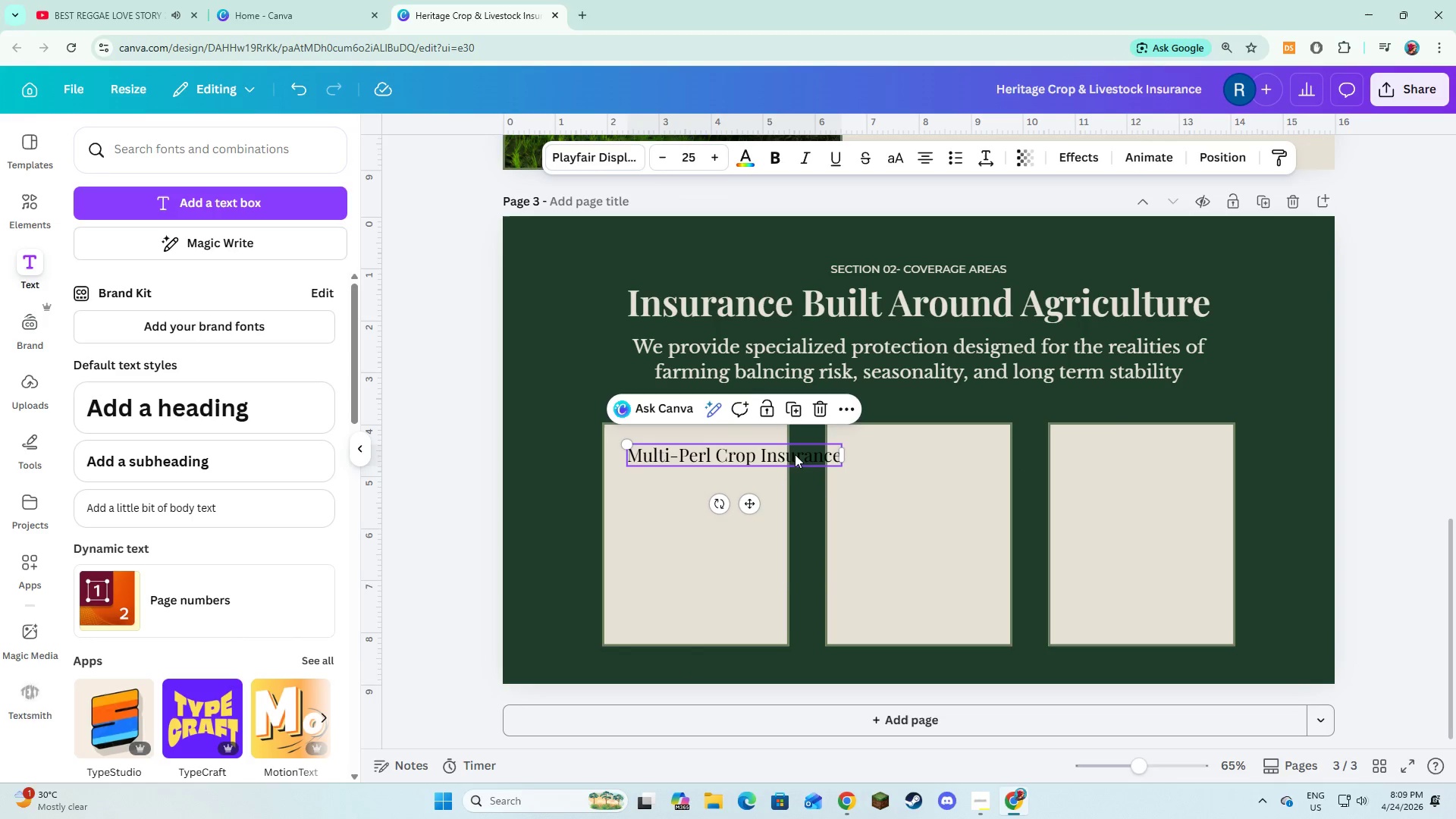 
left_click_drag(start_coordinate=[792, 453], to_coordinate=[783, 453])
 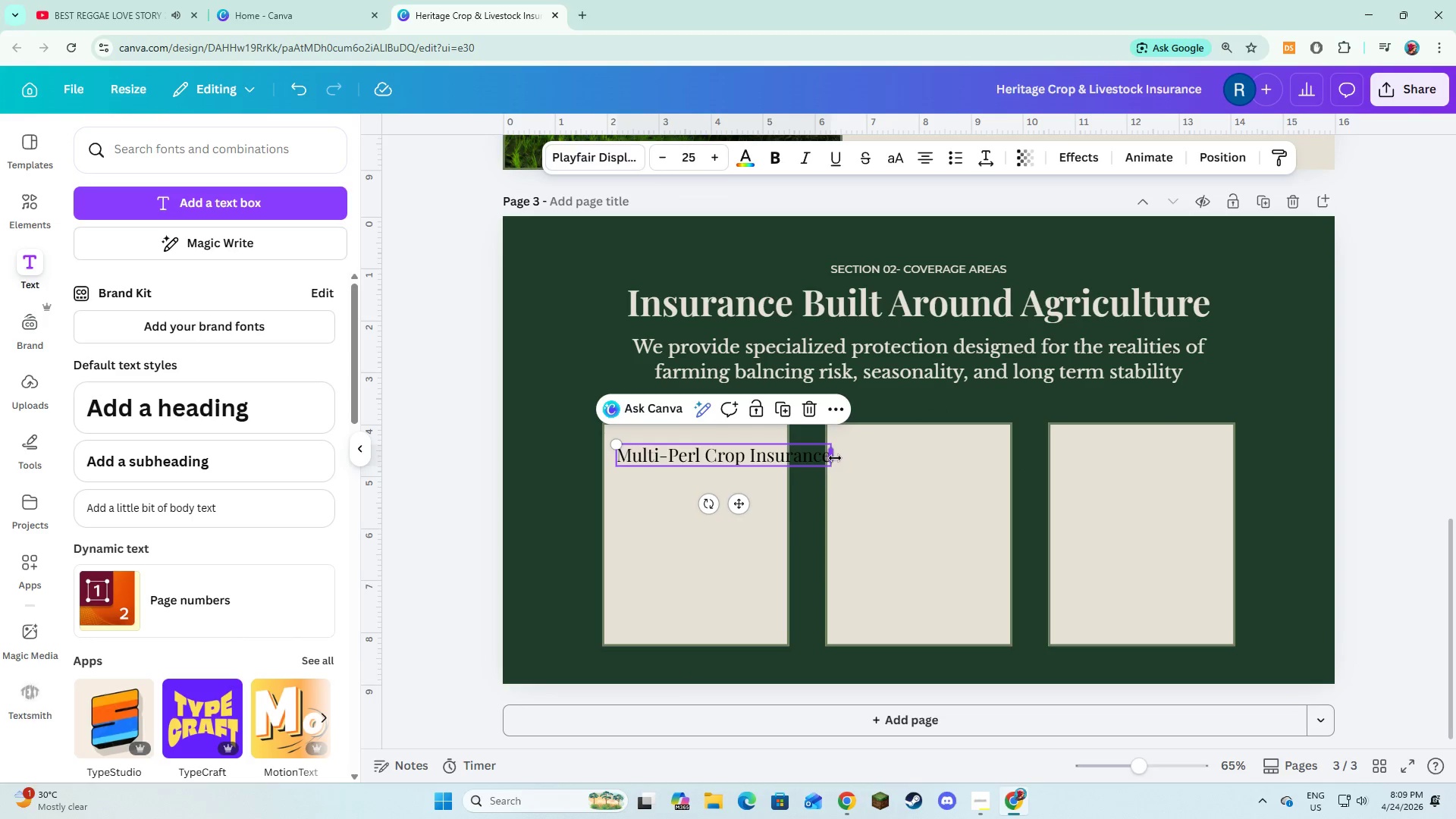 
left_click_drag(start_coordinate=[835, 458], to_coordinate=[784, 458])
 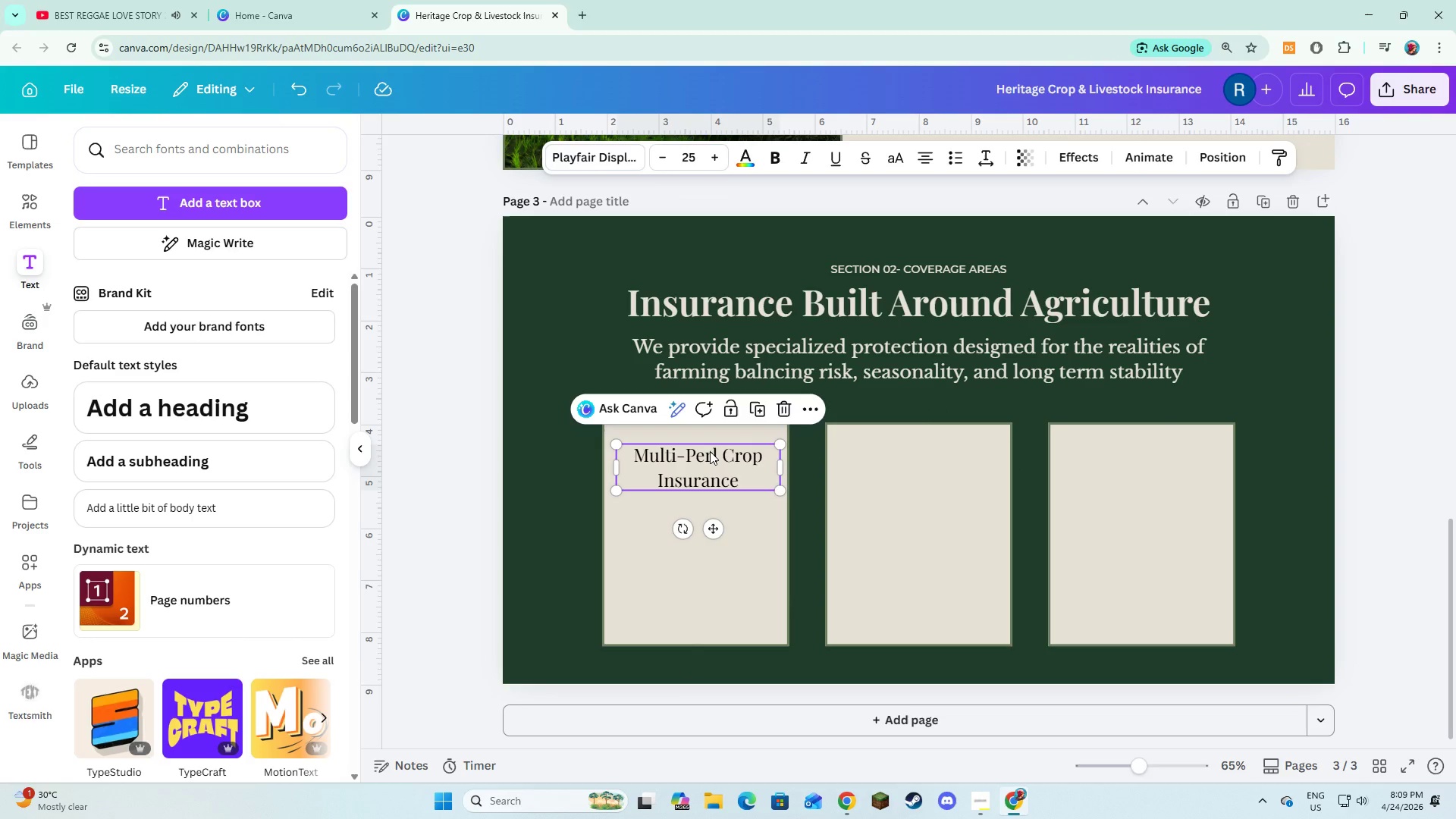 
left_click([711, 452])
 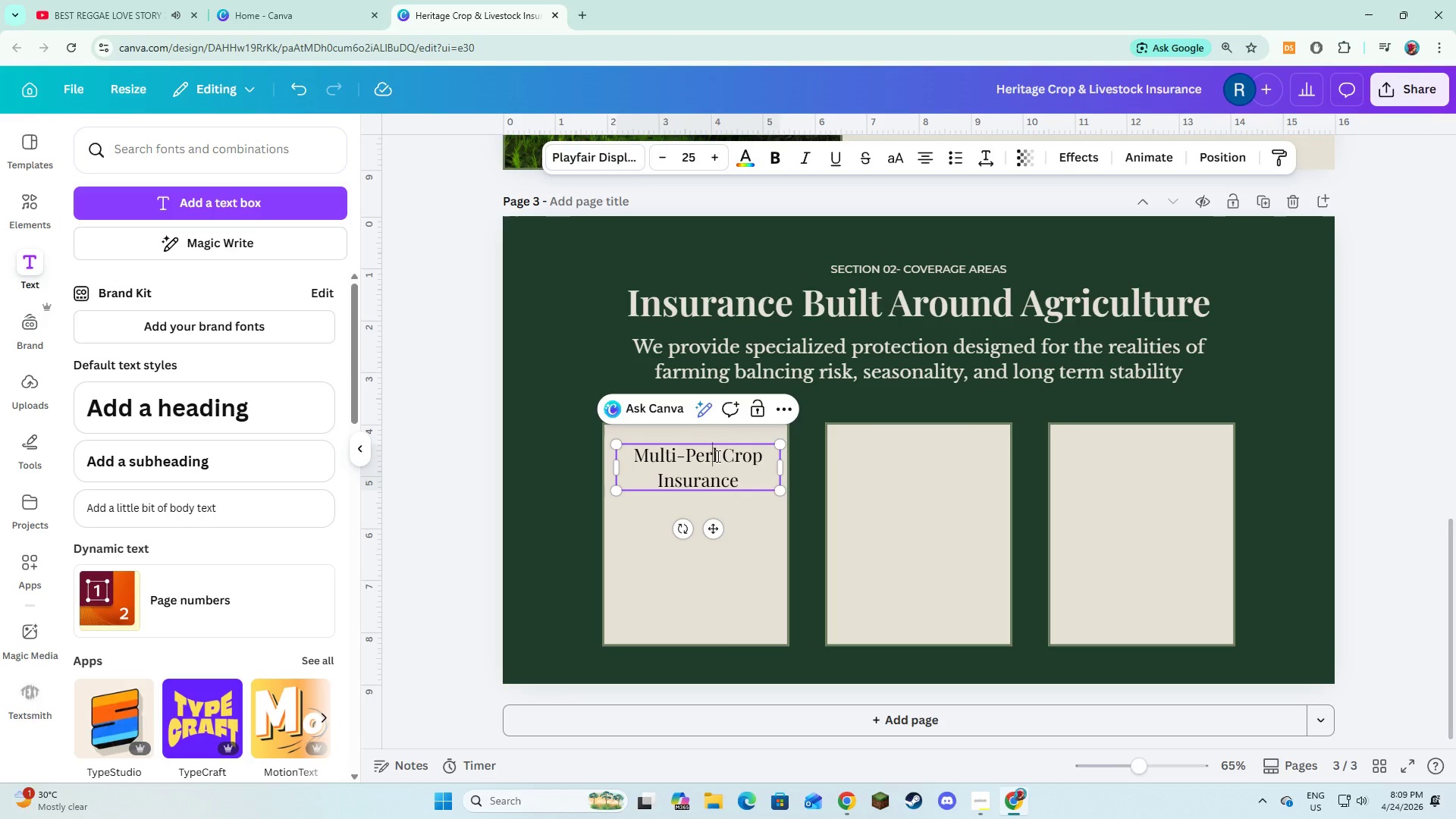 
key(I)
 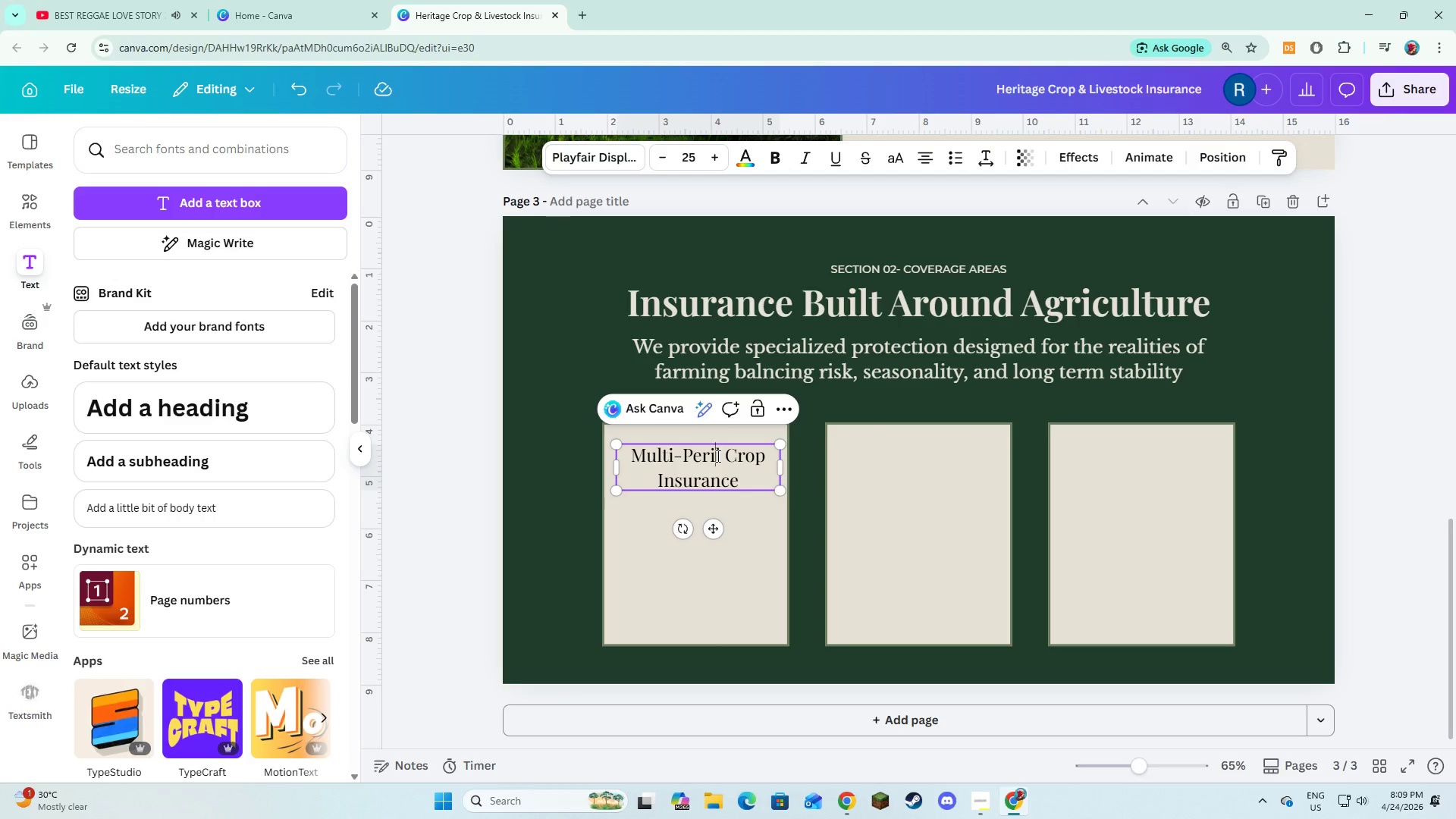 
left_click([661, 540])
 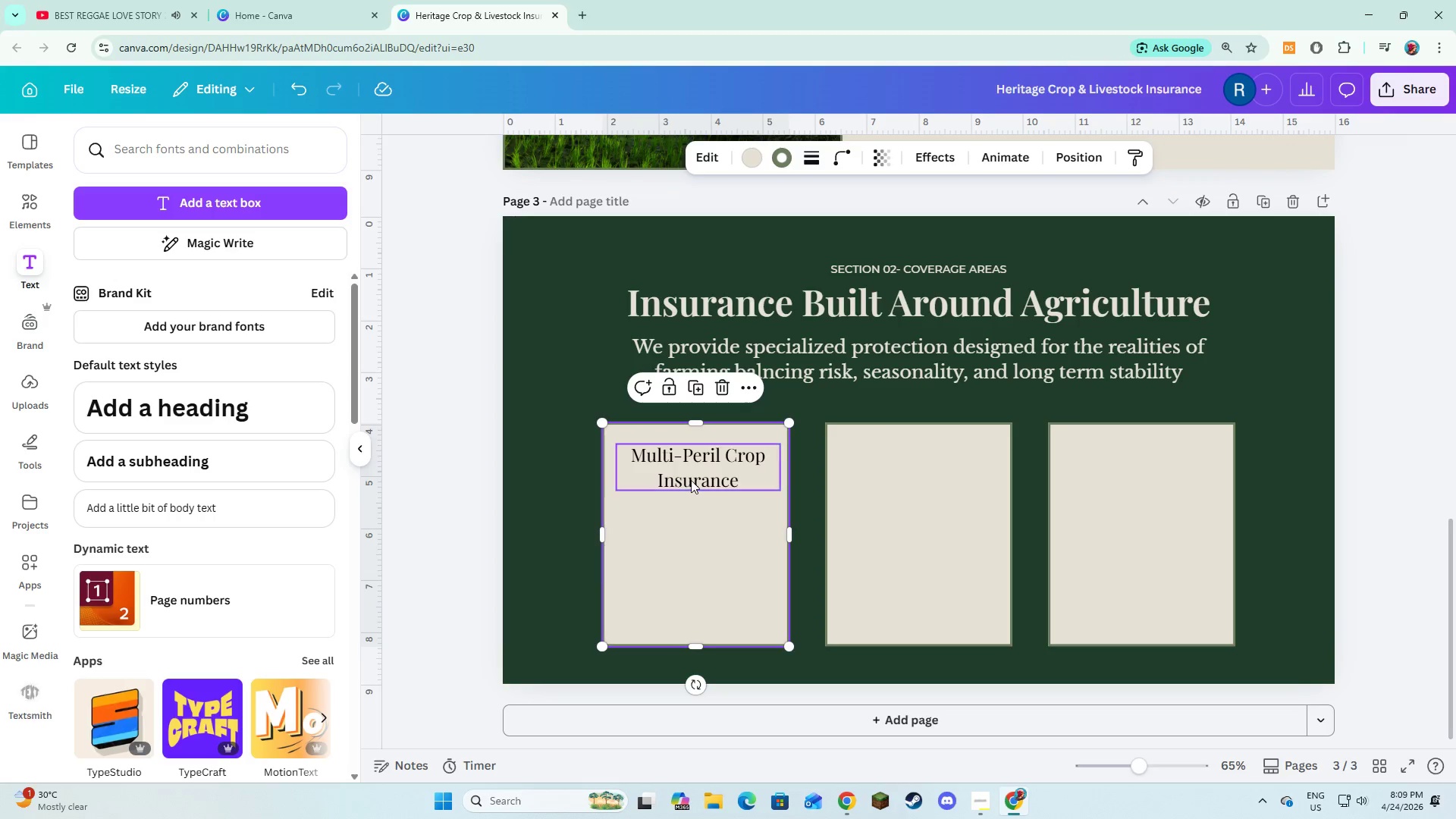 
left_click([691, 480])
 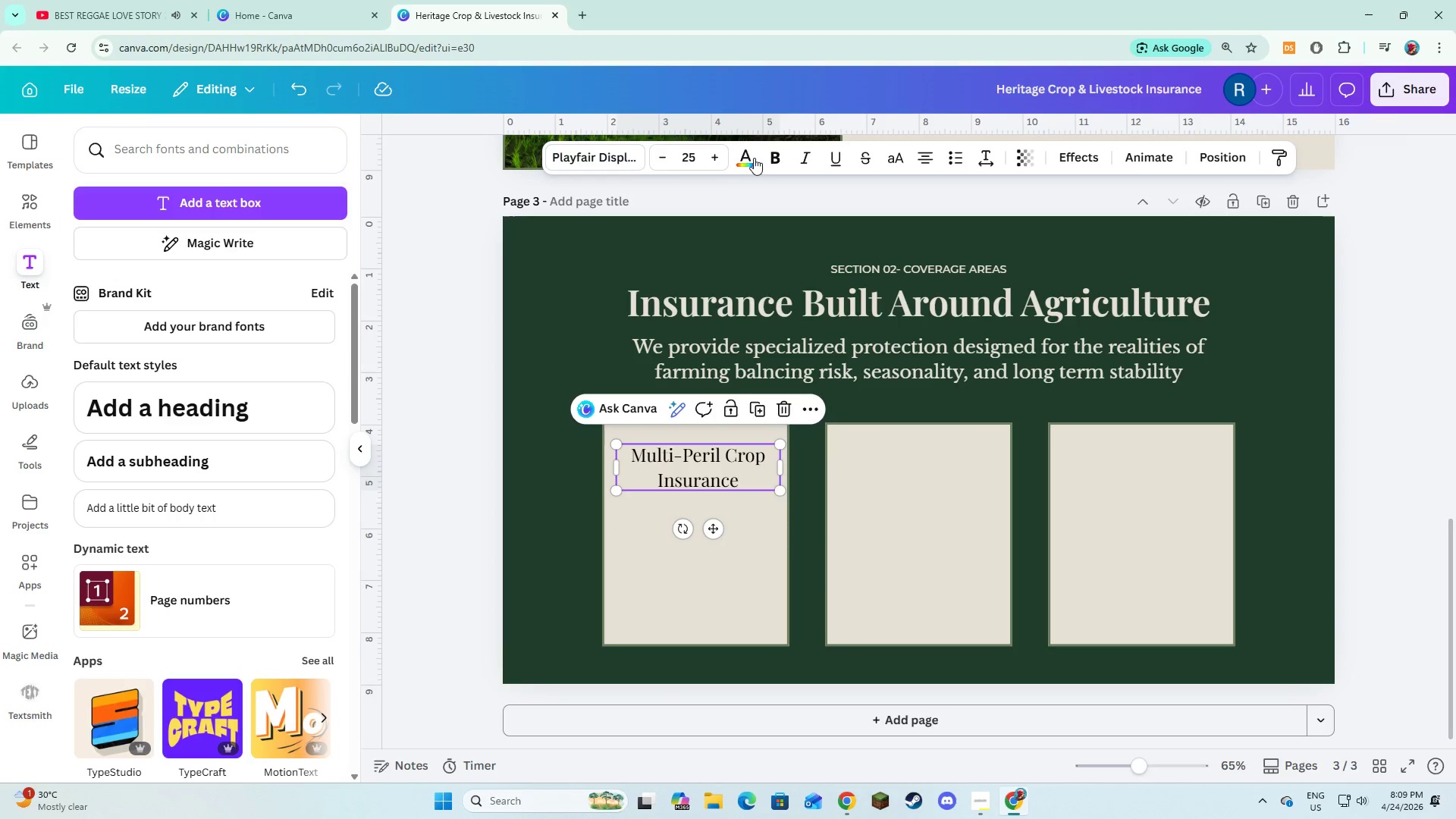 
left_click([742, 152])
 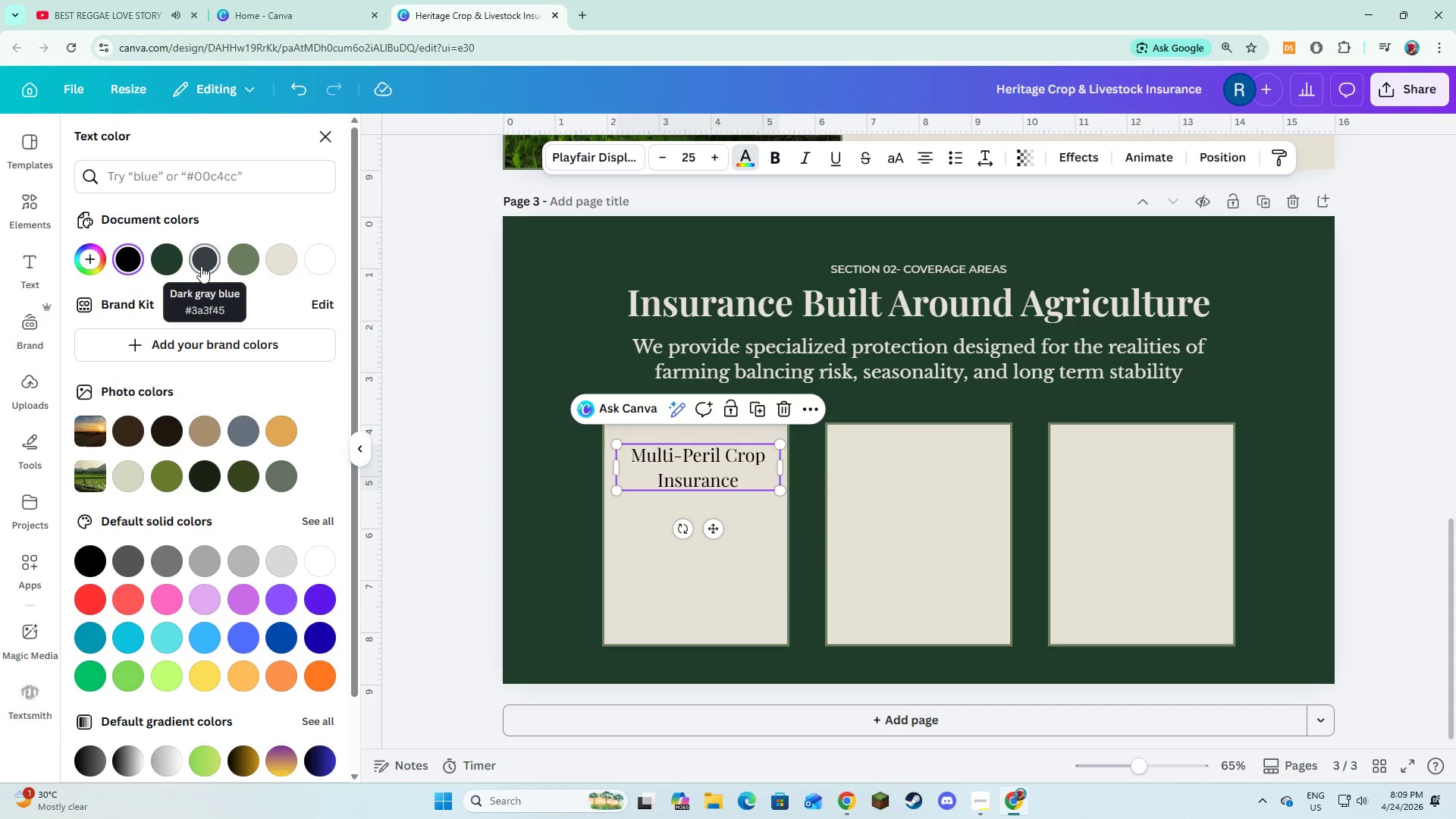 
left_click([201, 266])
 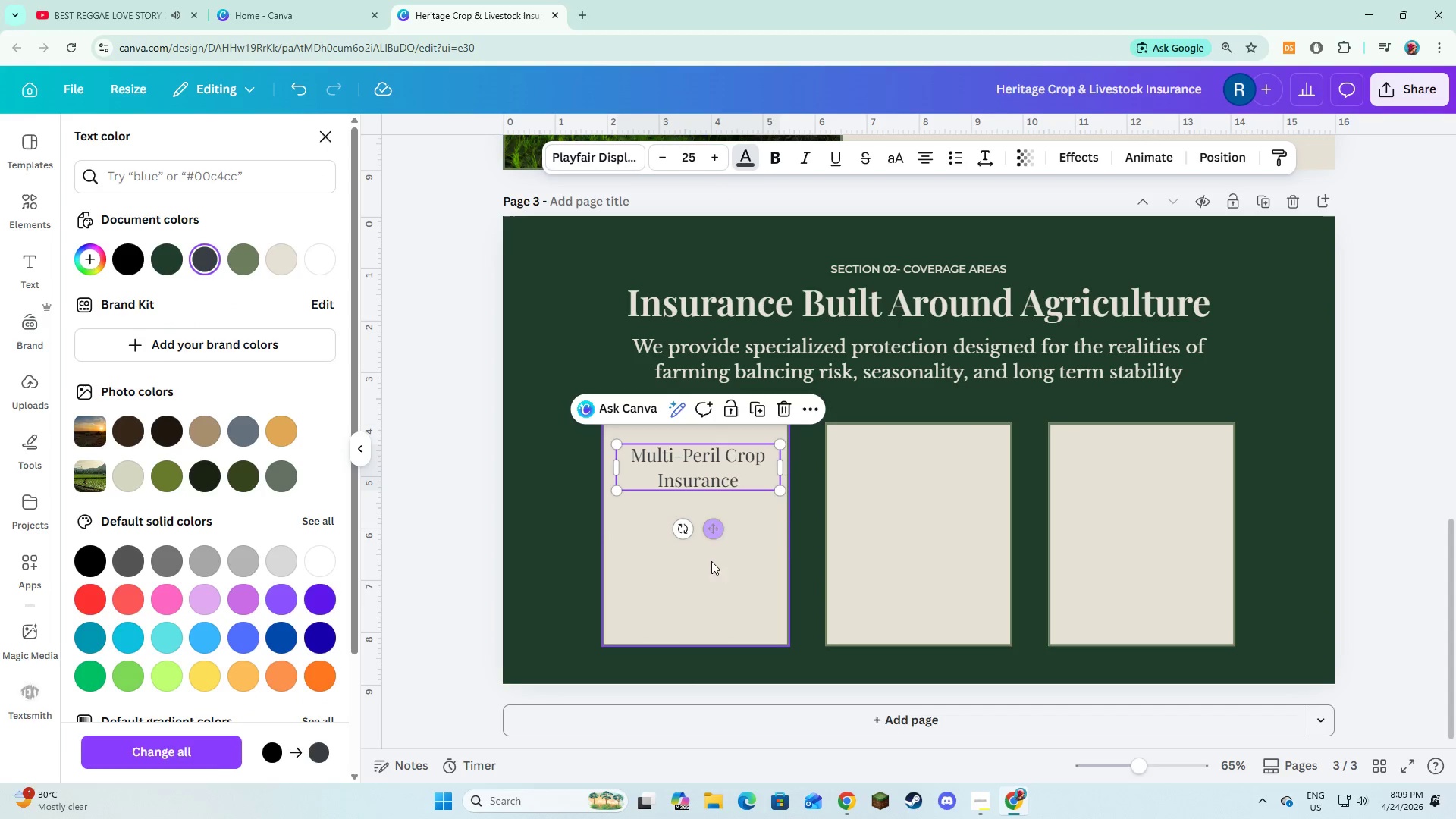 
left_click([705, 579])
 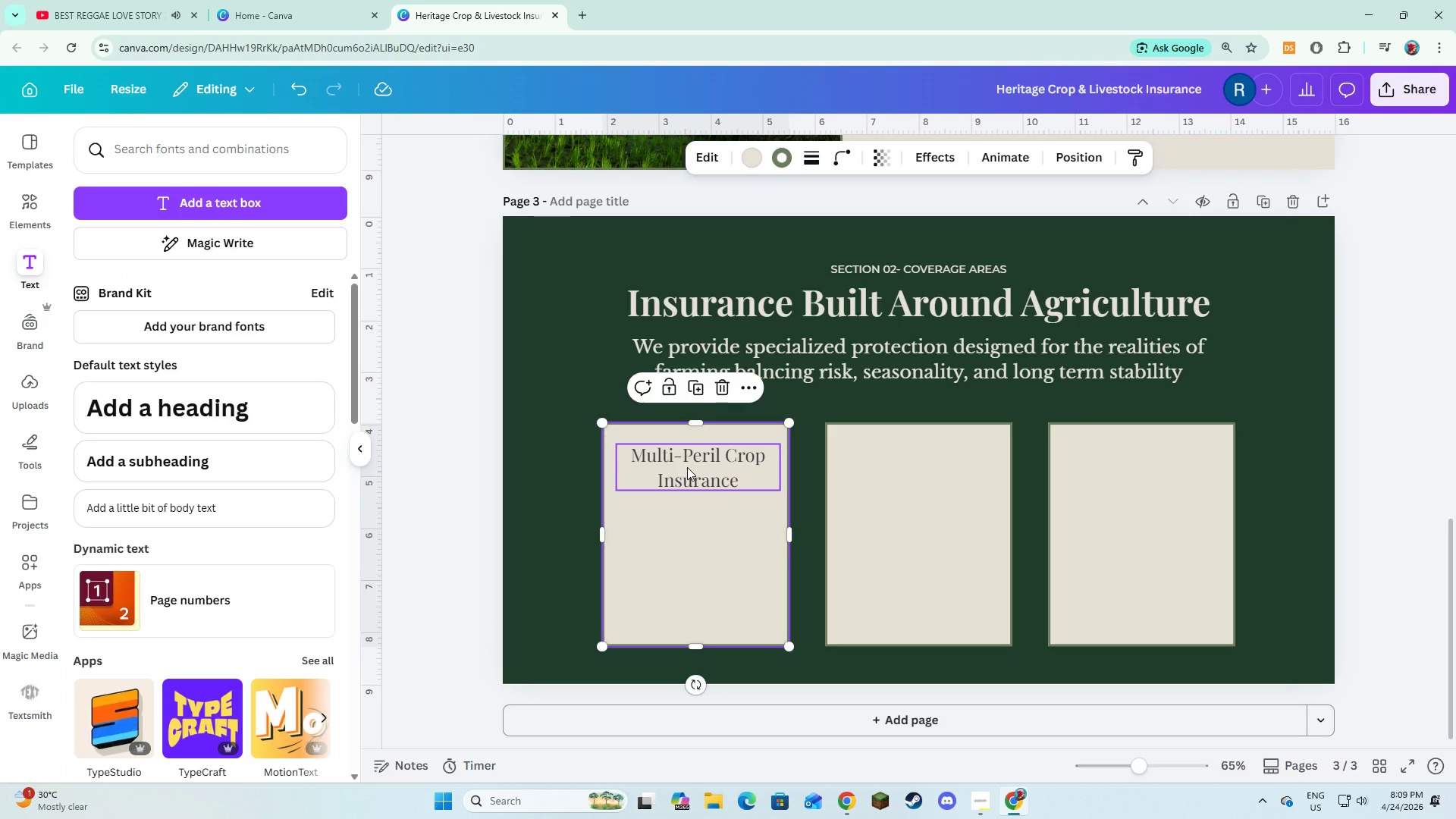 
left_click([686, 458])
 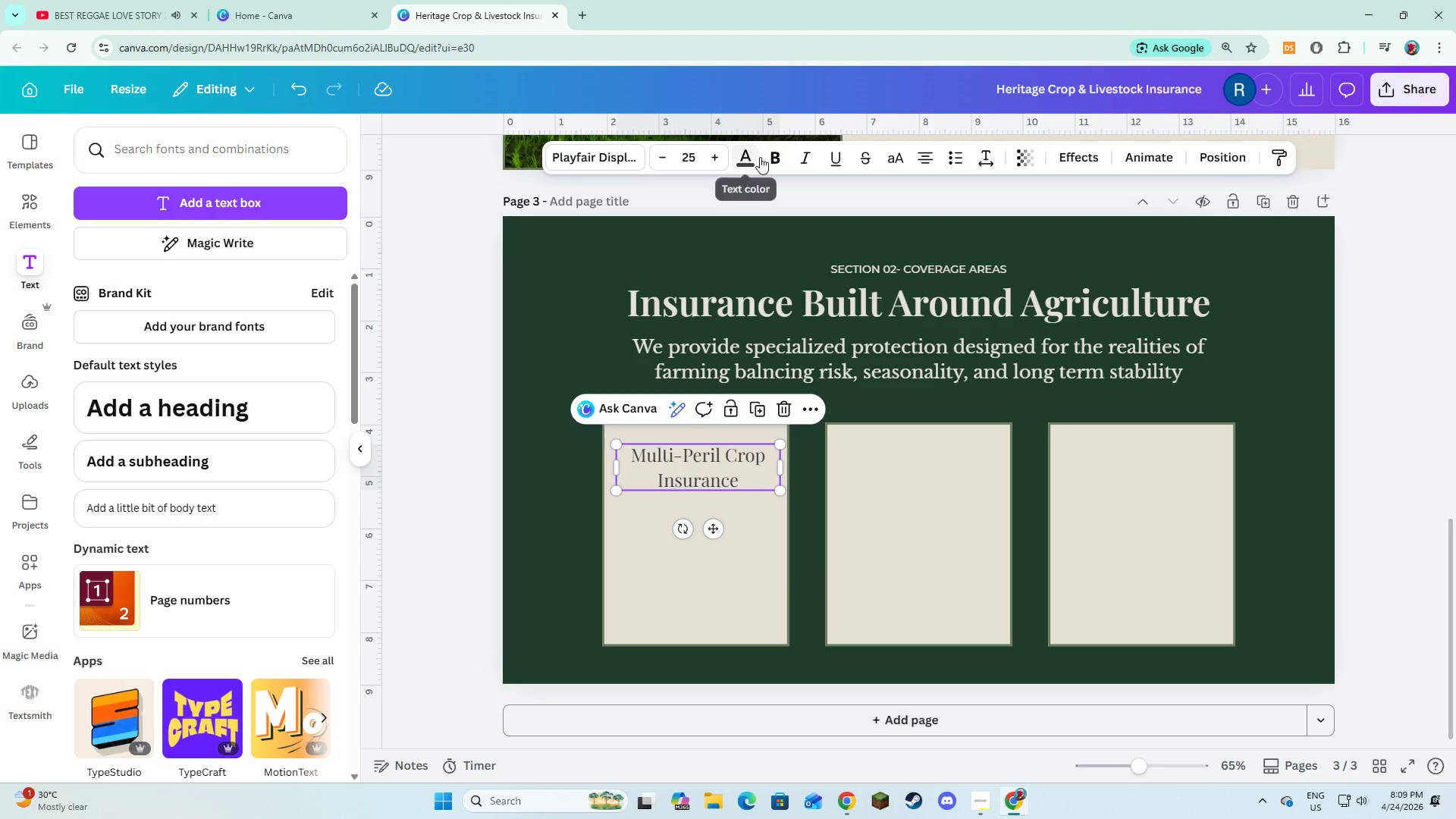 
left_click([763, 158])
 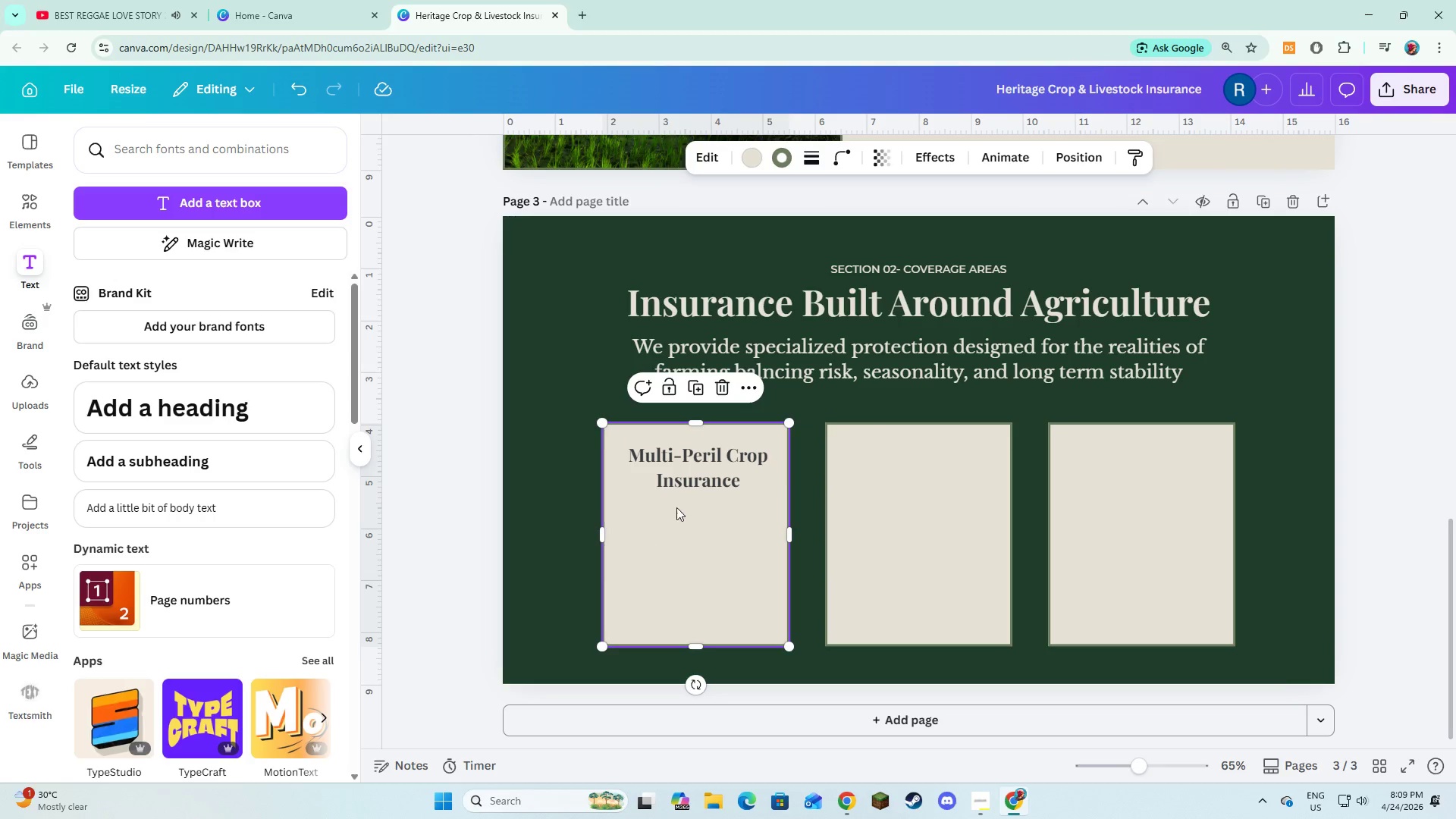 
double_click([693, 463])
 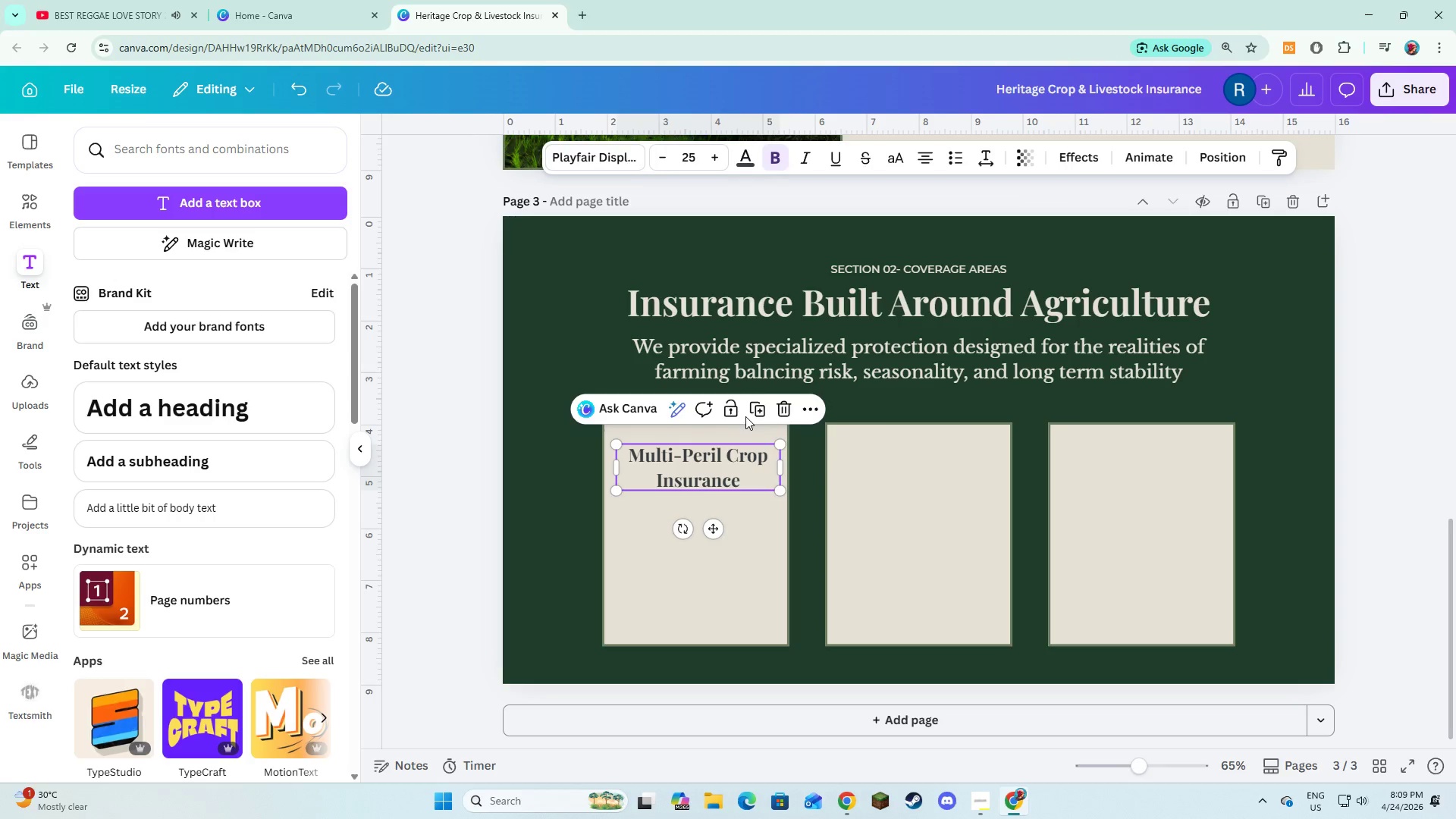 
left_click([753, 408])
 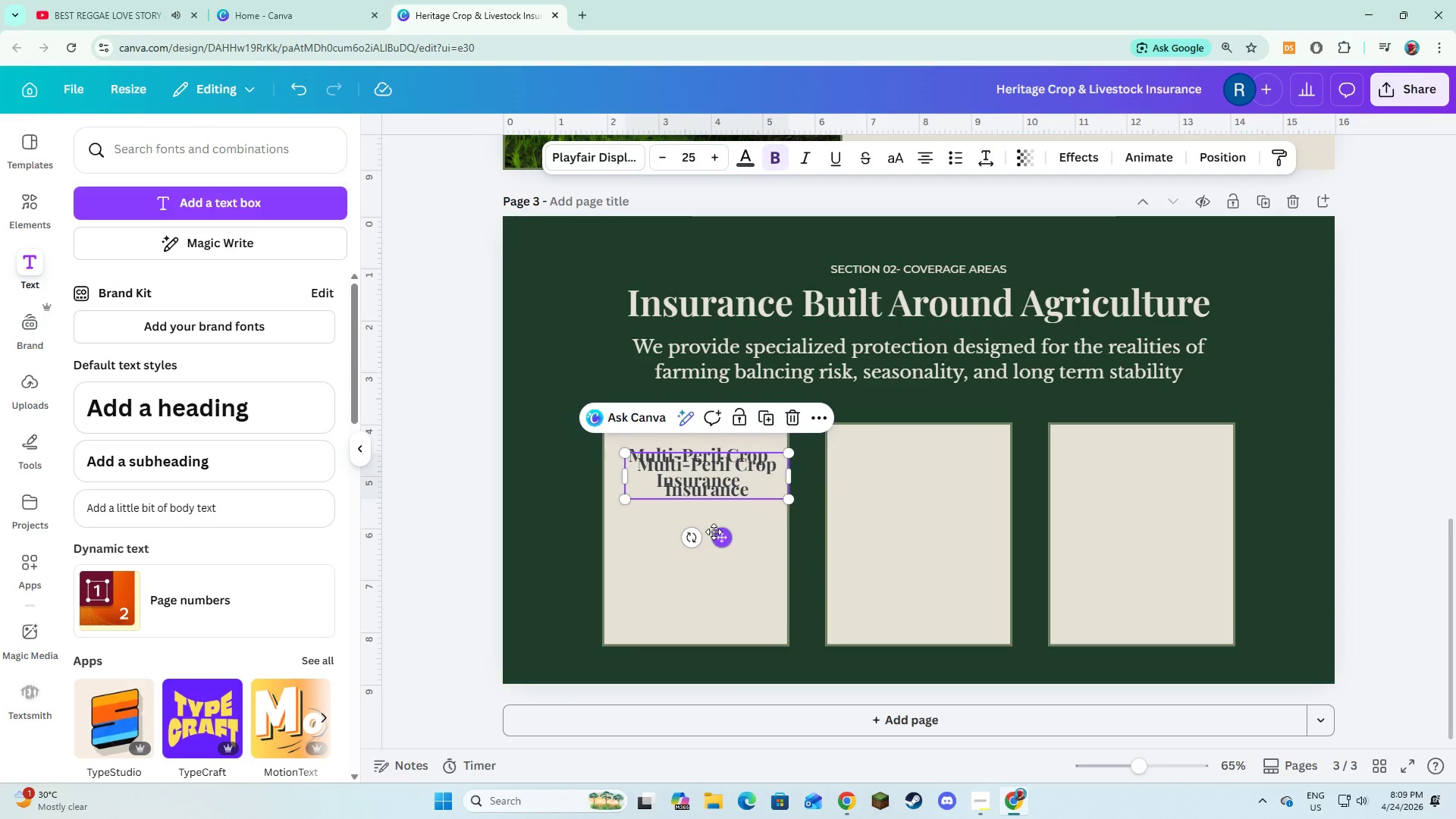 
left_click_drag(start_coordinate=[714, 532], to_coordinate=[925, 523])
 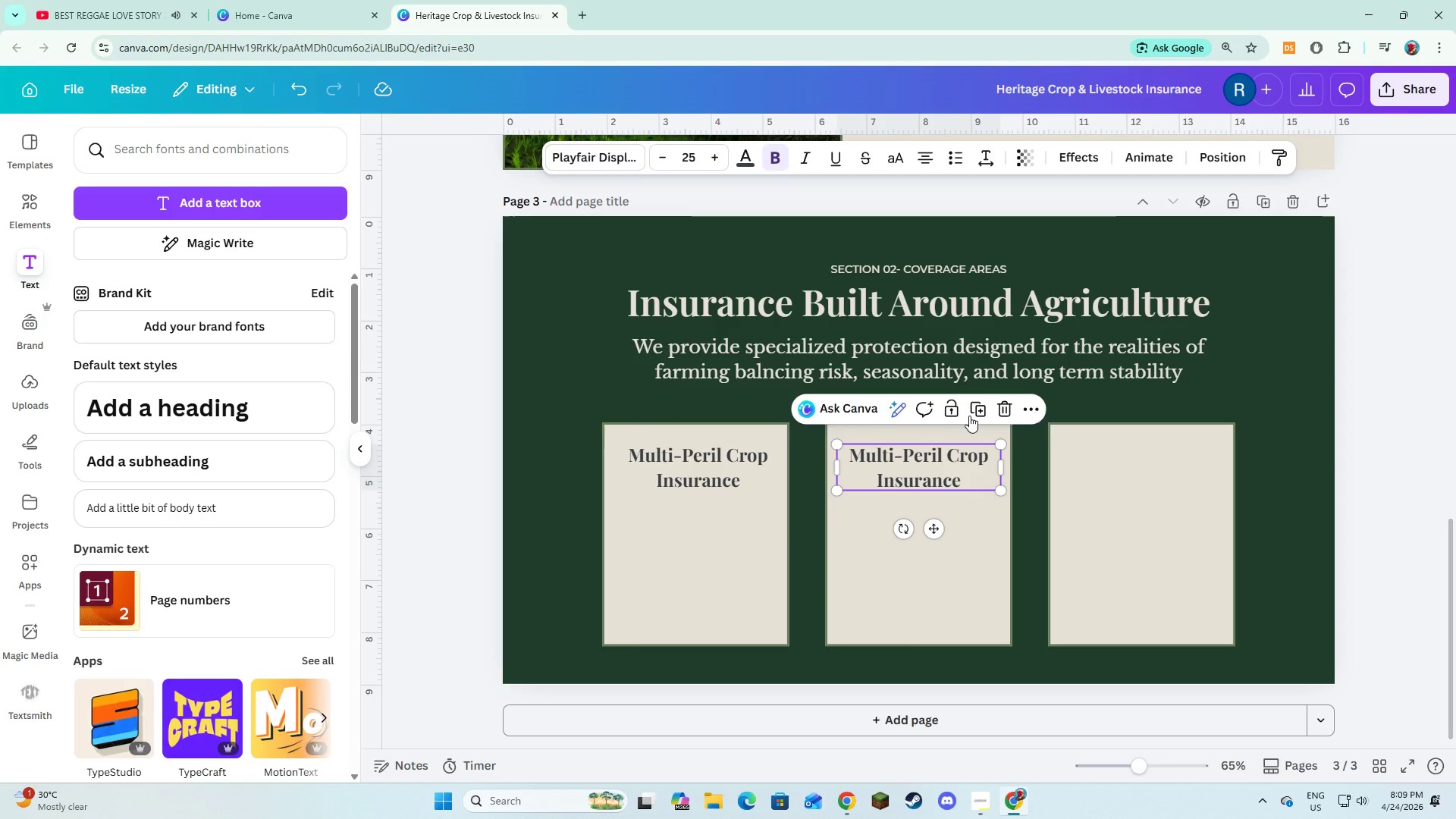 
left_click([974, 412])
 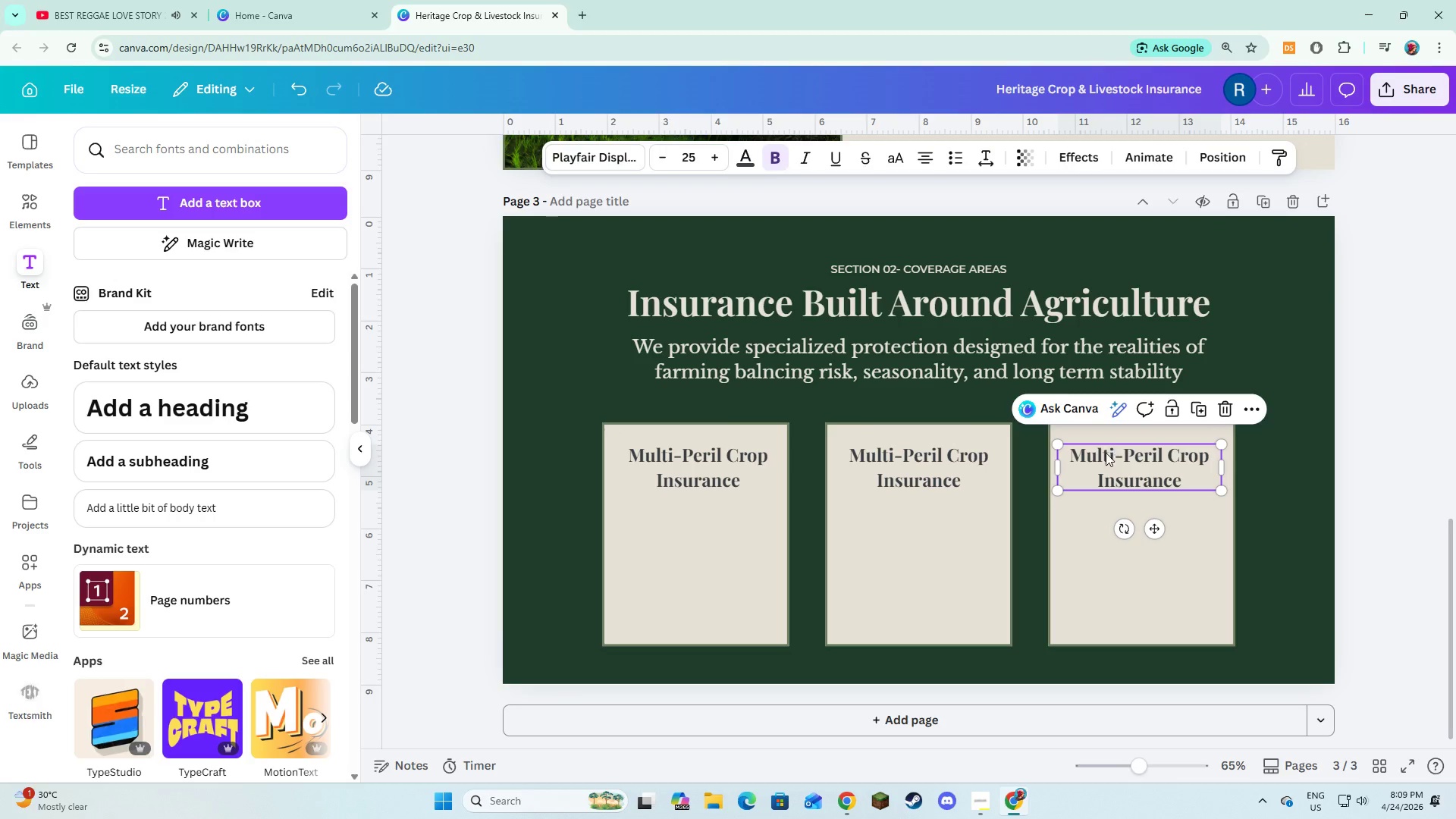 
left_click([1082, 516])
 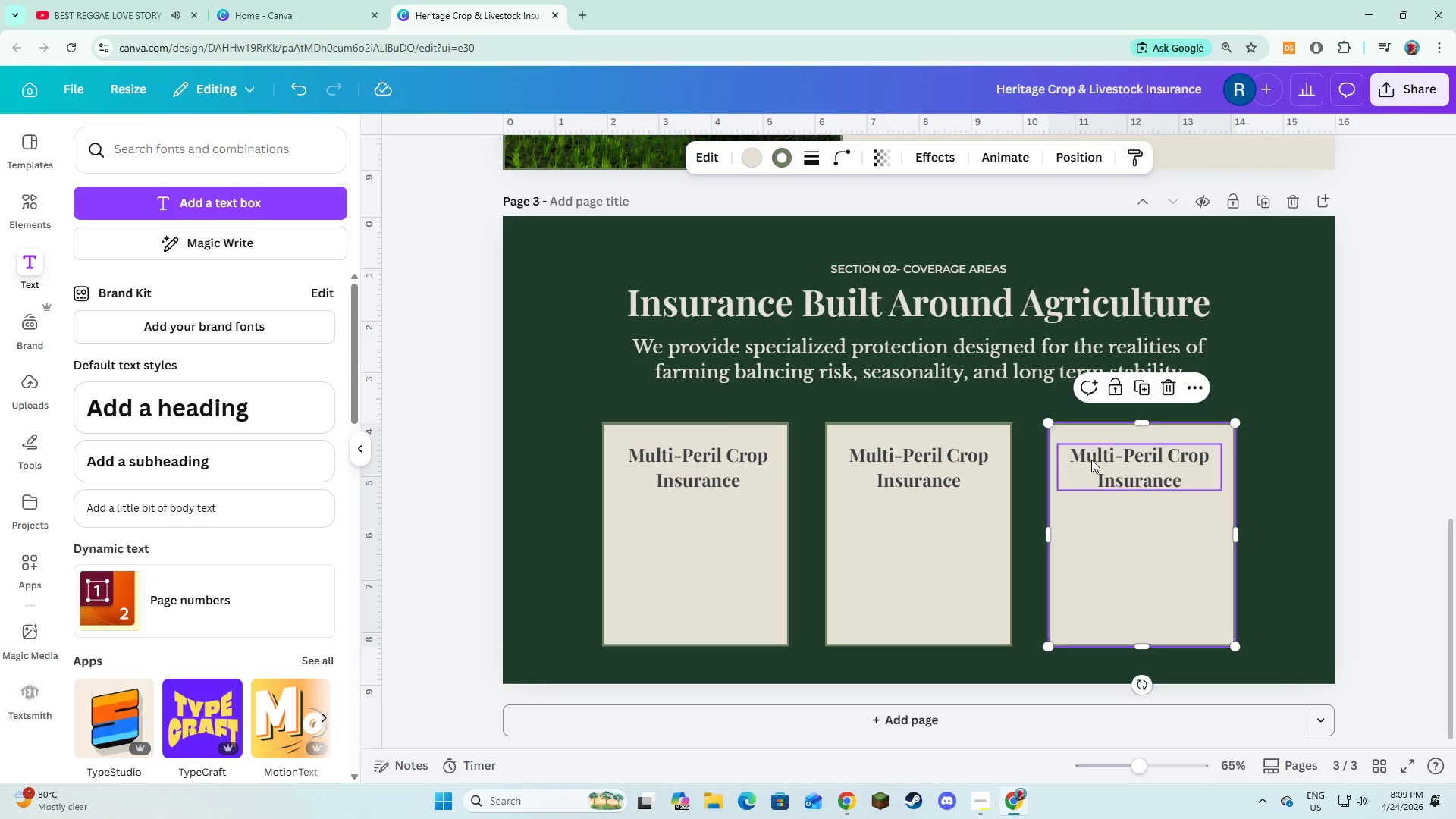 
left_click([1091, 460])
 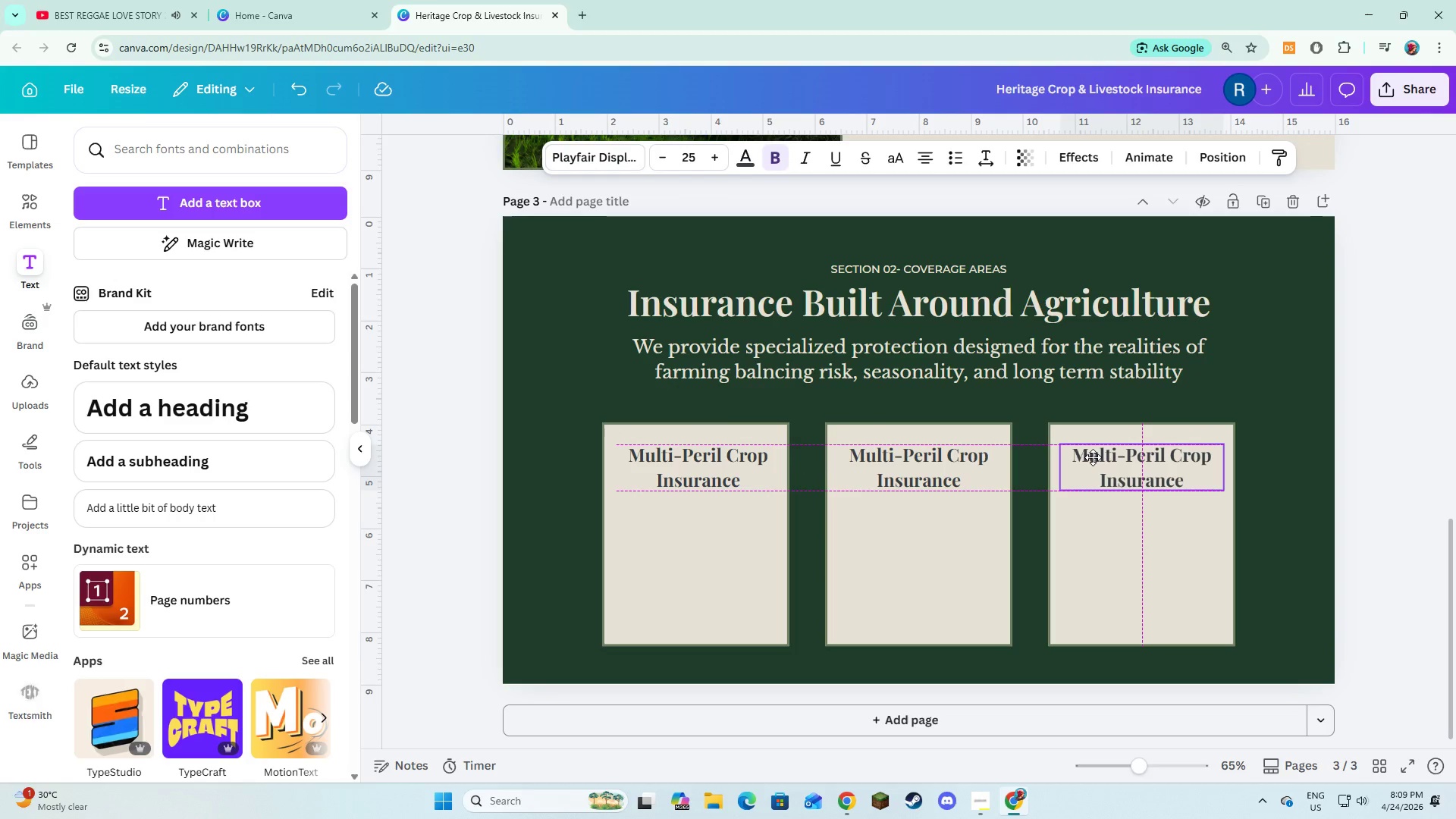 
left_click([1072, 526])
 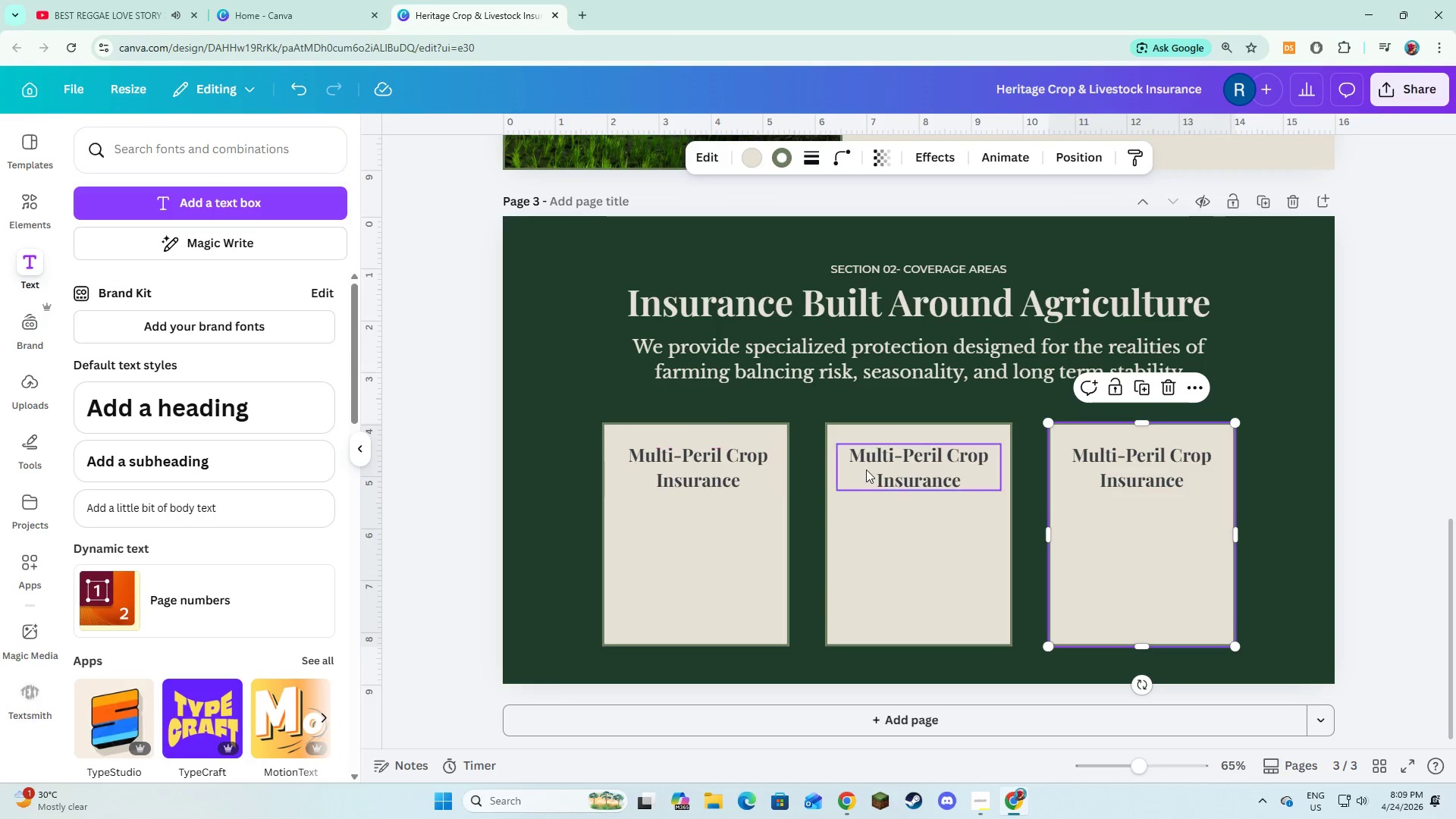 
double_click([880, 466])
 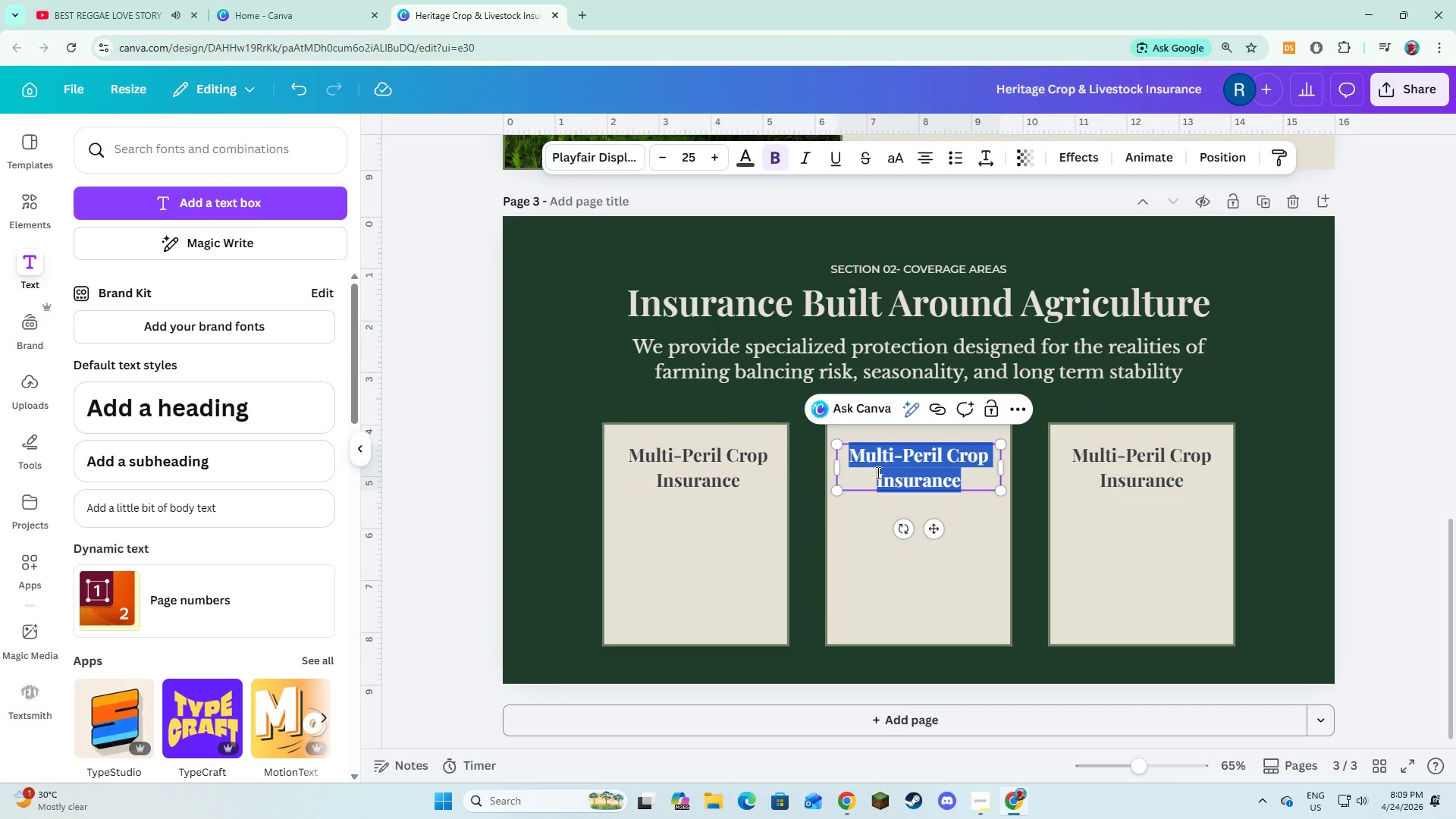 
left_click([775, 571])
 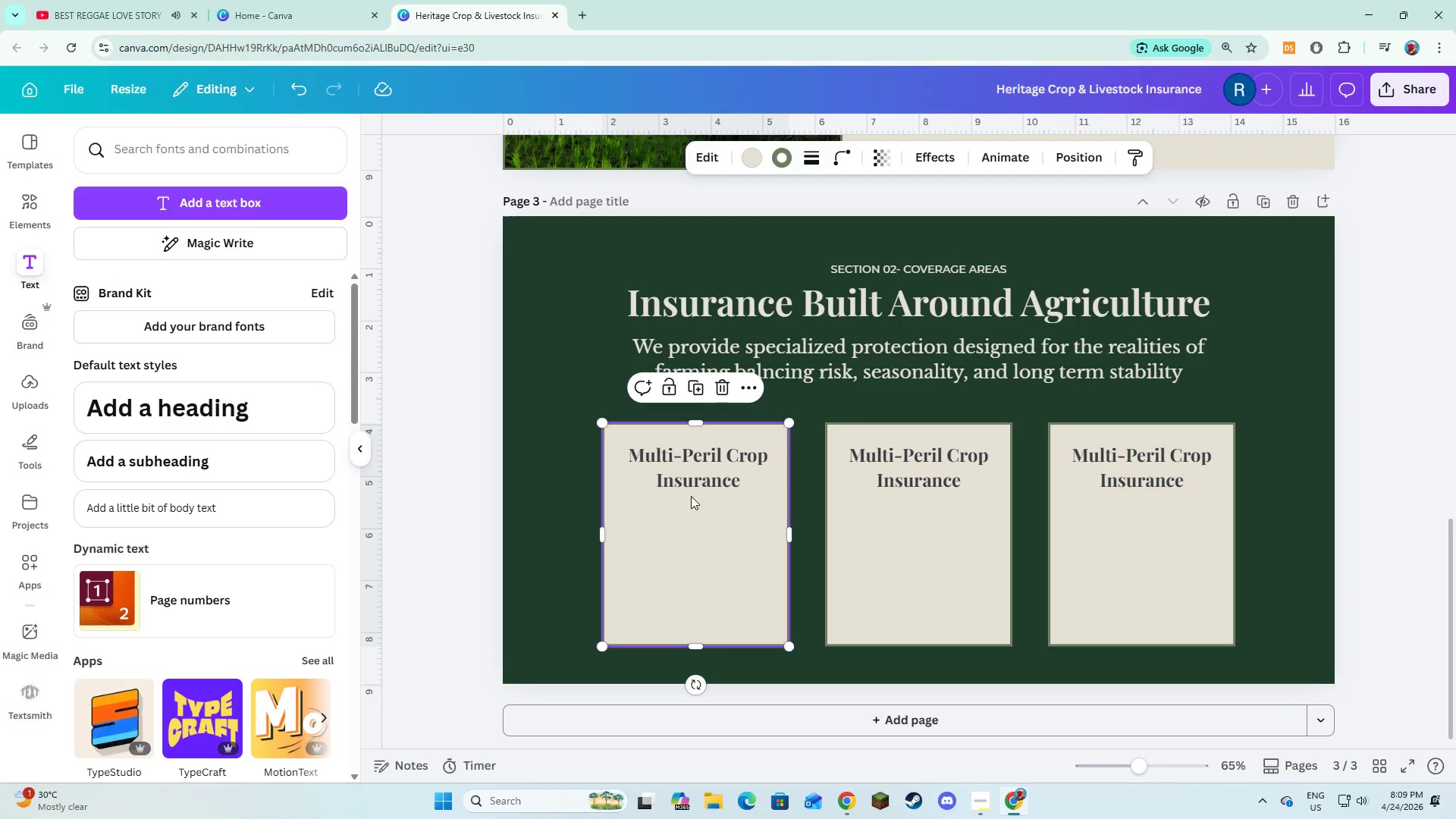 
left_click([688, 488])
 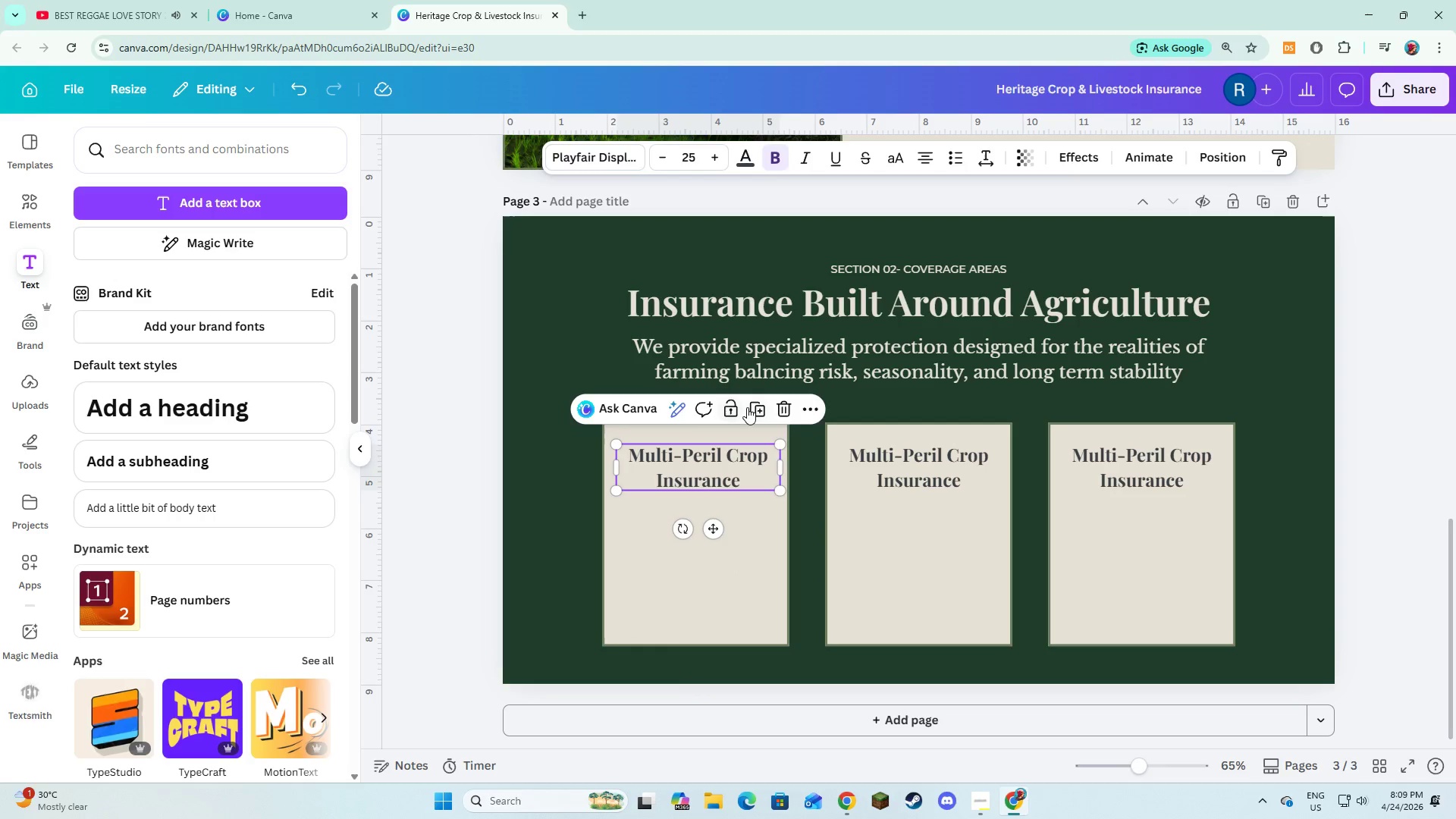 
left_click([748, 407])
 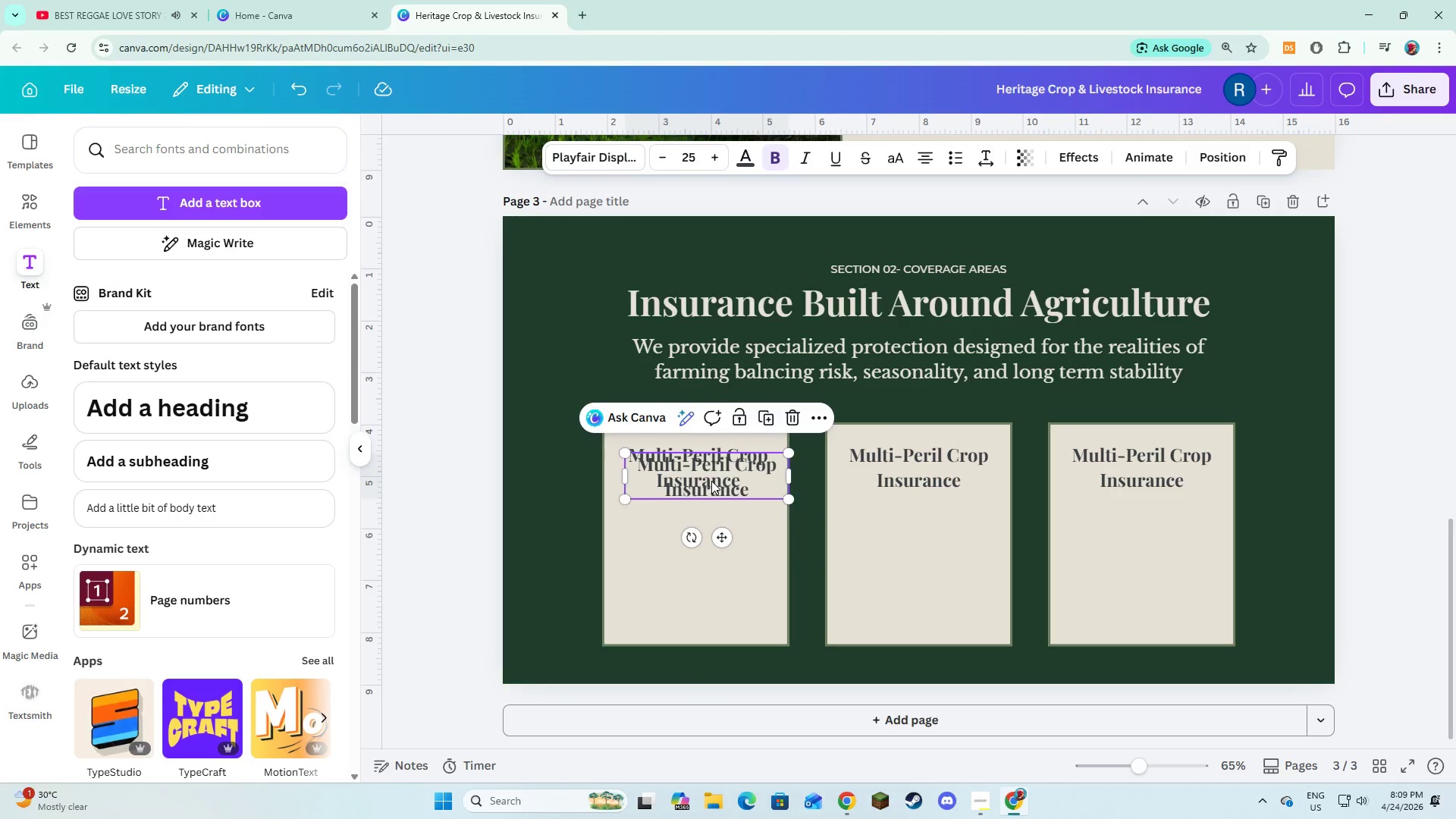 
left_click_drag(start_coordinate=[711, 481], to_coordinate=[704, 537])
 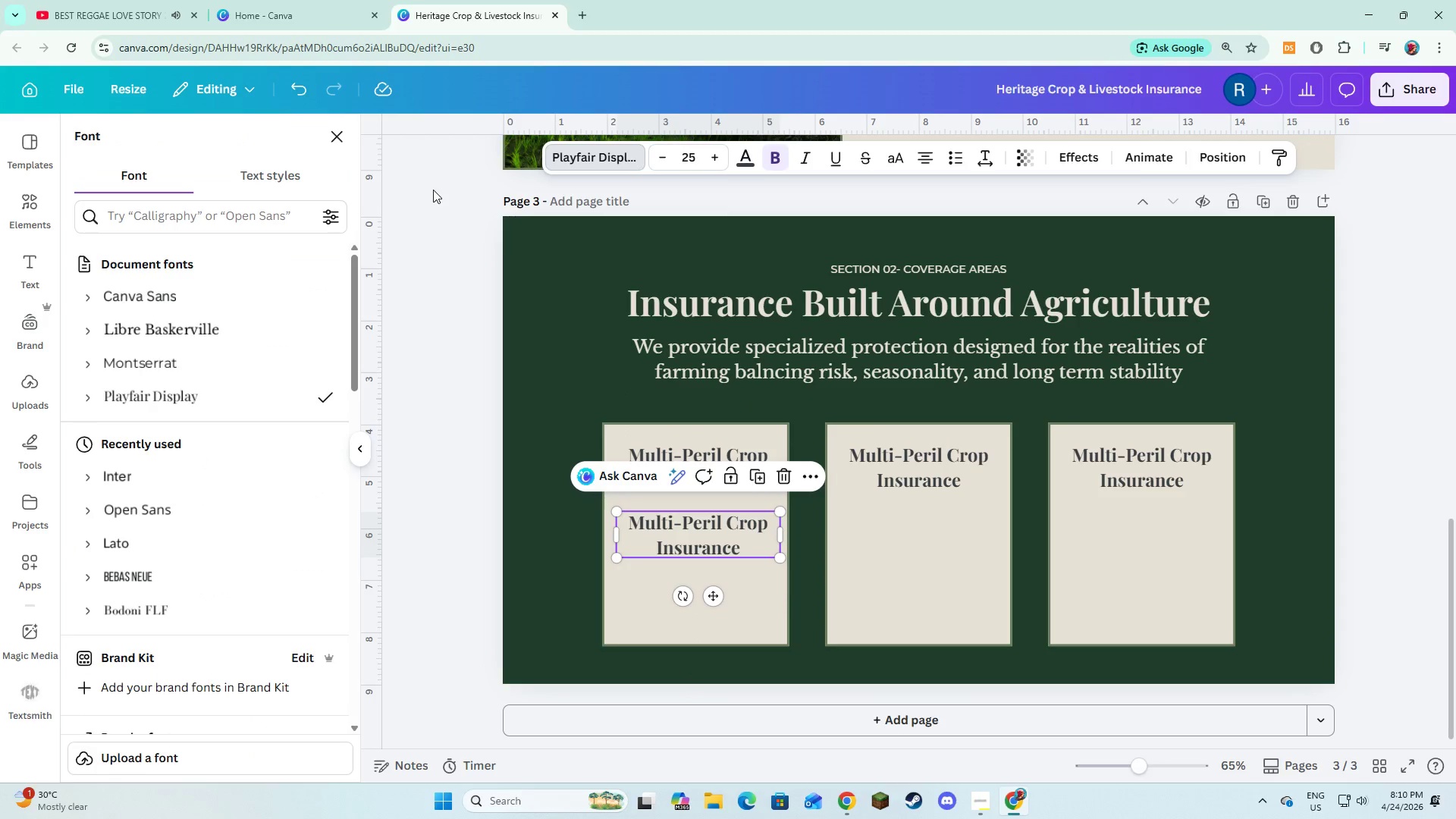 
left_click([166, 328])
 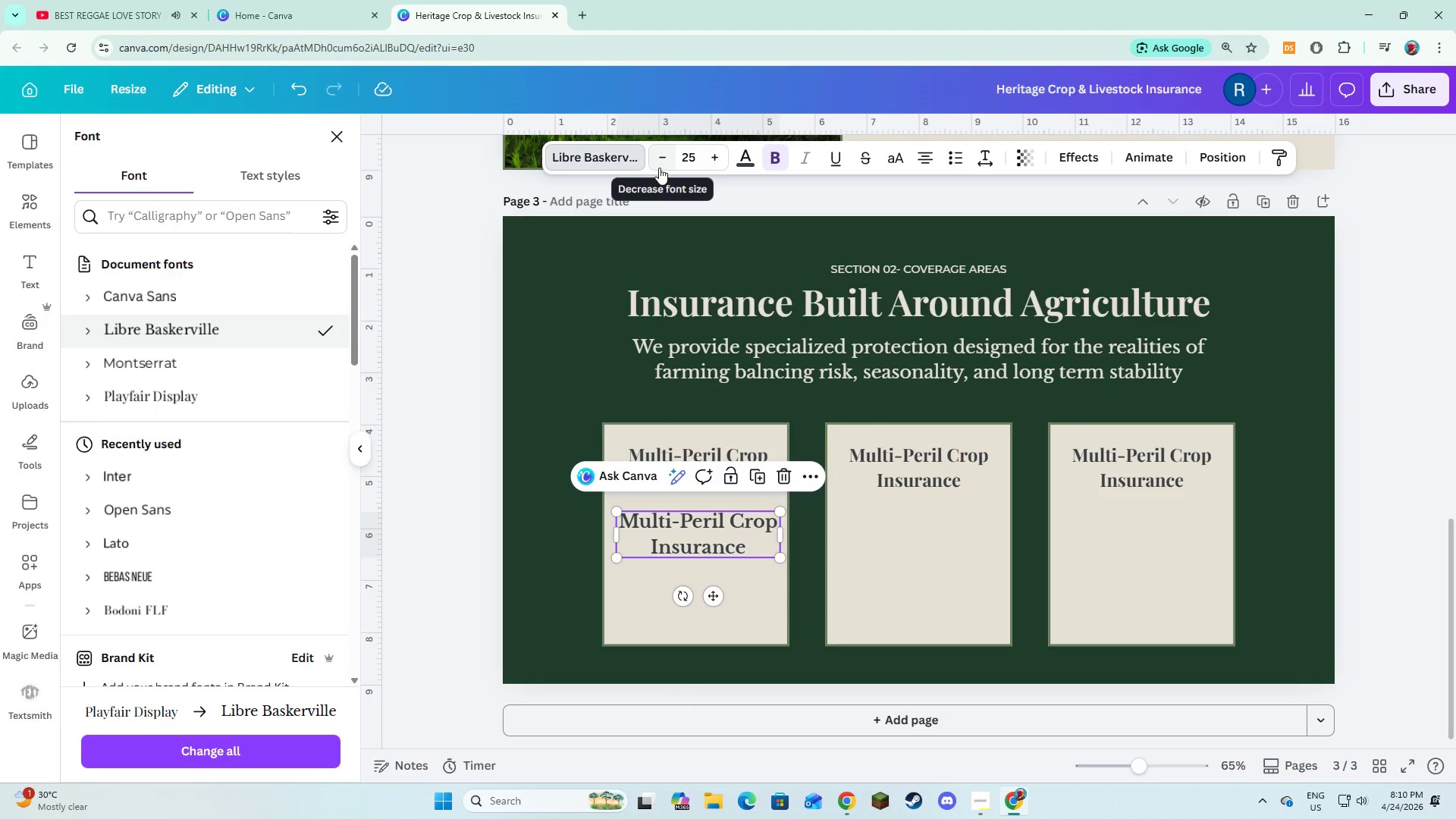 
double_click([659, 168])
 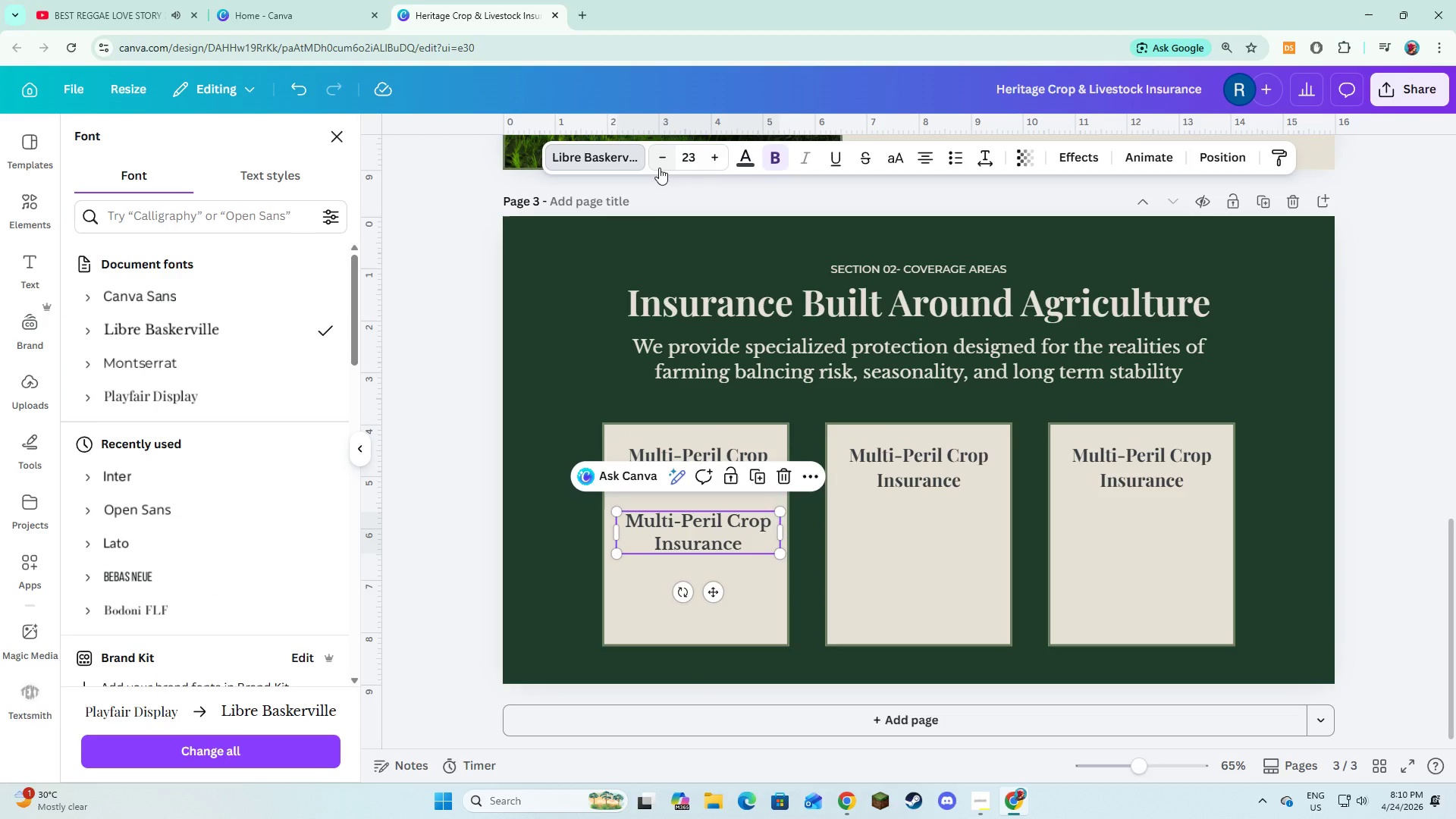 
left_click([659, 168])
 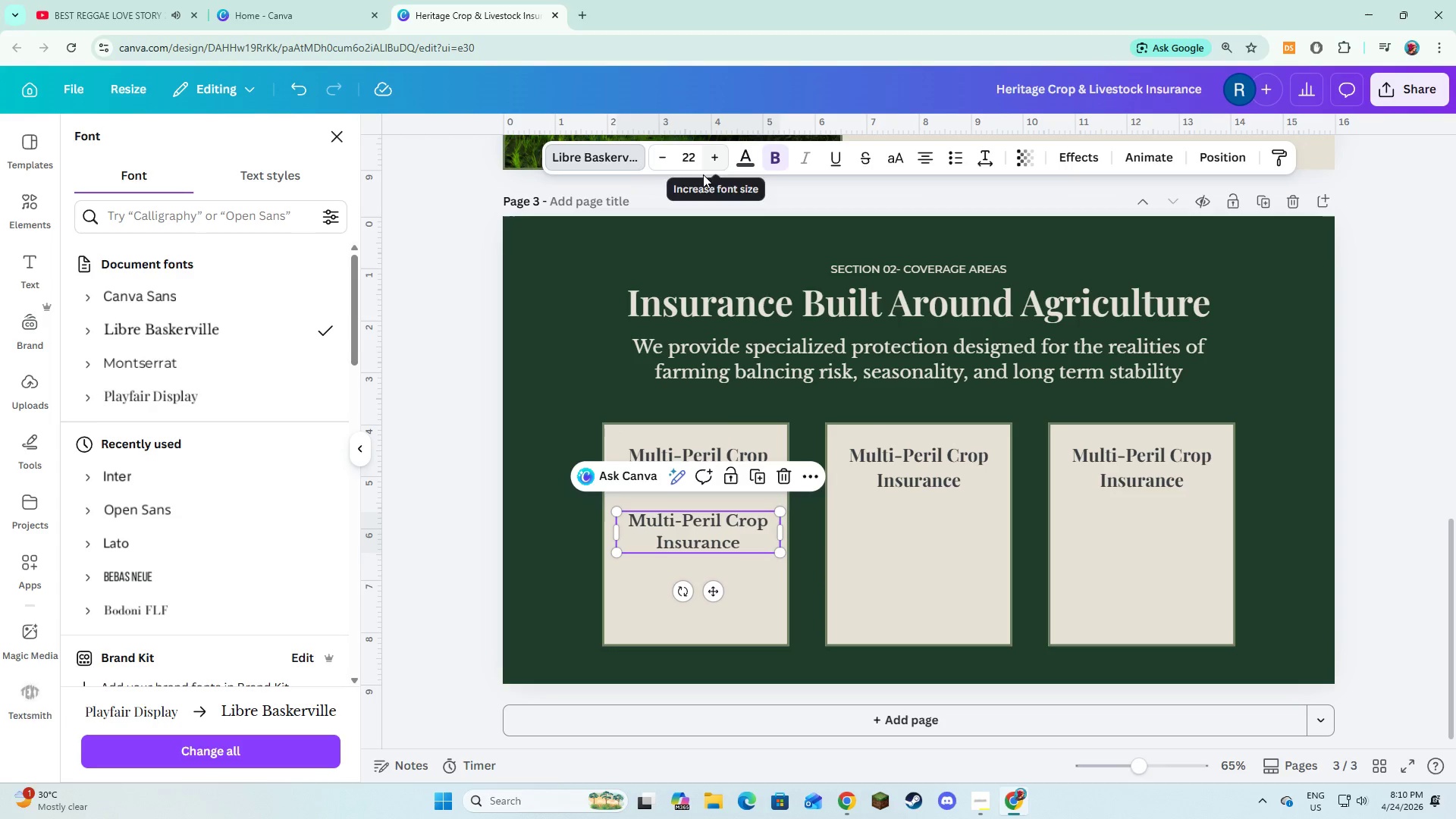 
mouse_move([664, 170])
 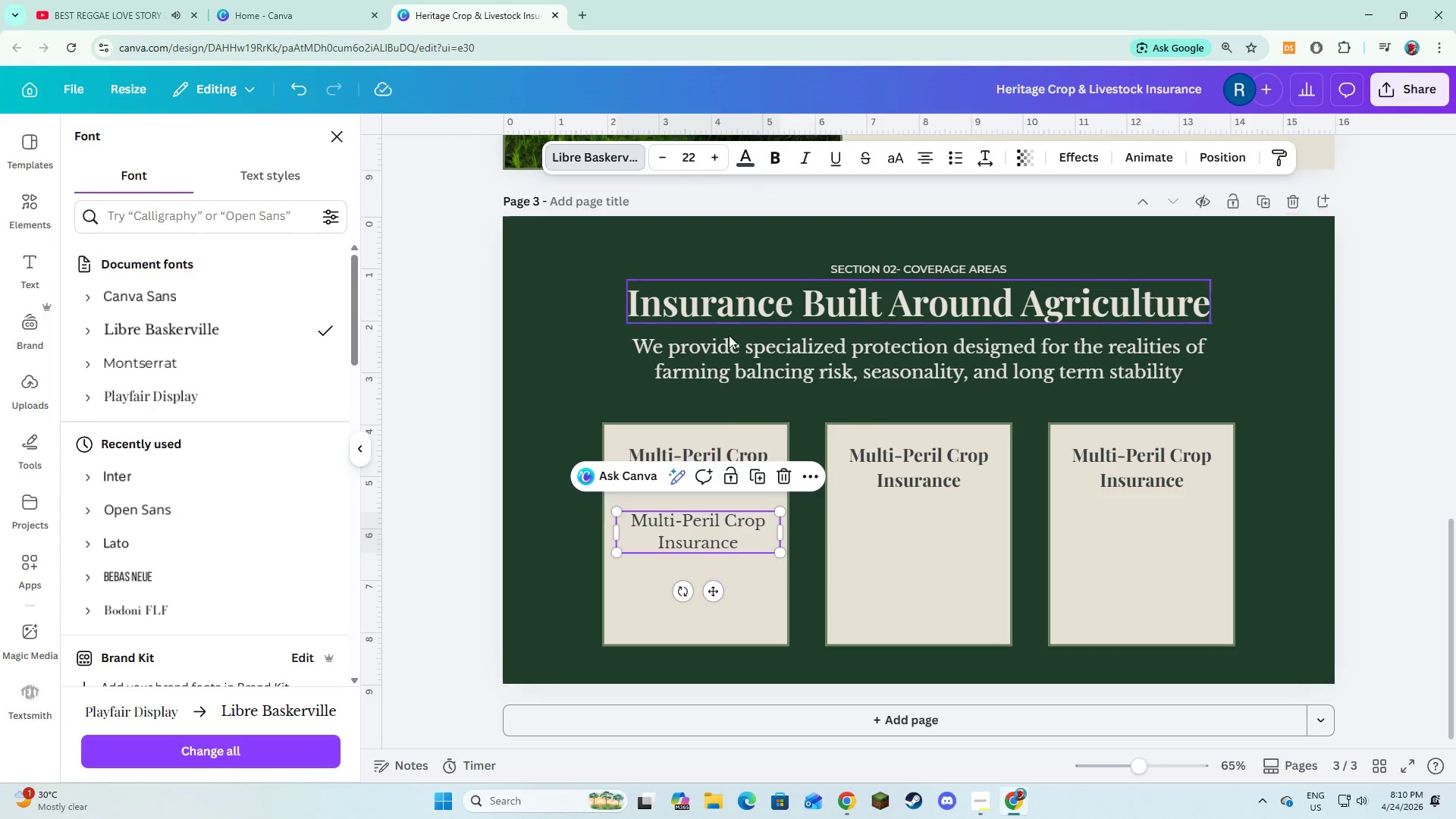 
double_click([702, 522])
 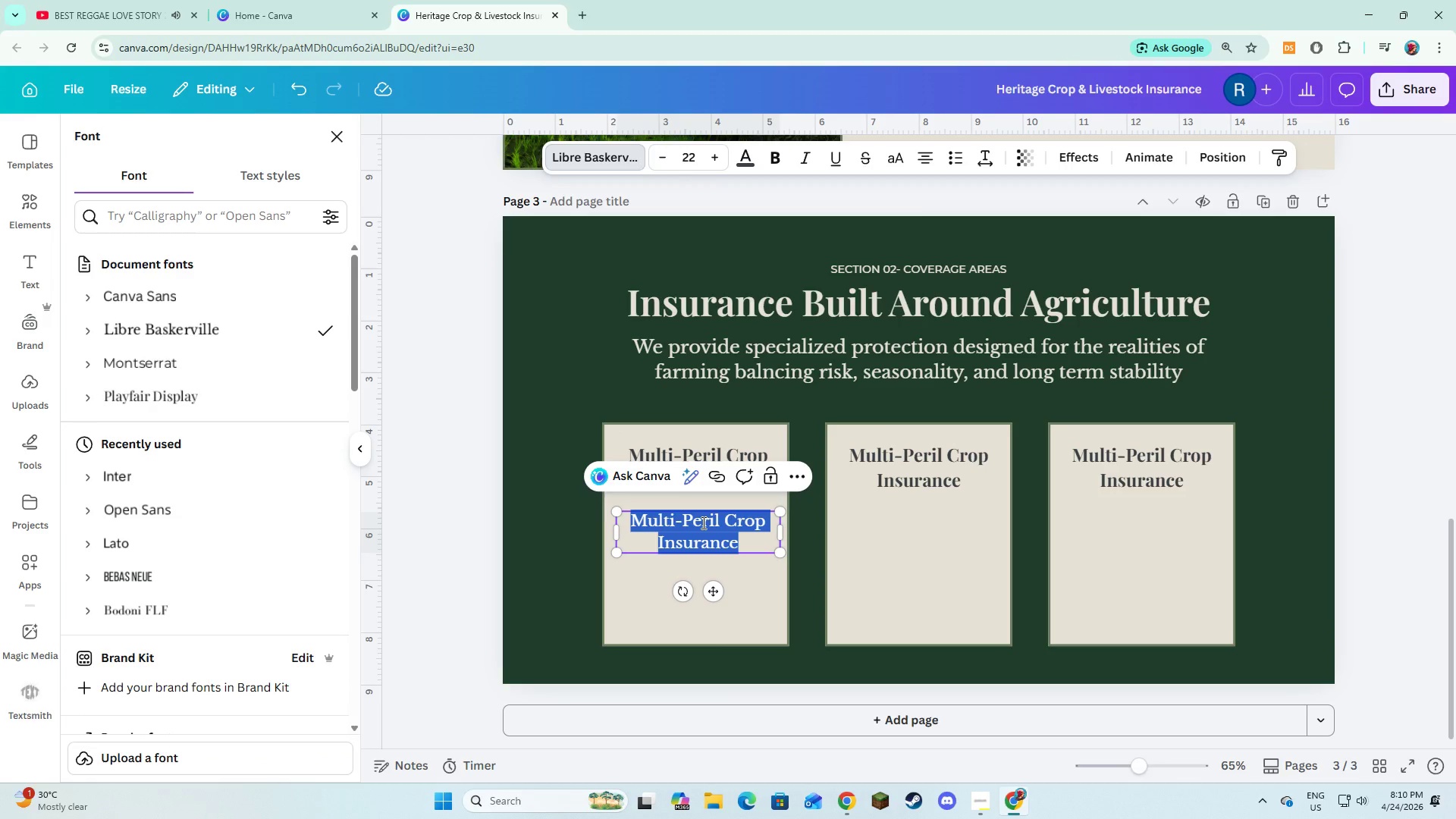 
type(Protect your crop against weather, natural disasters, )
 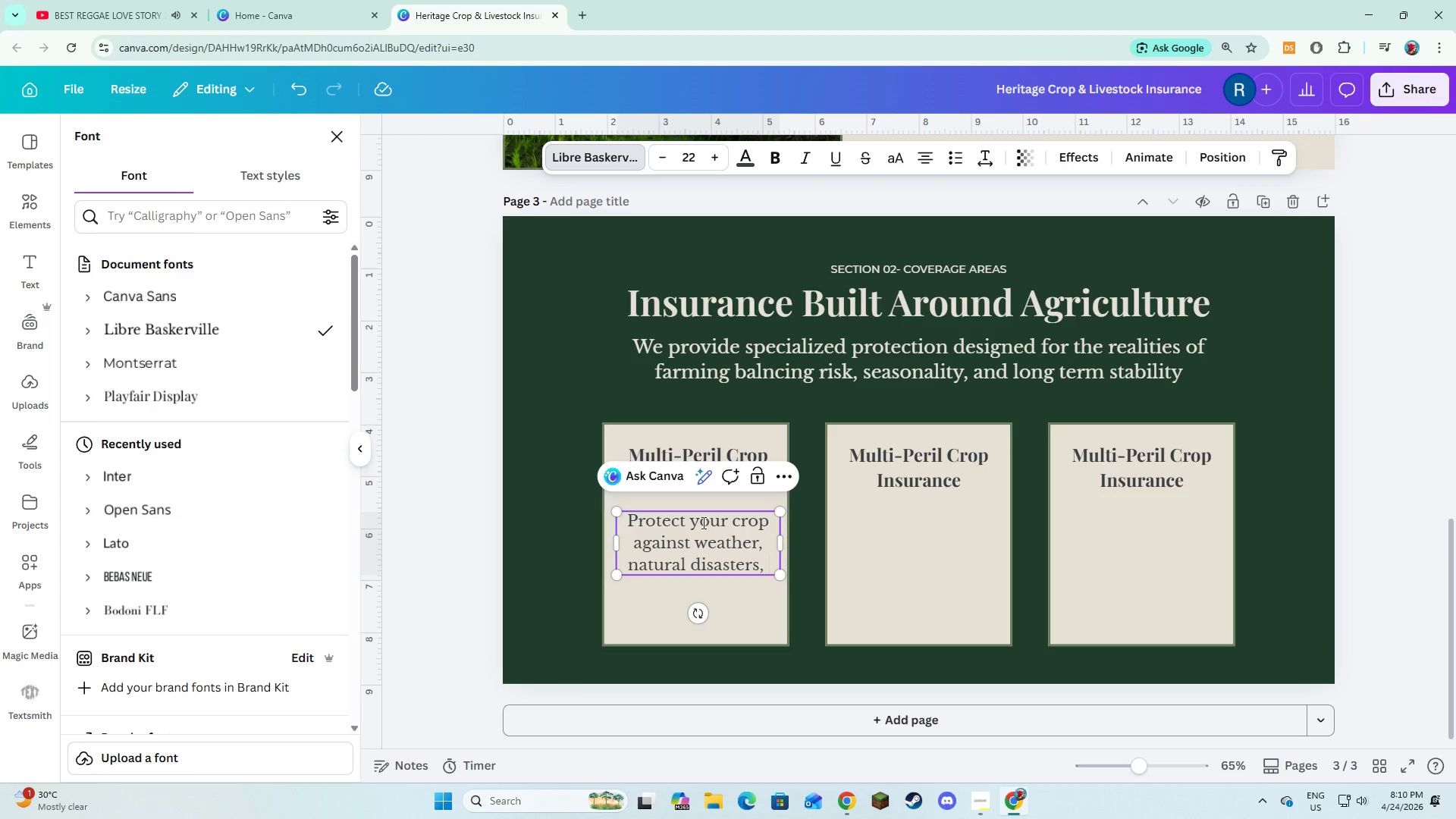 
type(and yield uncertainty.)
 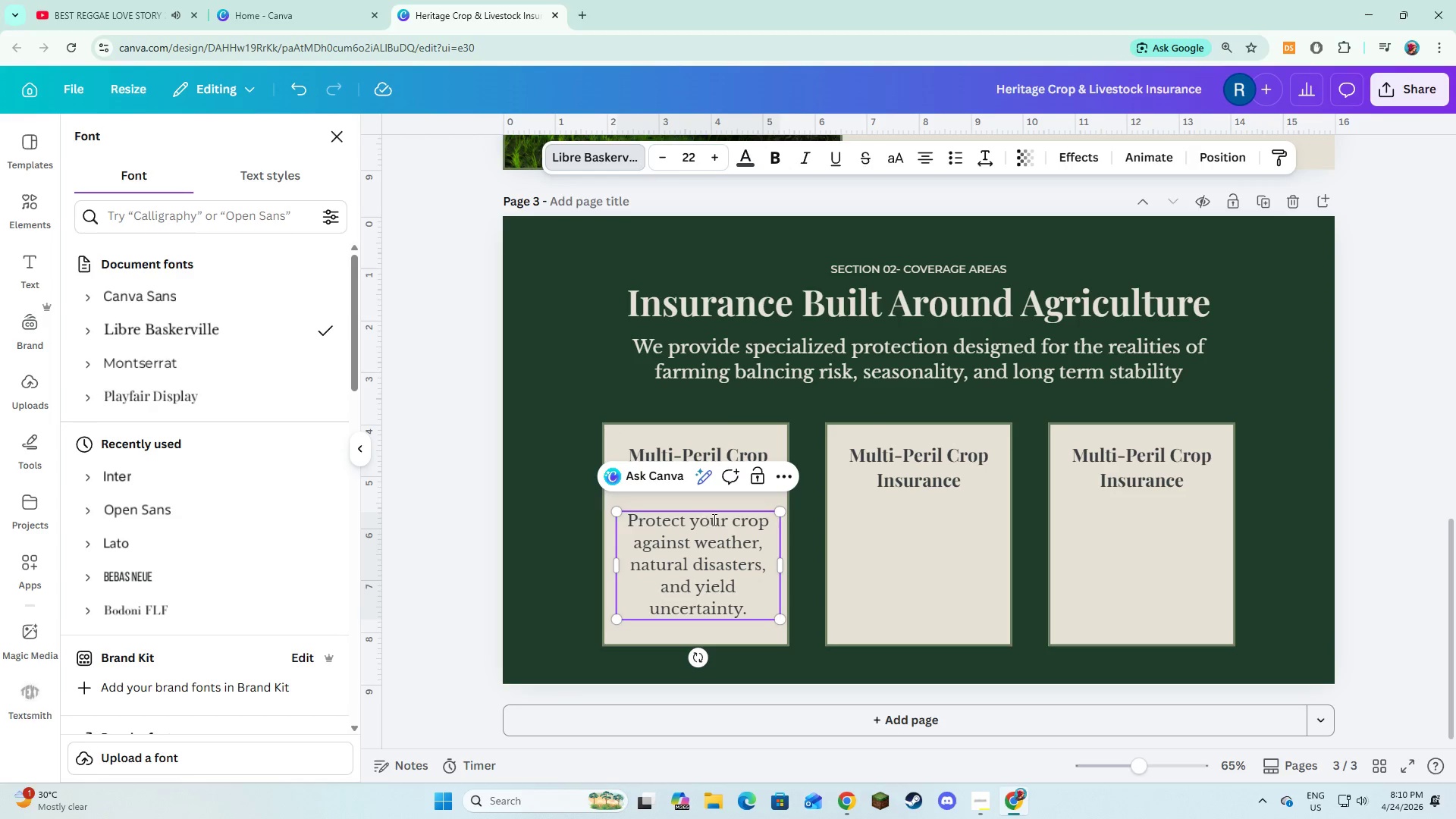 
left_click([789, 529])
 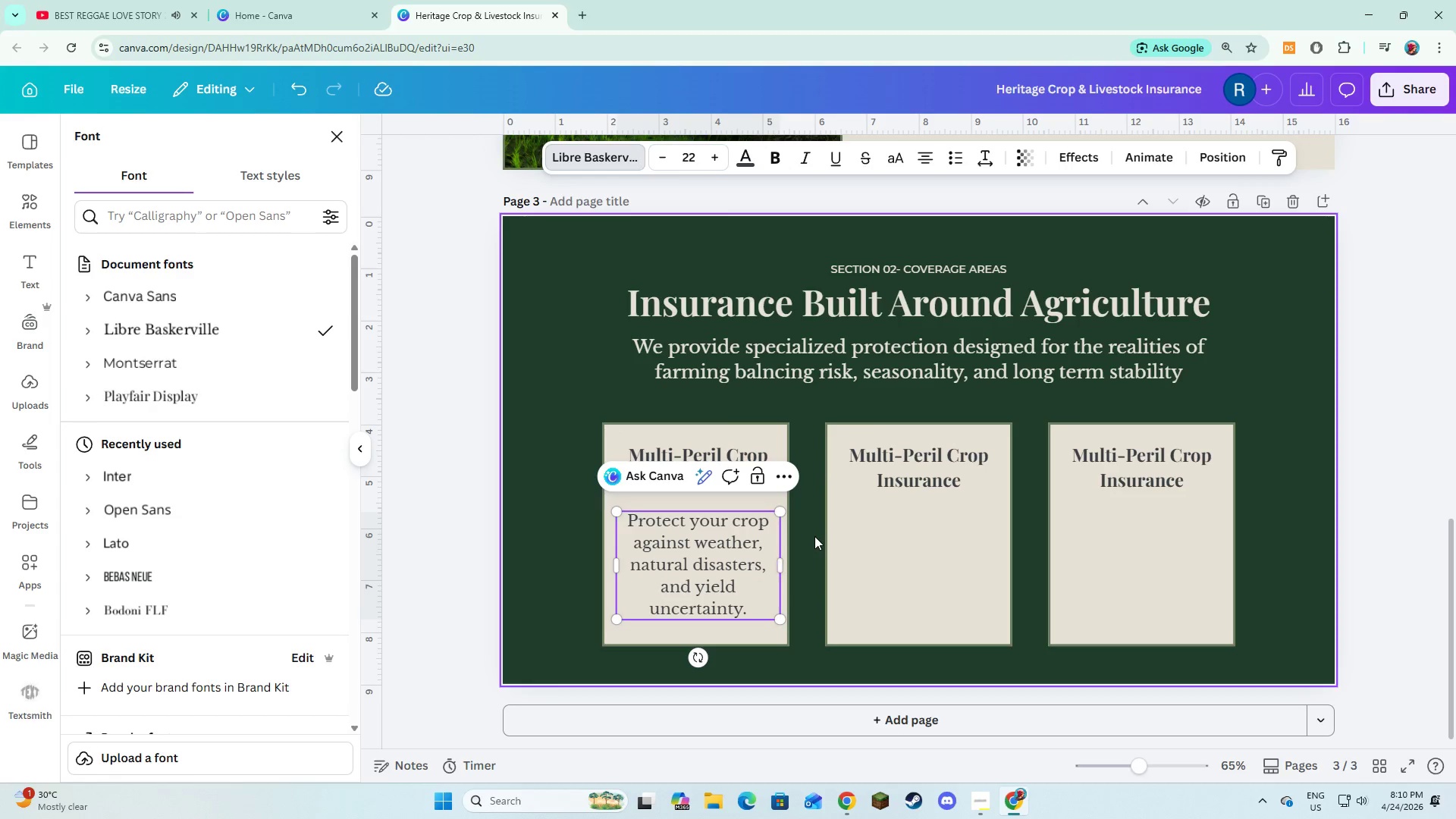 
left_click([814, 536])
 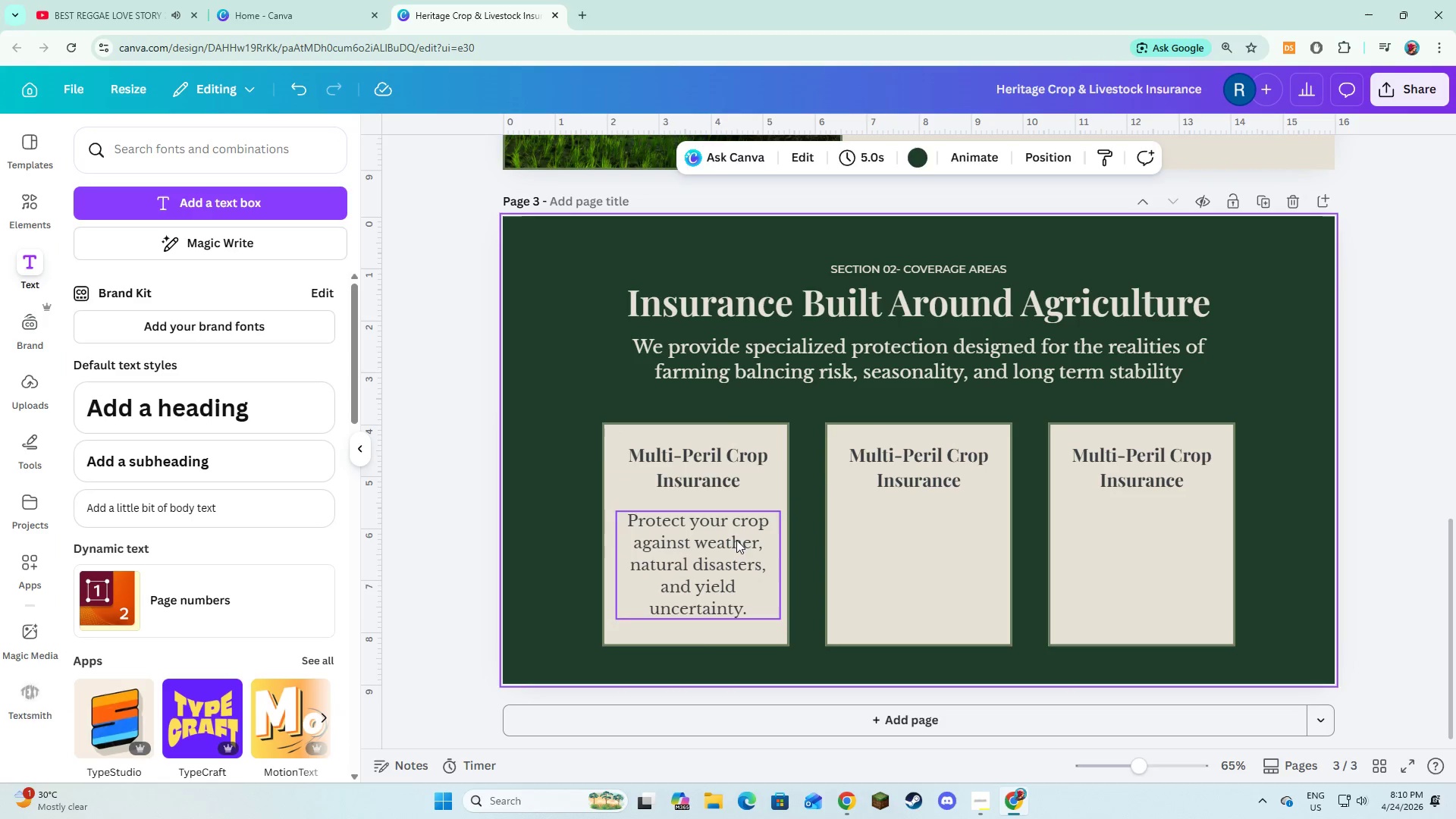 
left_click([735, 541])
 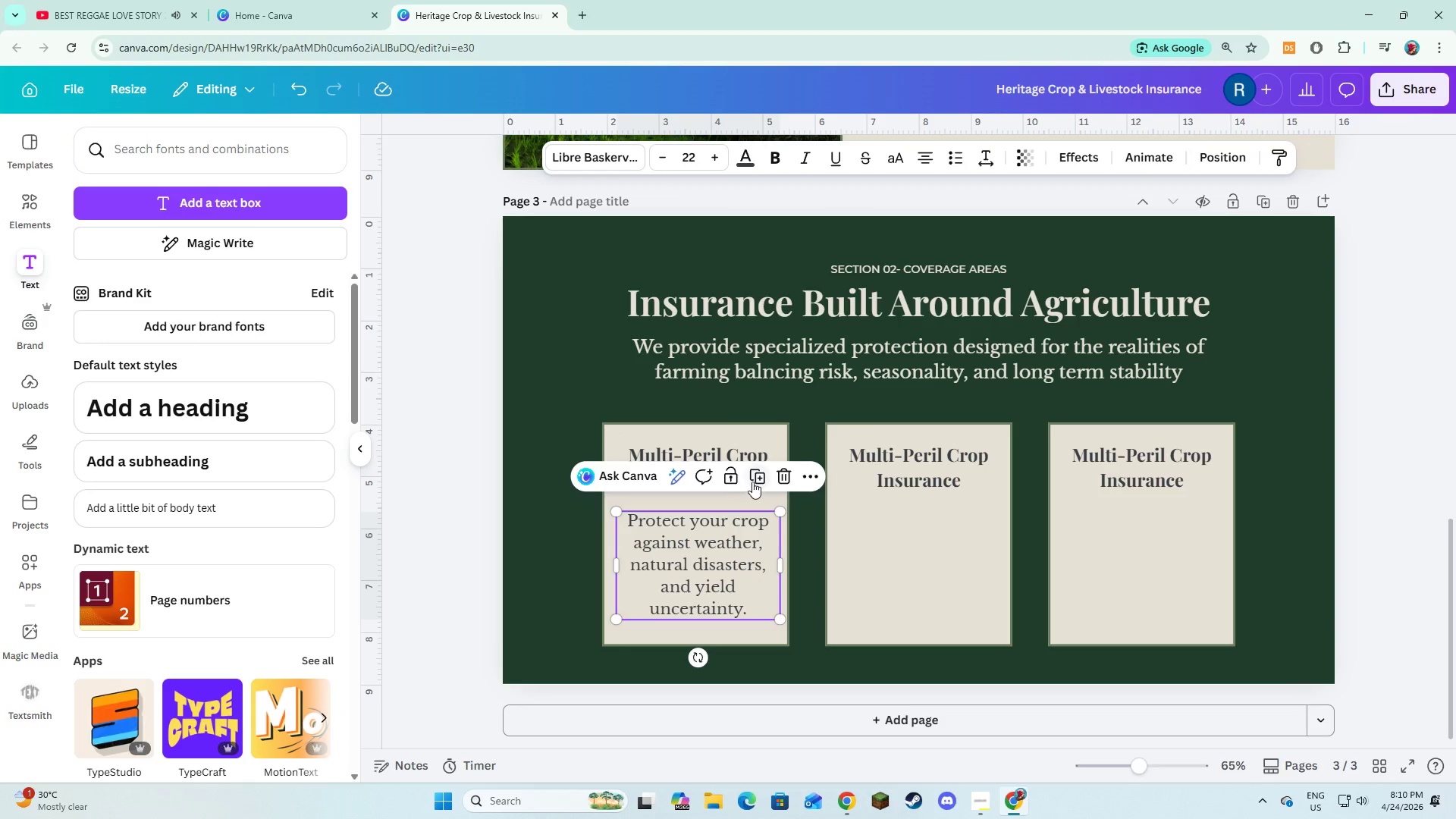 
left_click([755, 480])
 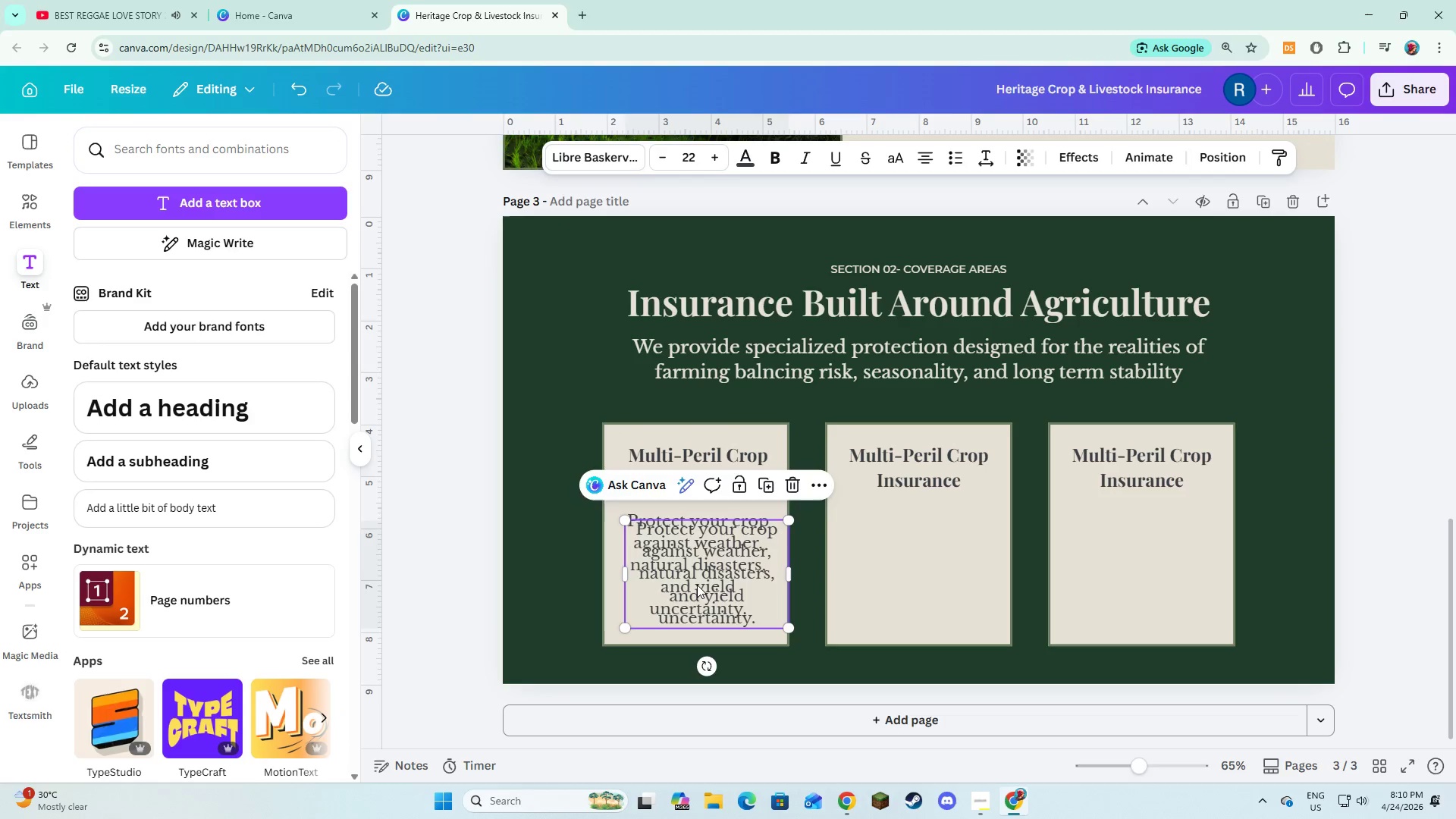 
left_click_drag(start_coordinate=[697, 585], to_coordinate=[912, 577])
 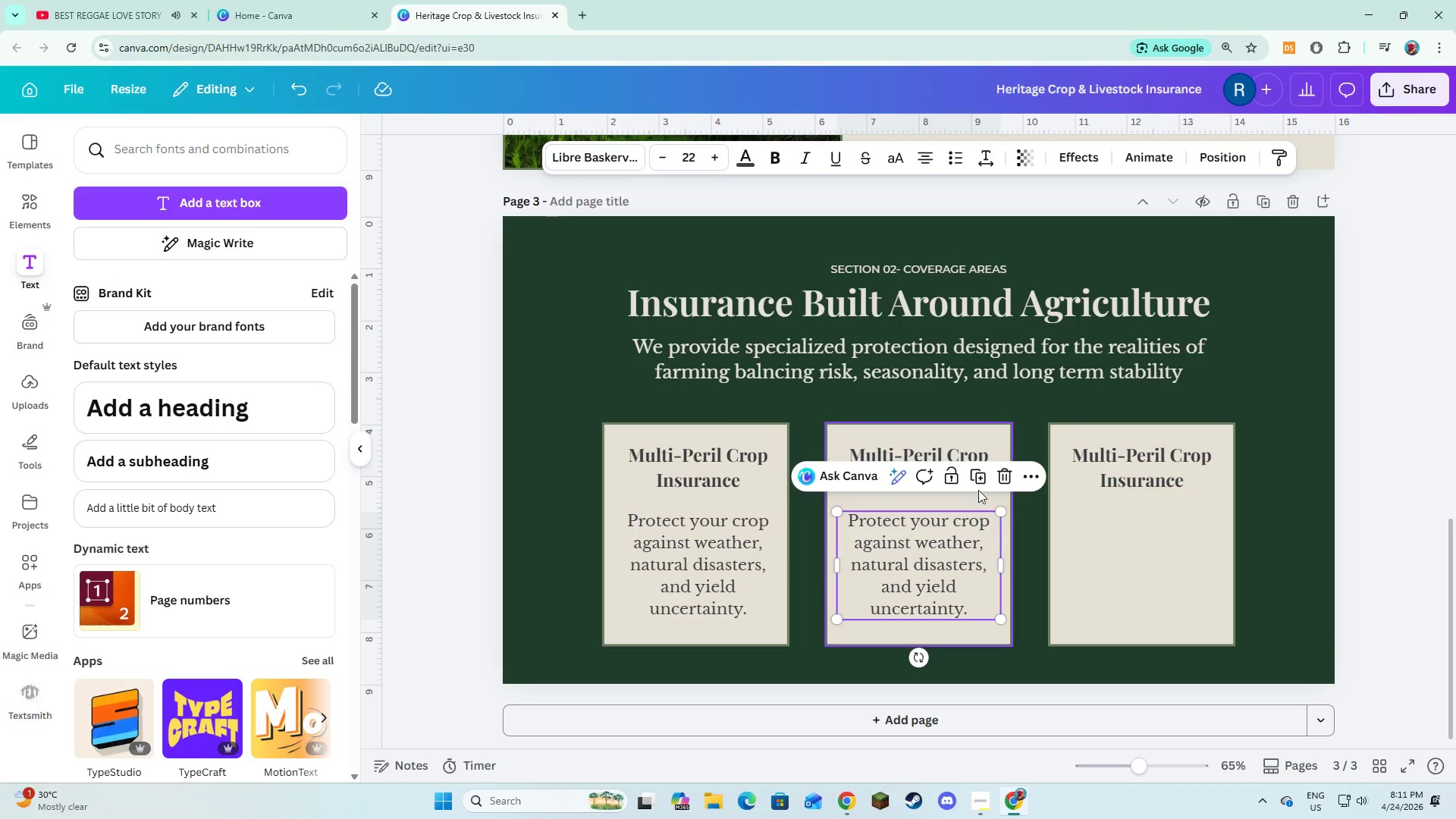 
left_click([981, 482])
 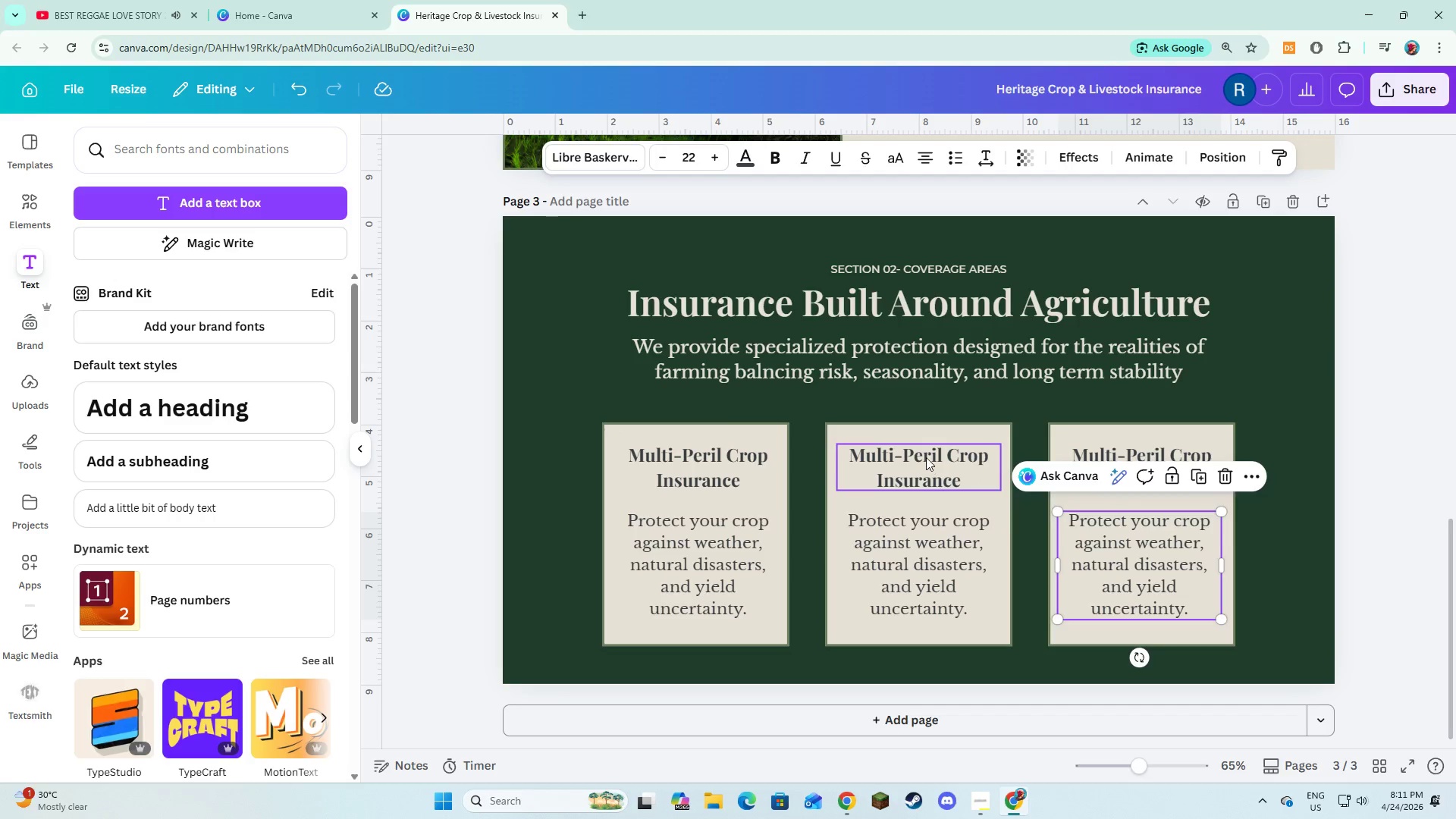 
double_click([926, 457])
 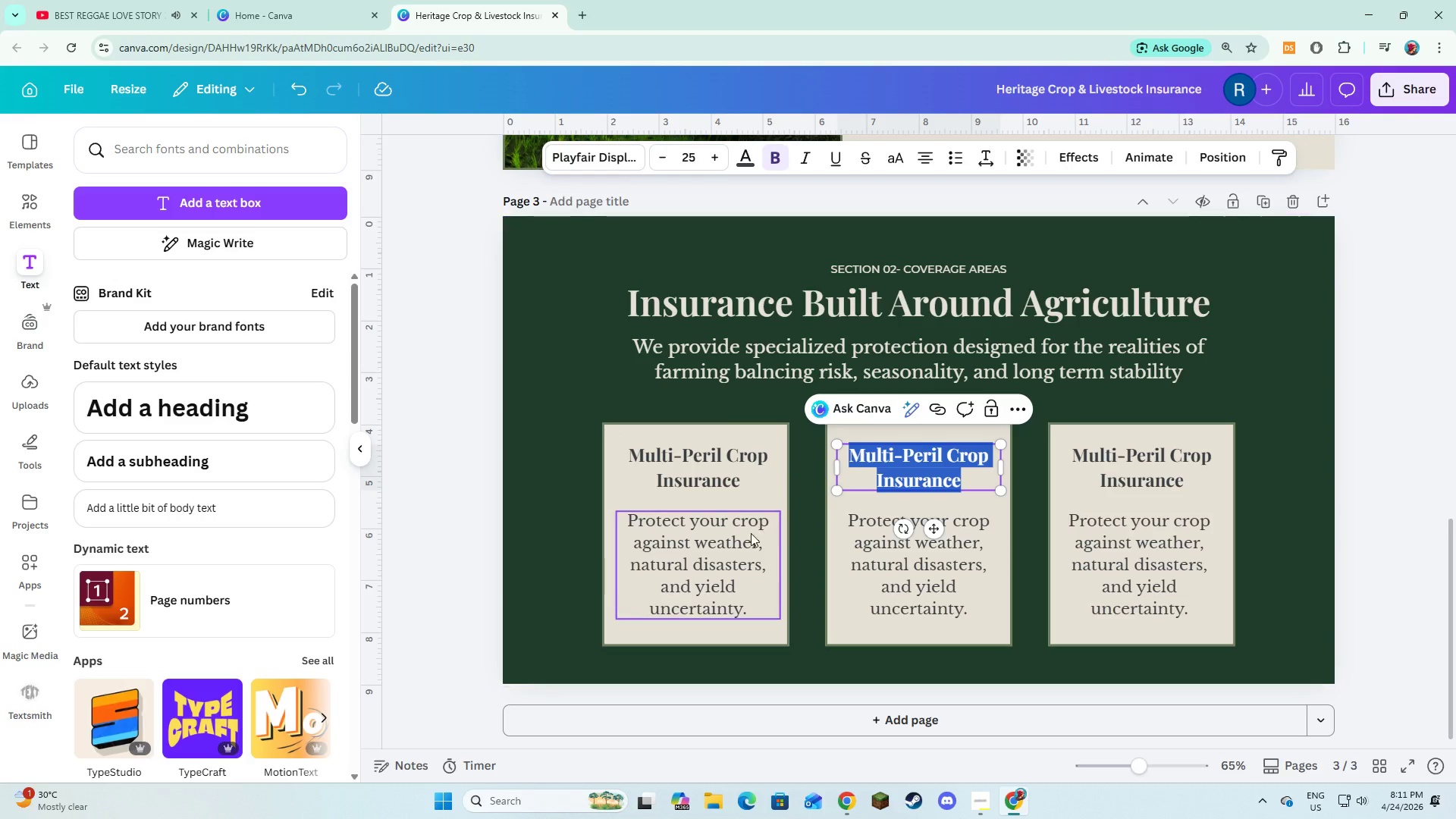 
left_click([732, 564])
 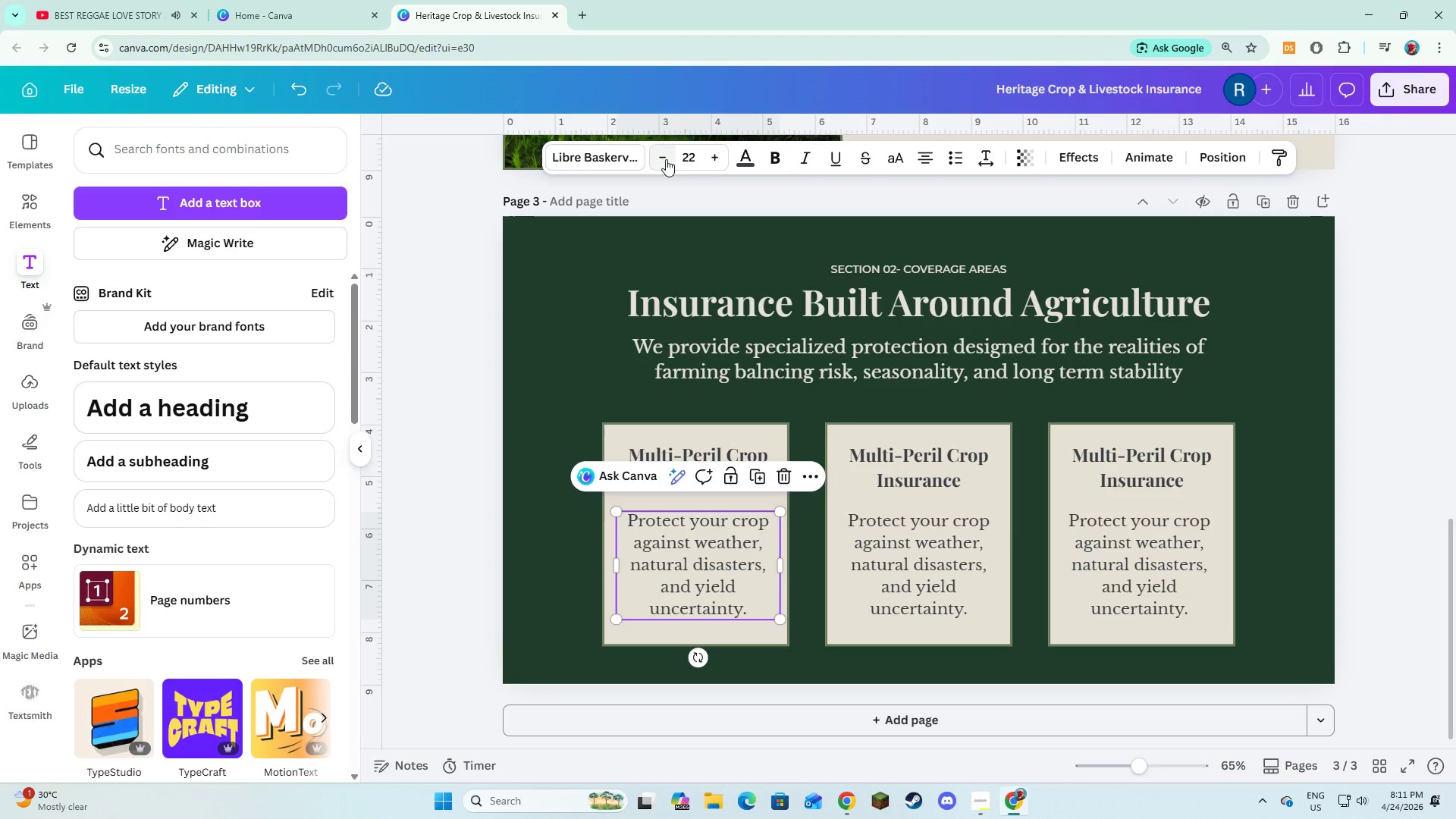 
double_click([661, 159])
 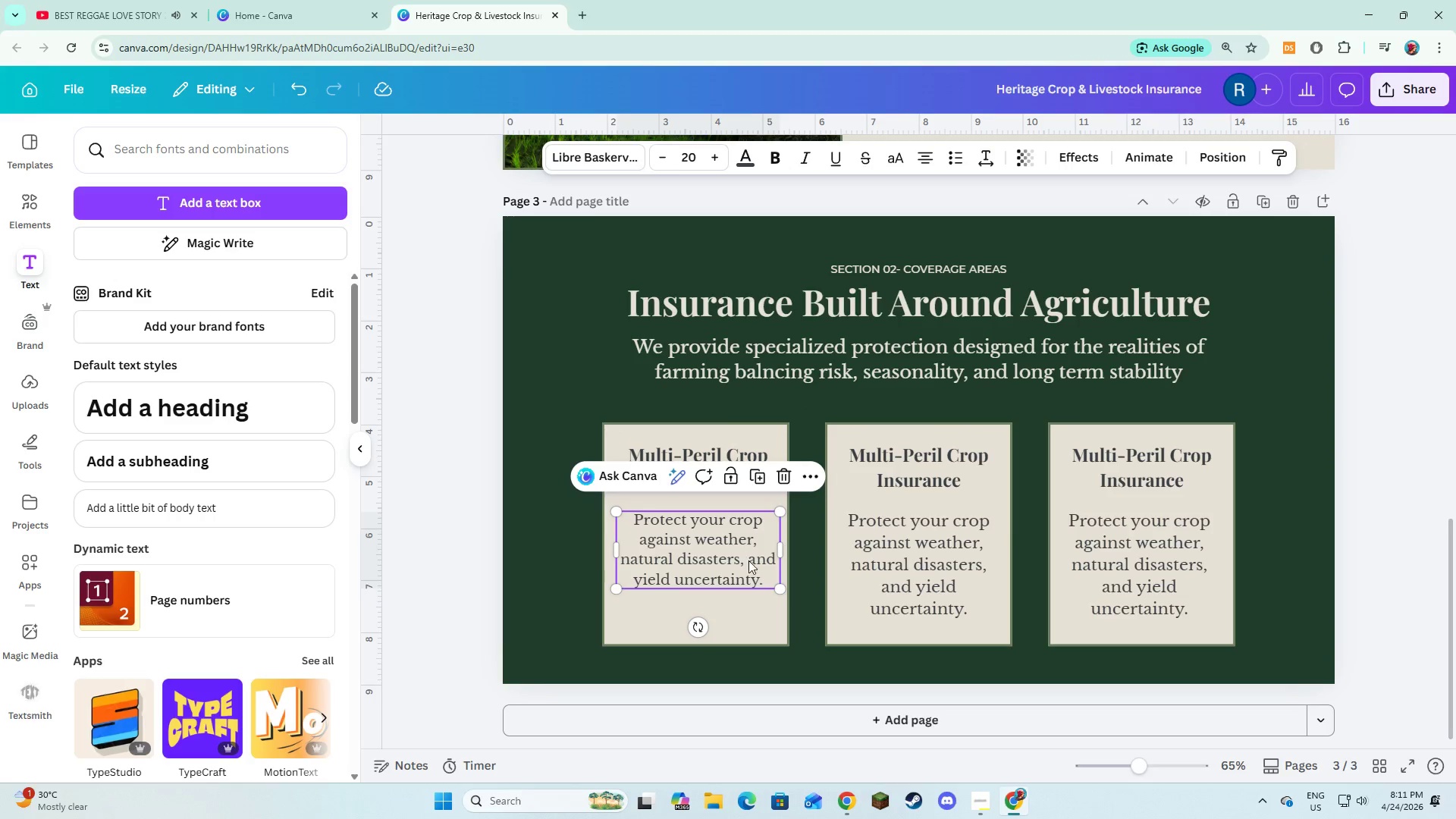 
left_click([770, 579])
 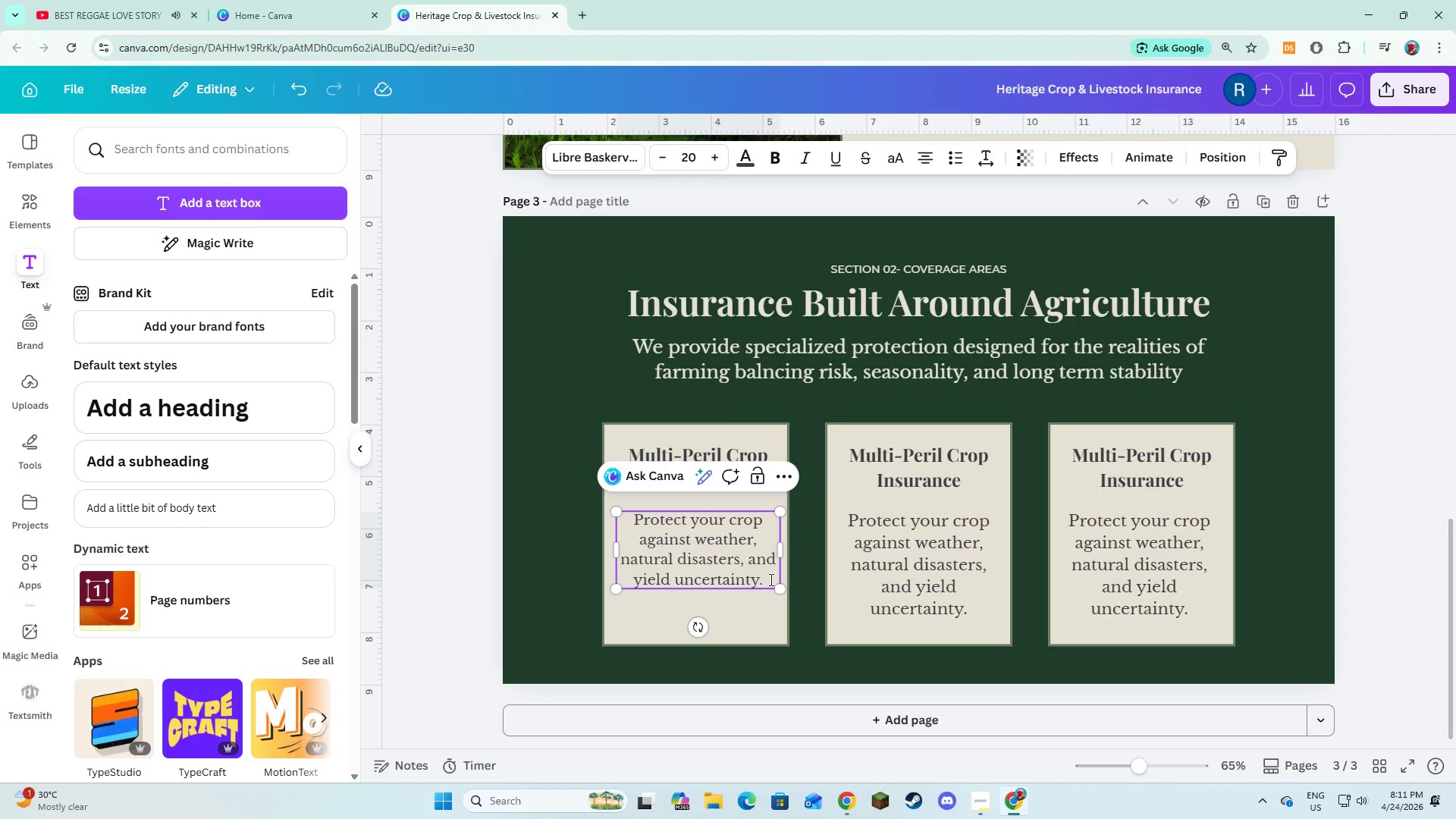 
key(Enter)
 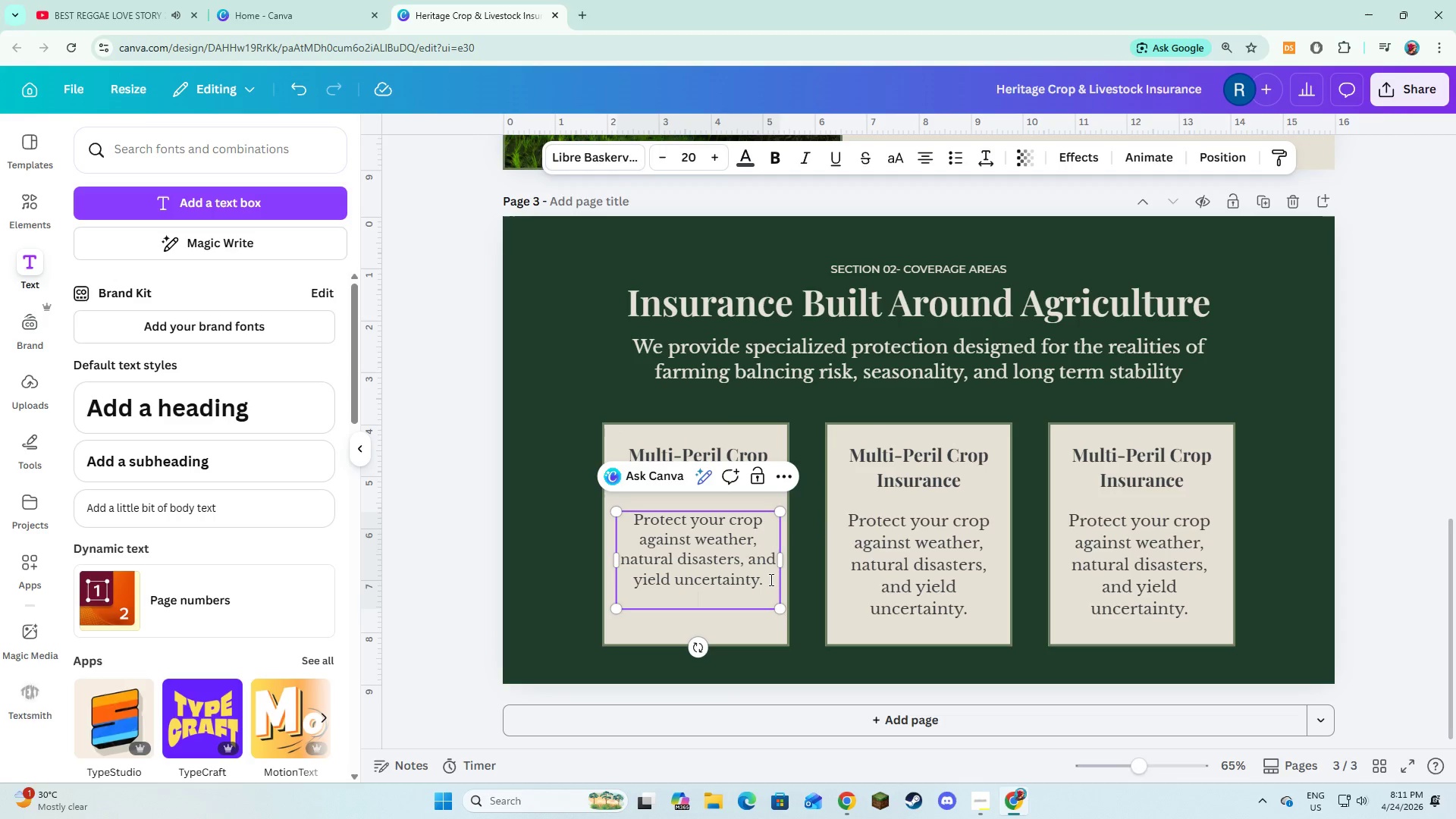 
key(Enter)
 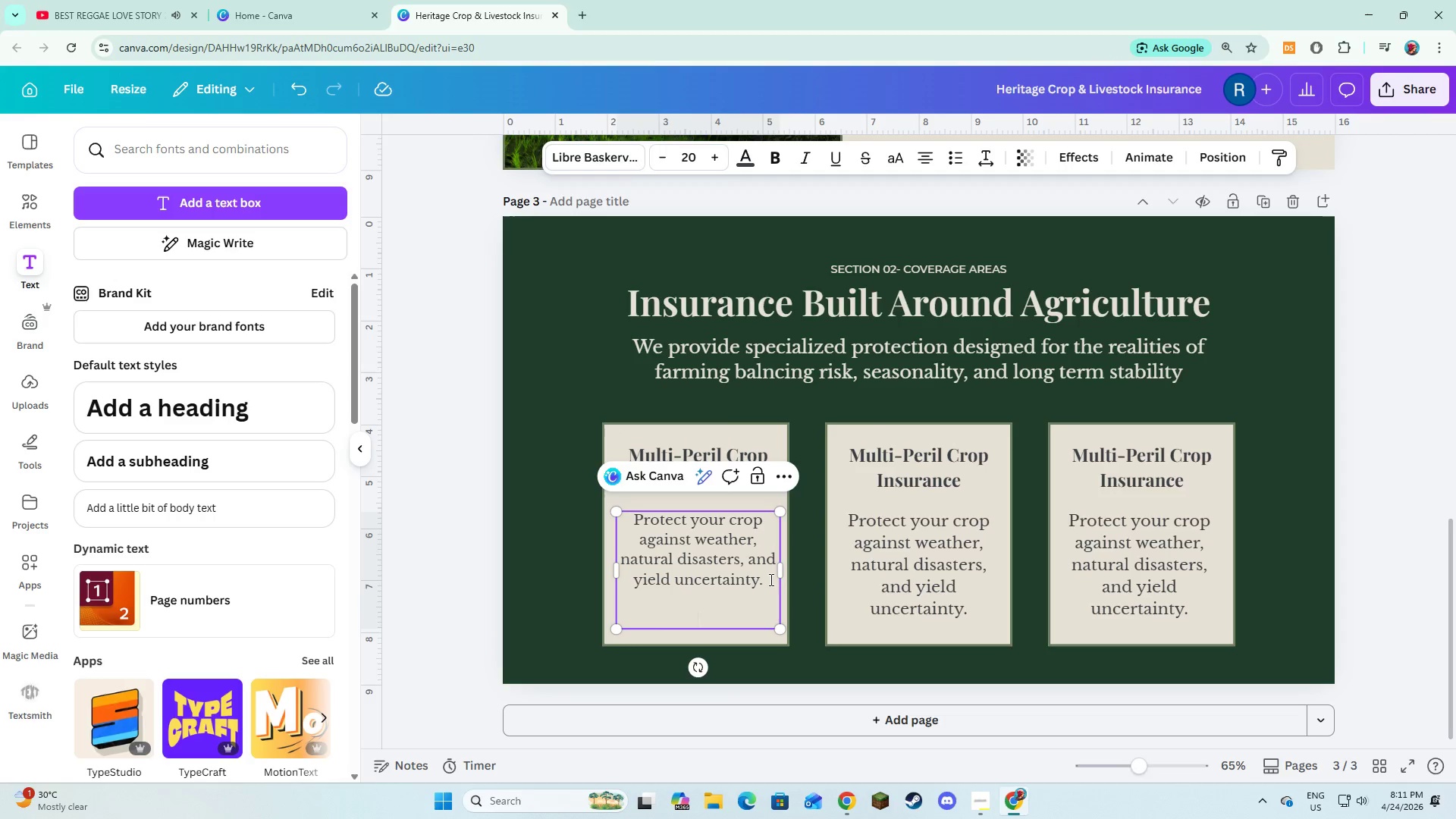 
type(Coverage designed to stabilize your harvest outcomes across season)
 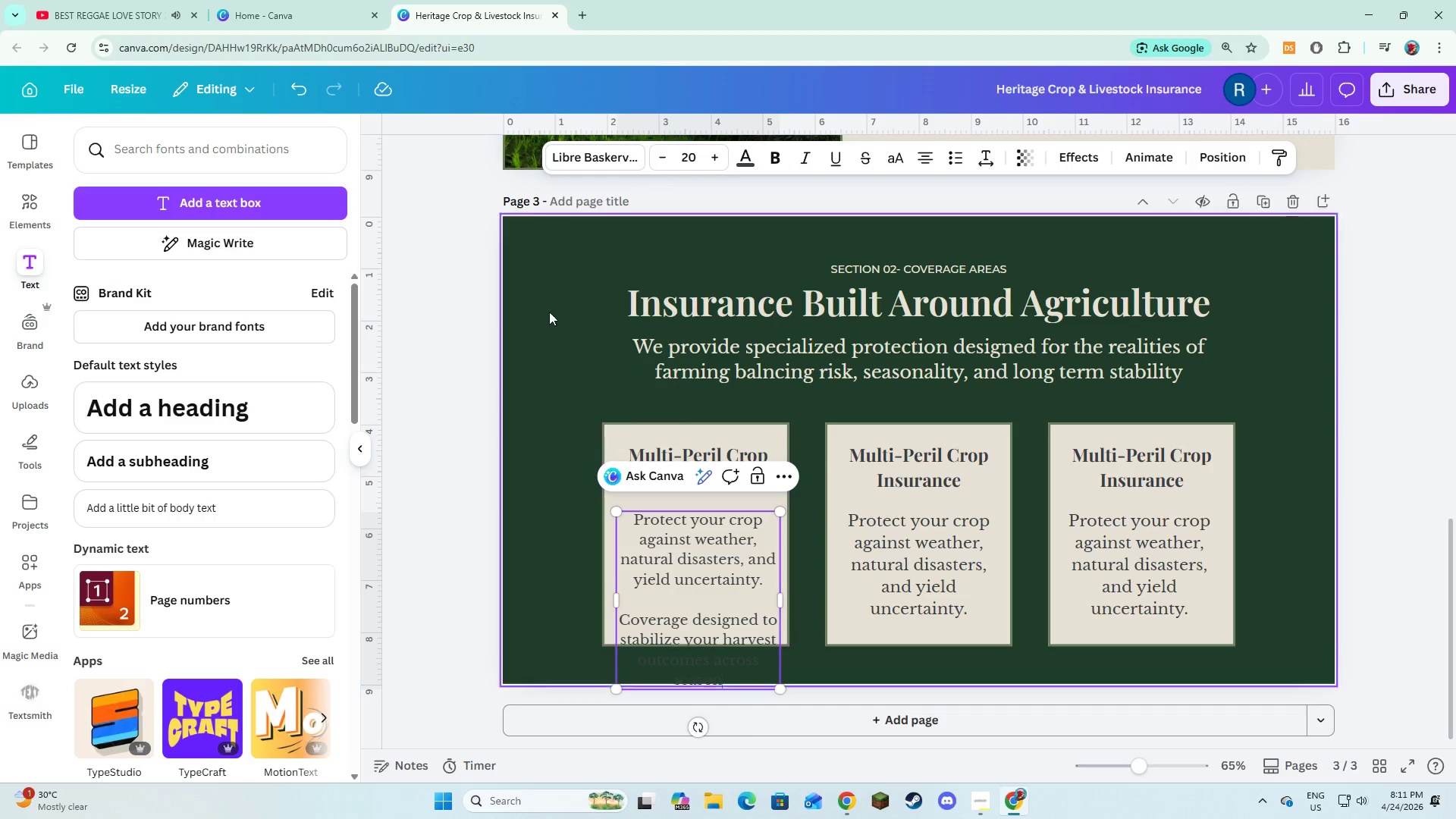 
double_click([662, 155])
 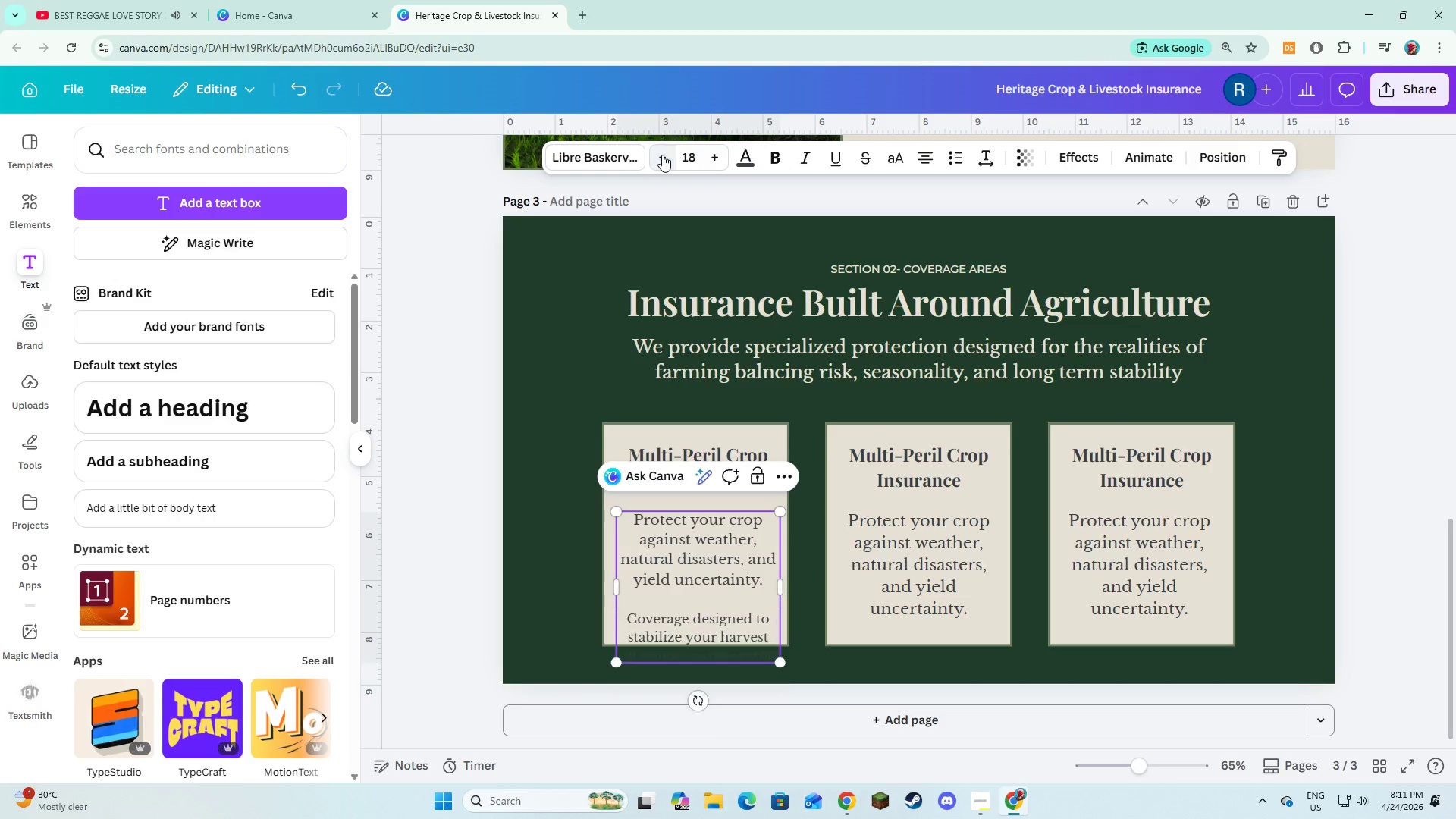 
triple_click([662, 155])
 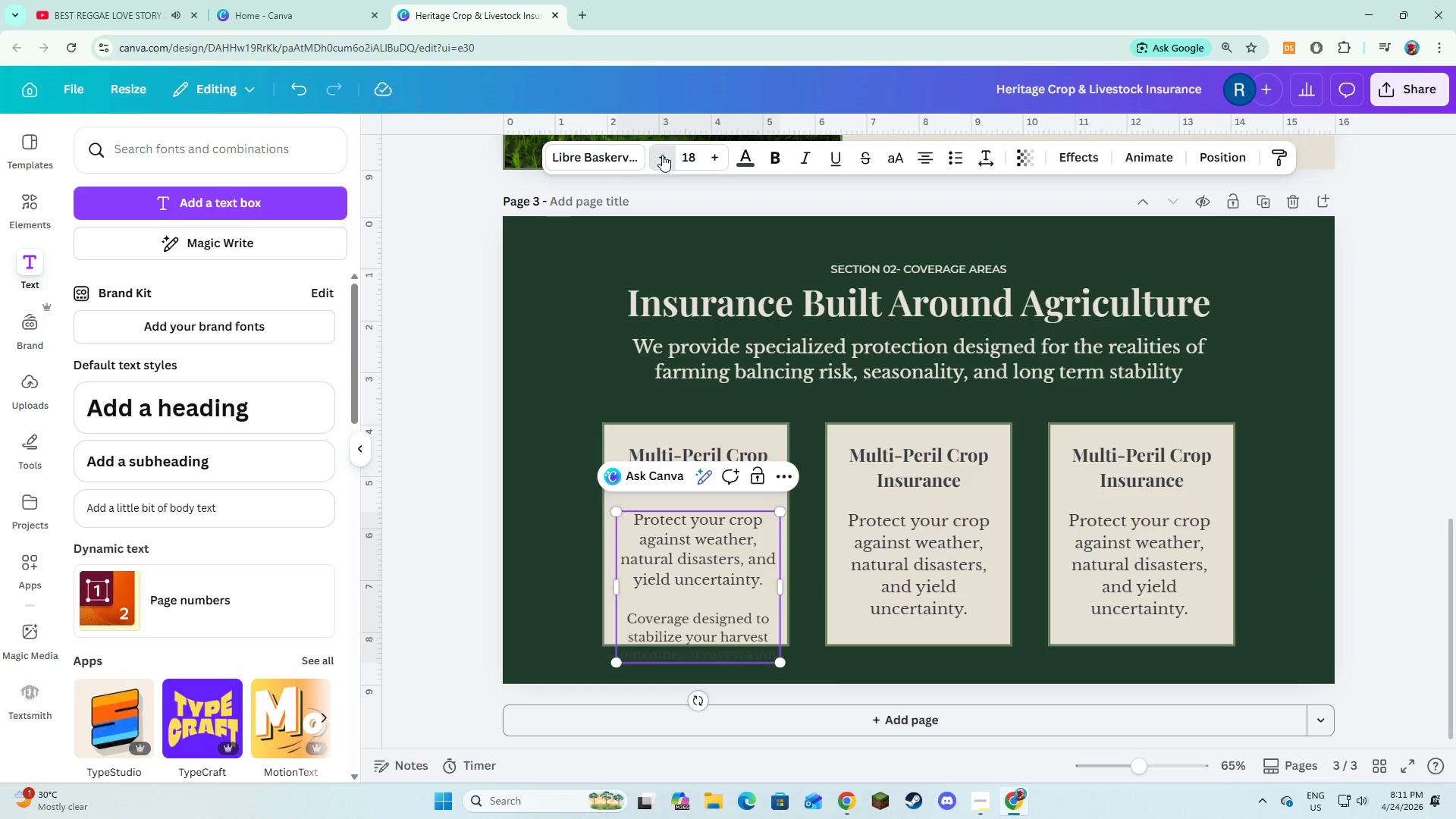 
triple_click([662, 155])
 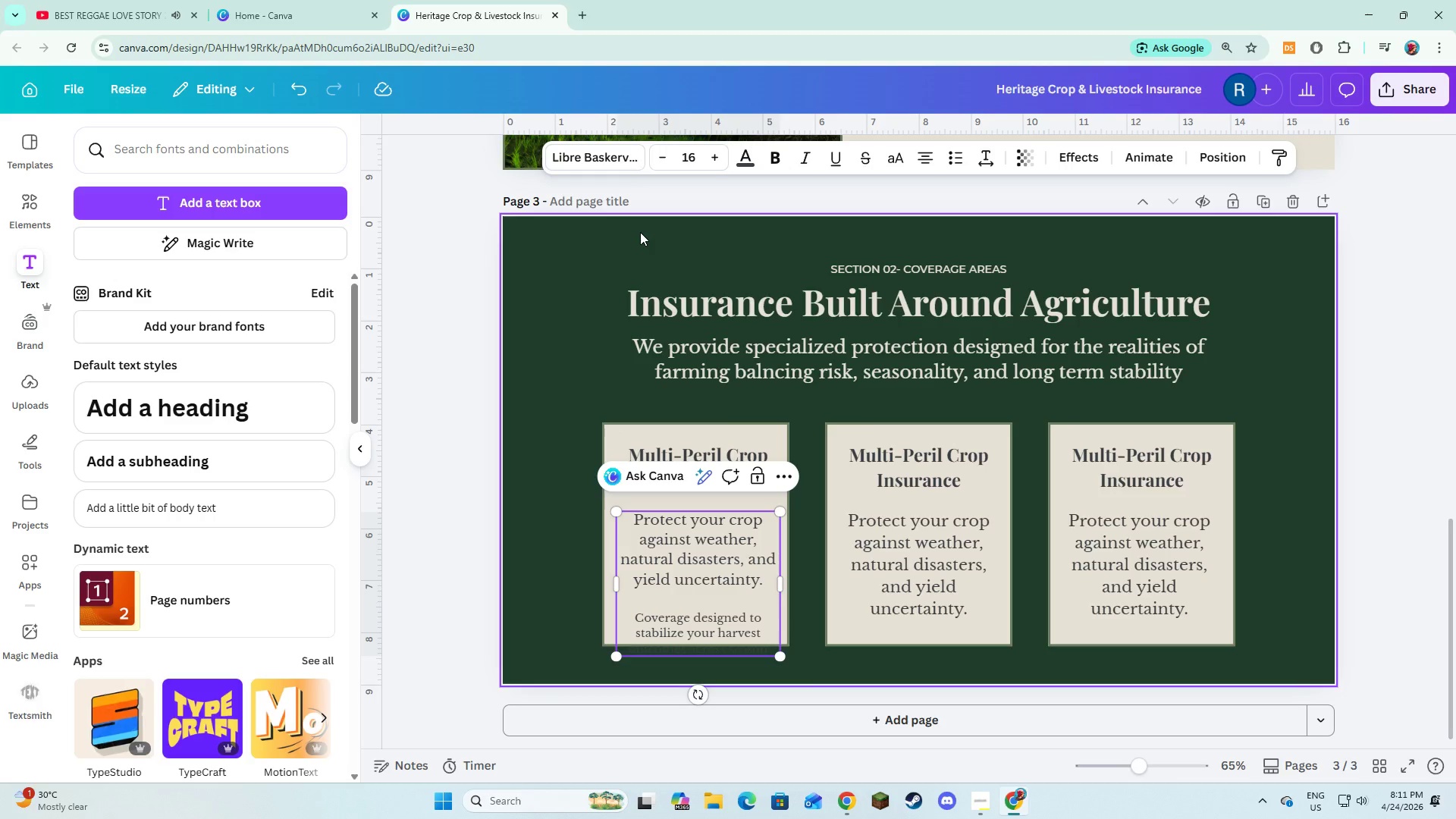 
key(Control+Z)
 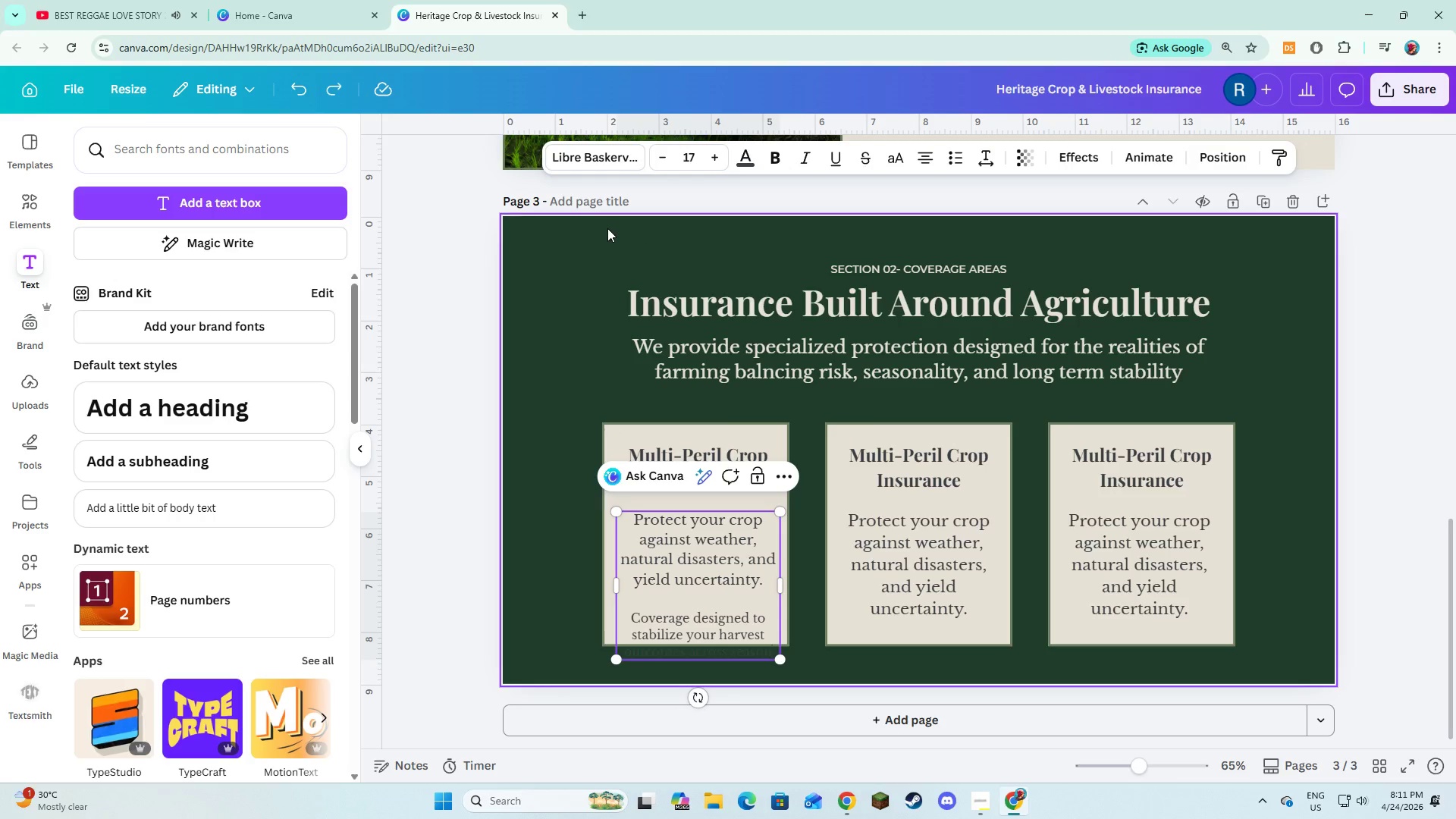 
key(Control+Z)
 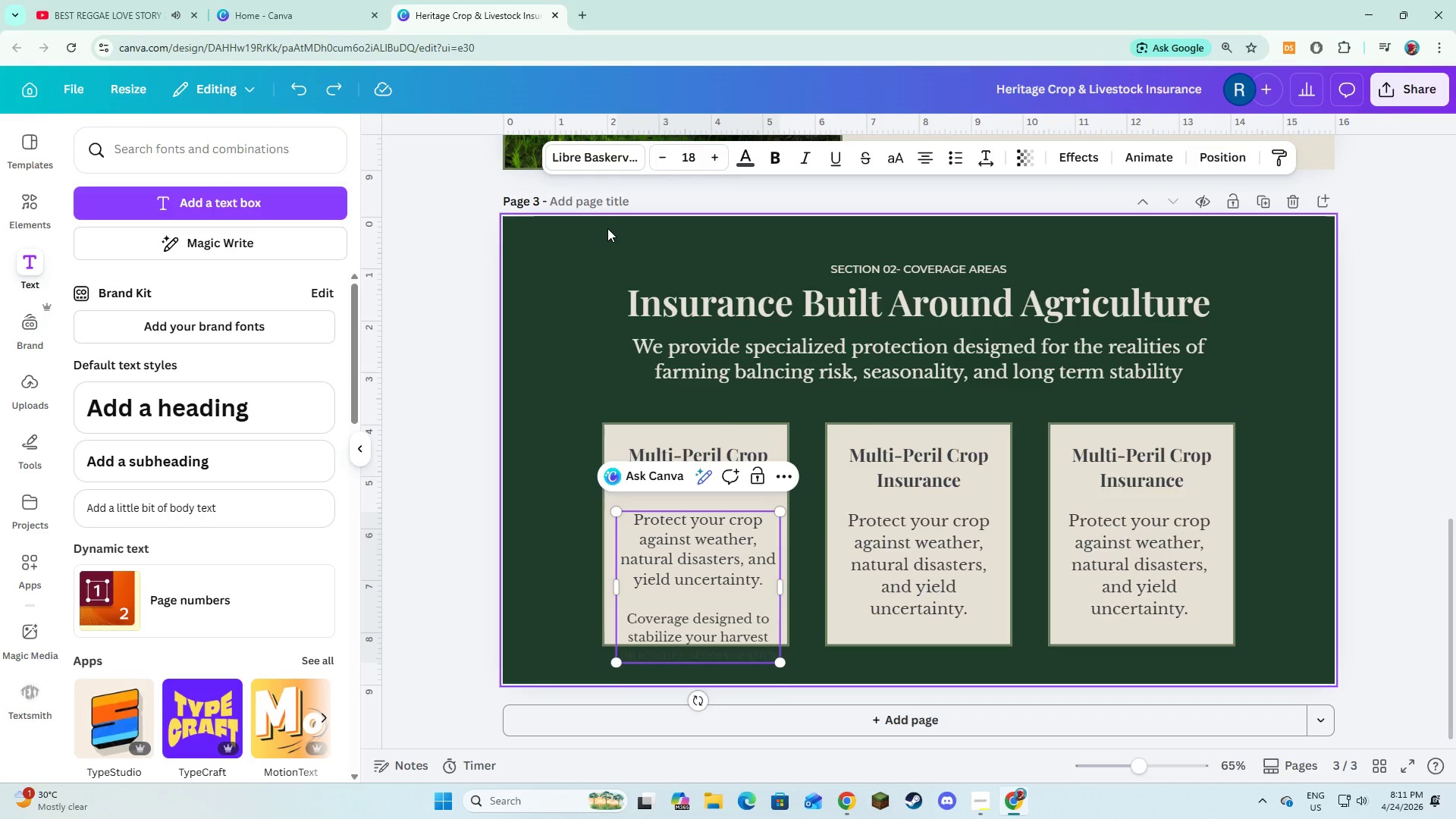 
key(Control+Z)
 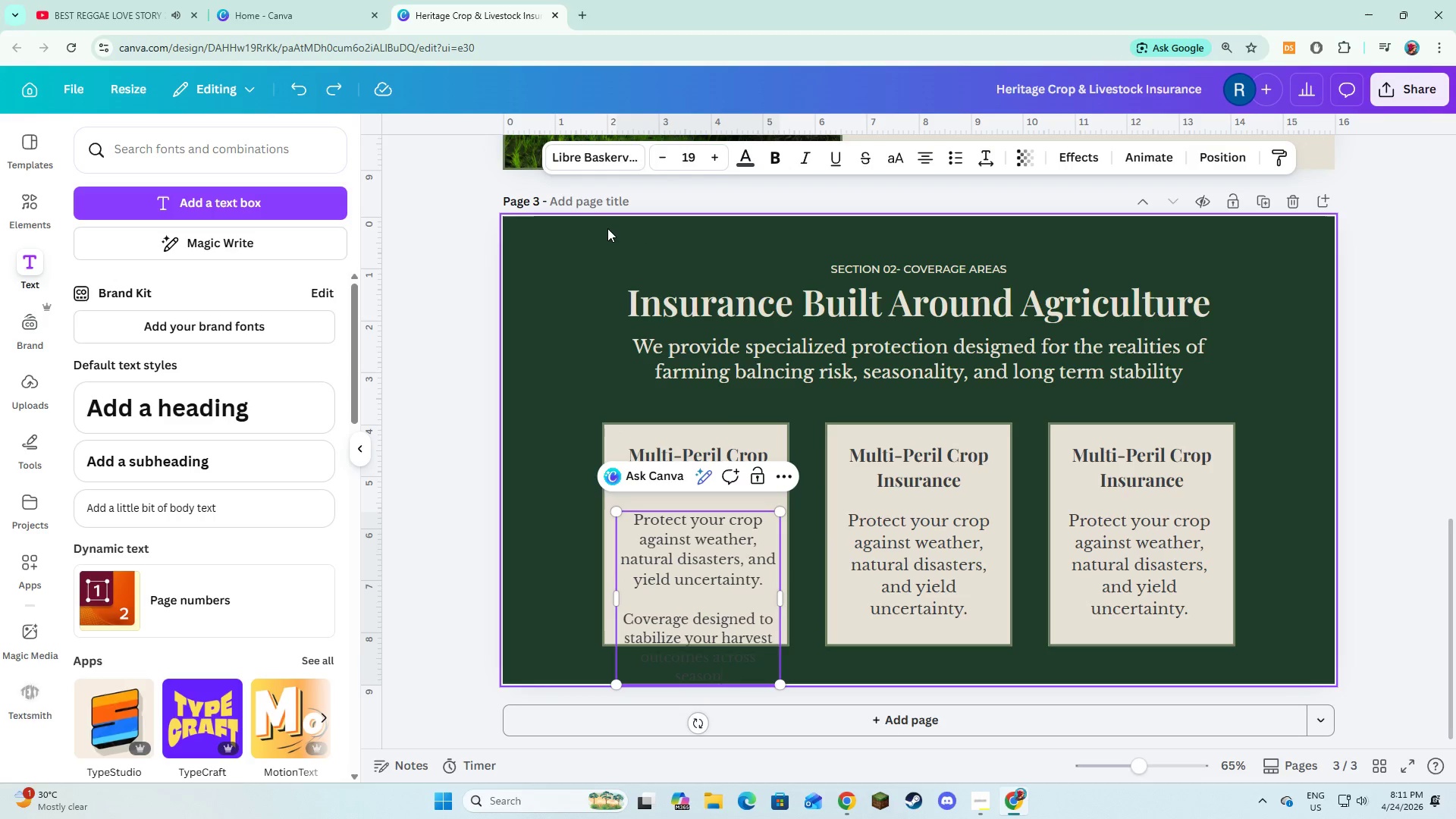 
key(Control+Z)
 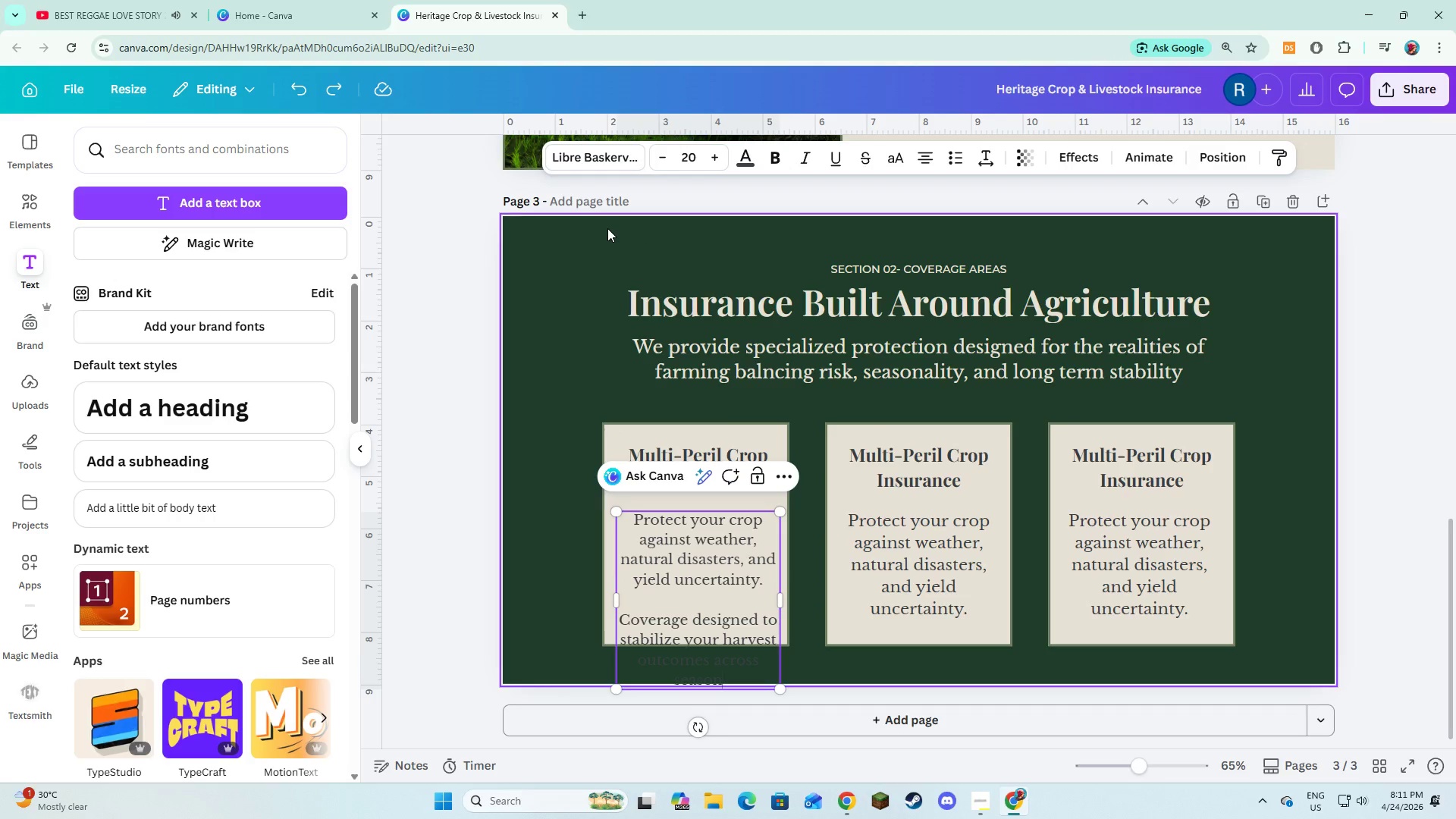 
key(Control+A)
 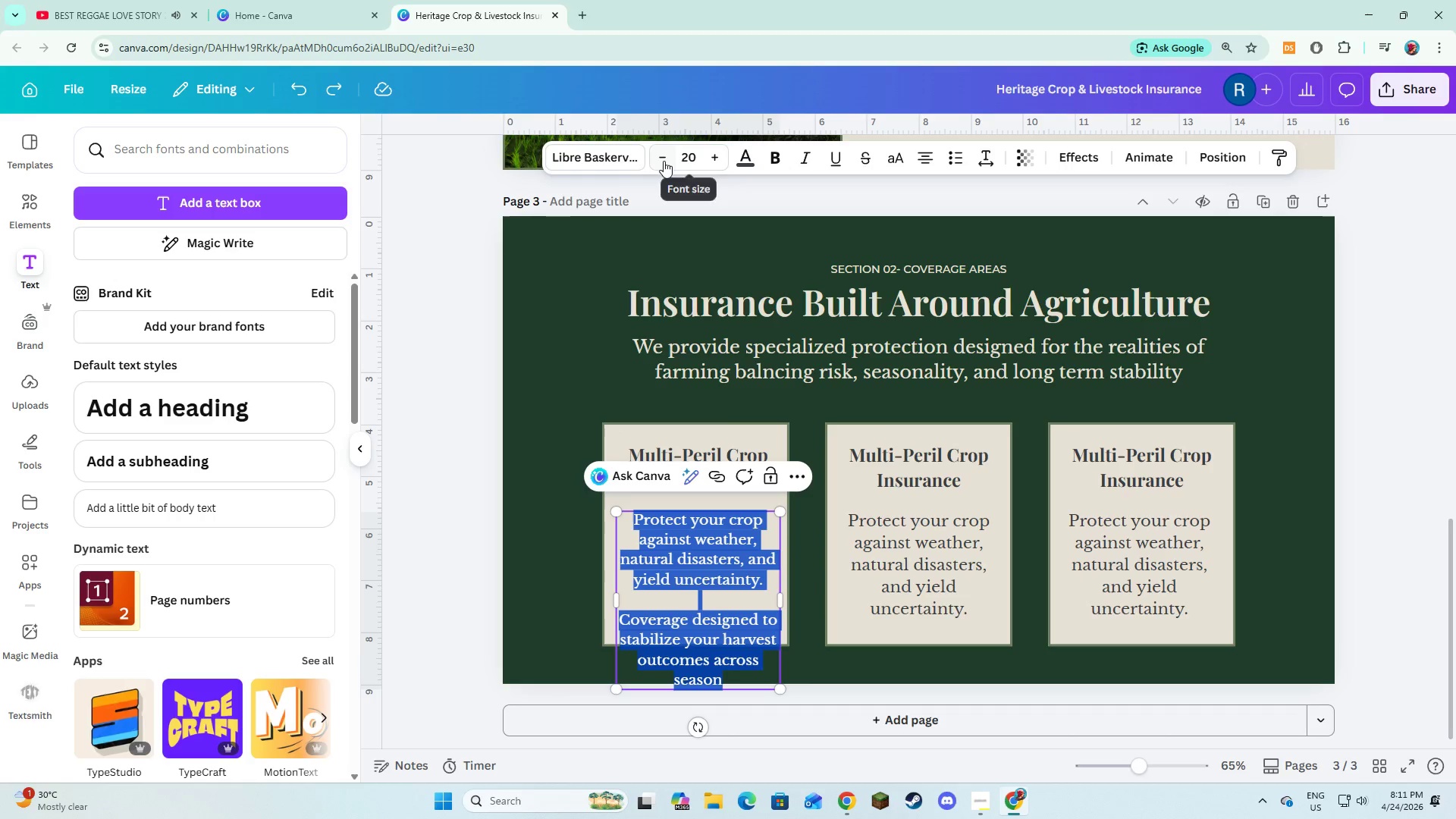 
double_click([661, 161])
 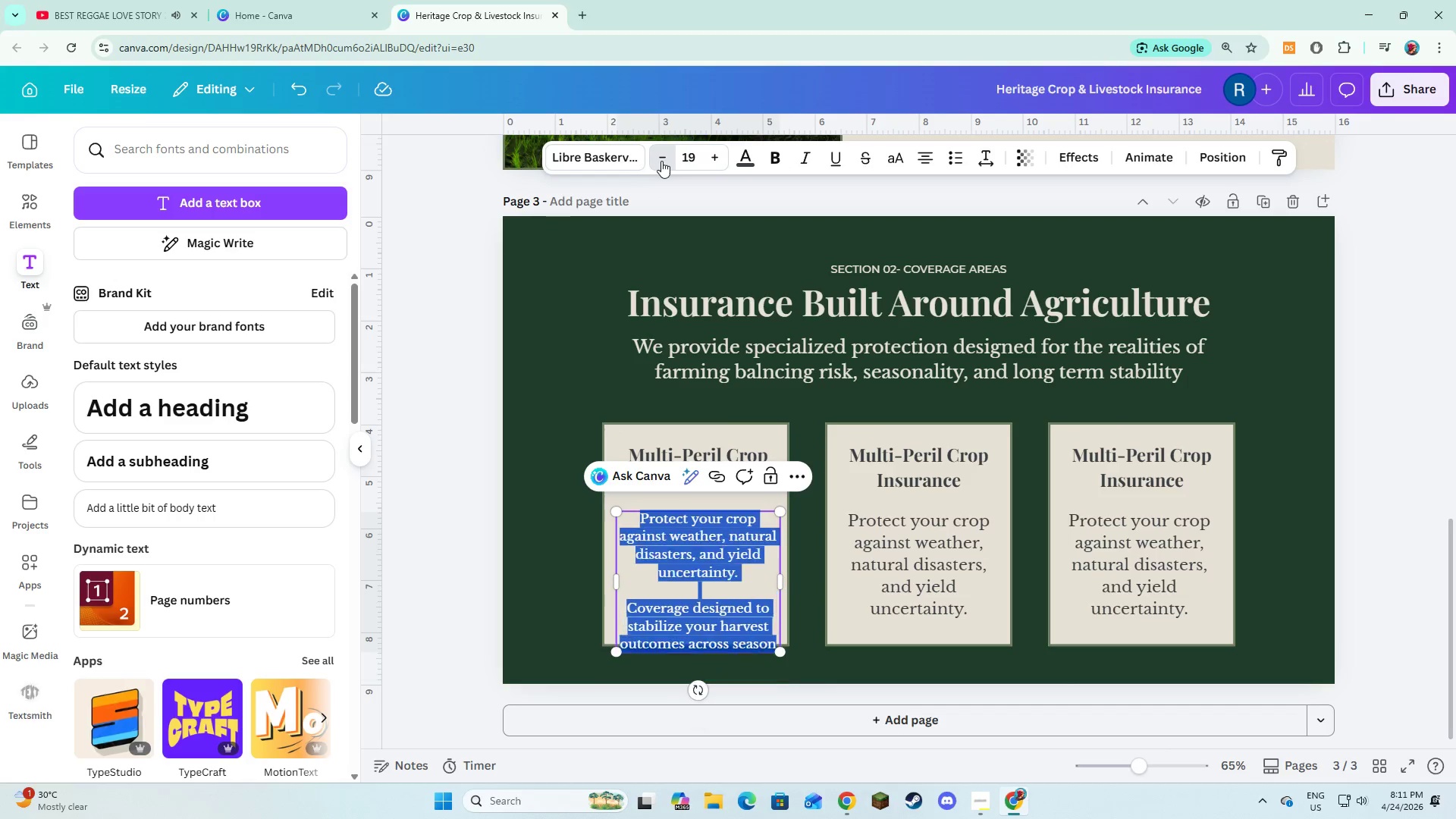 
triple_click([661, 161])
 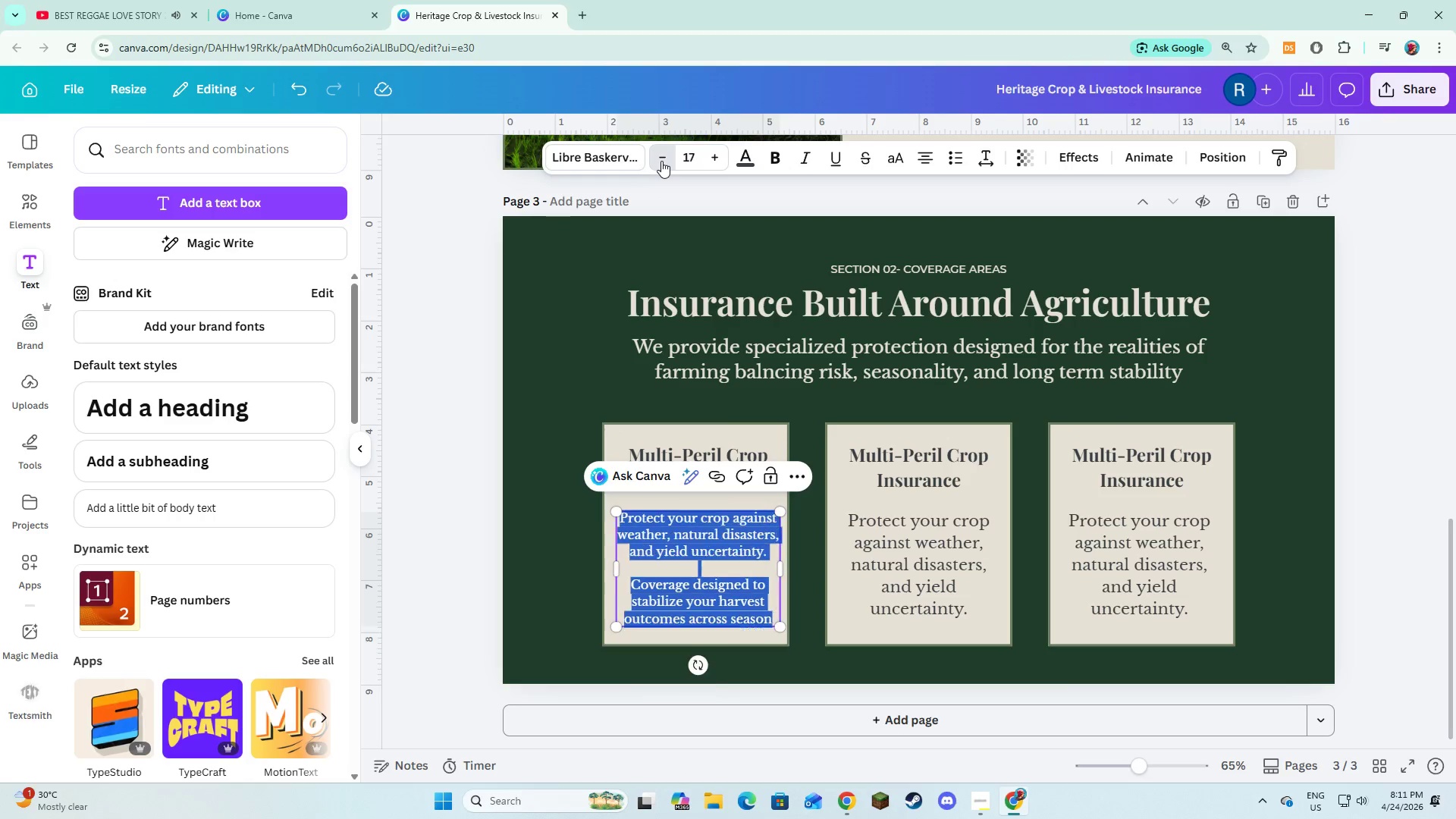 
triple_click([661, 161])
 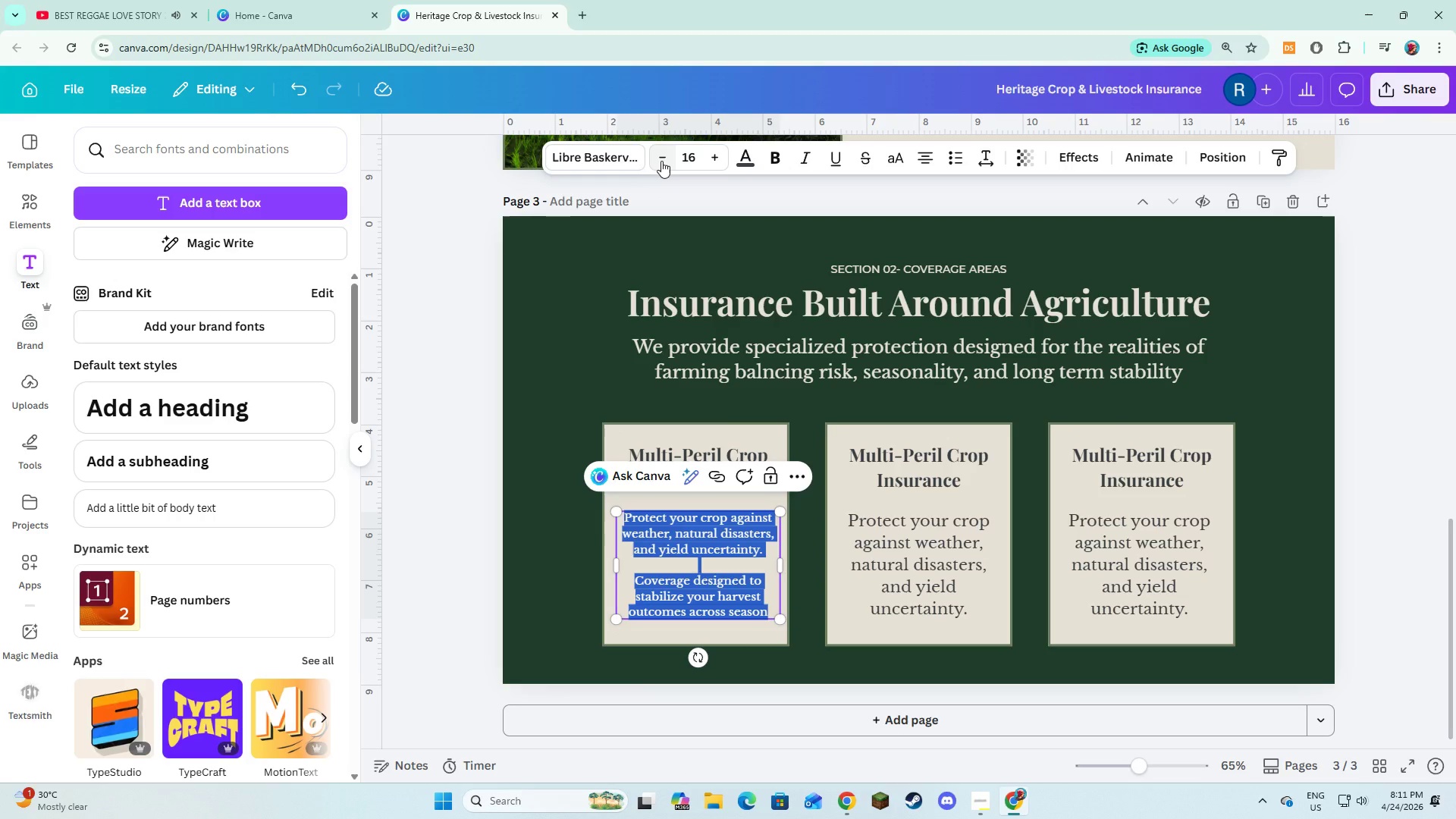 
left_click([661, 161])
 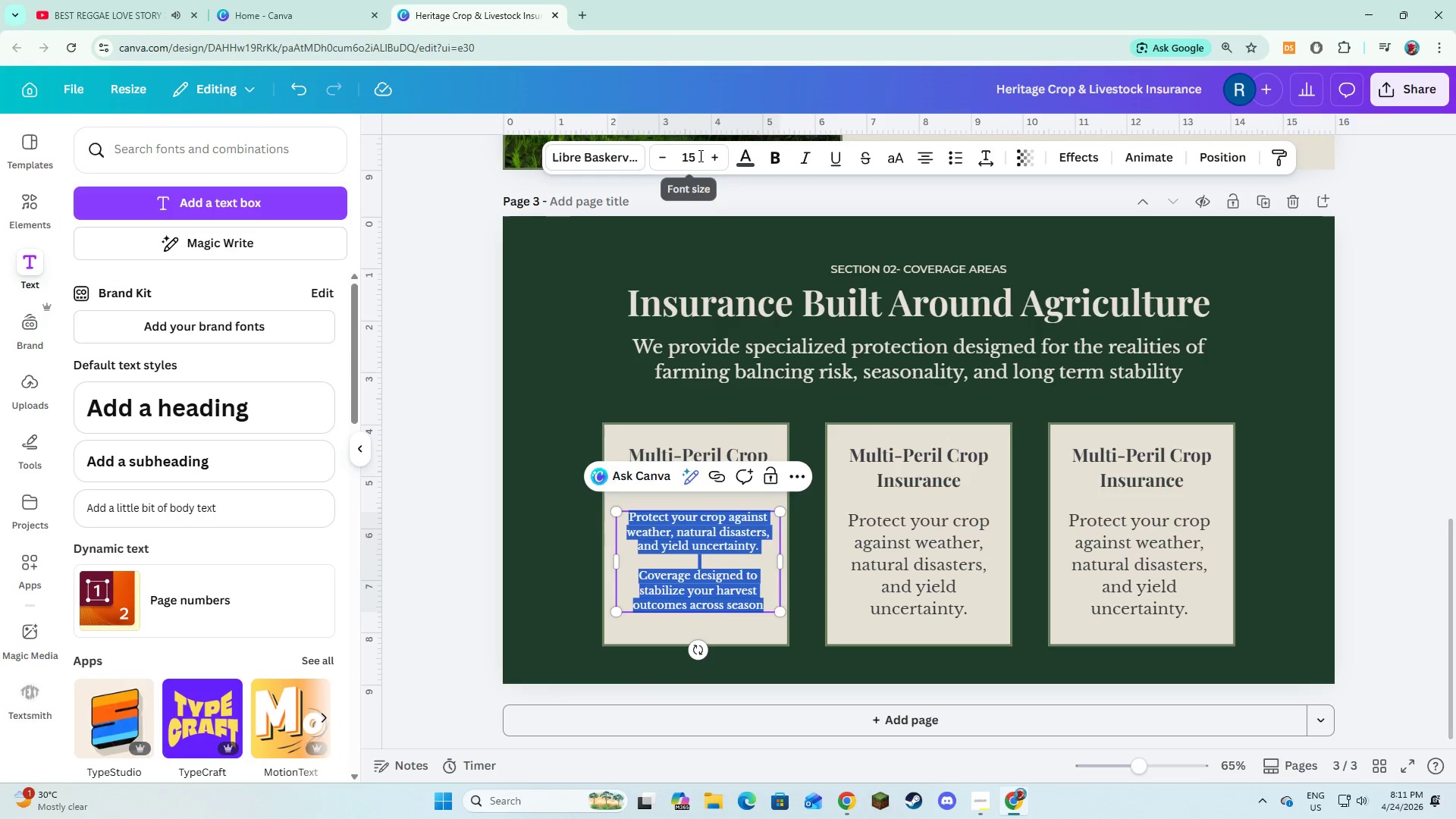 
left_click([704, 156])
 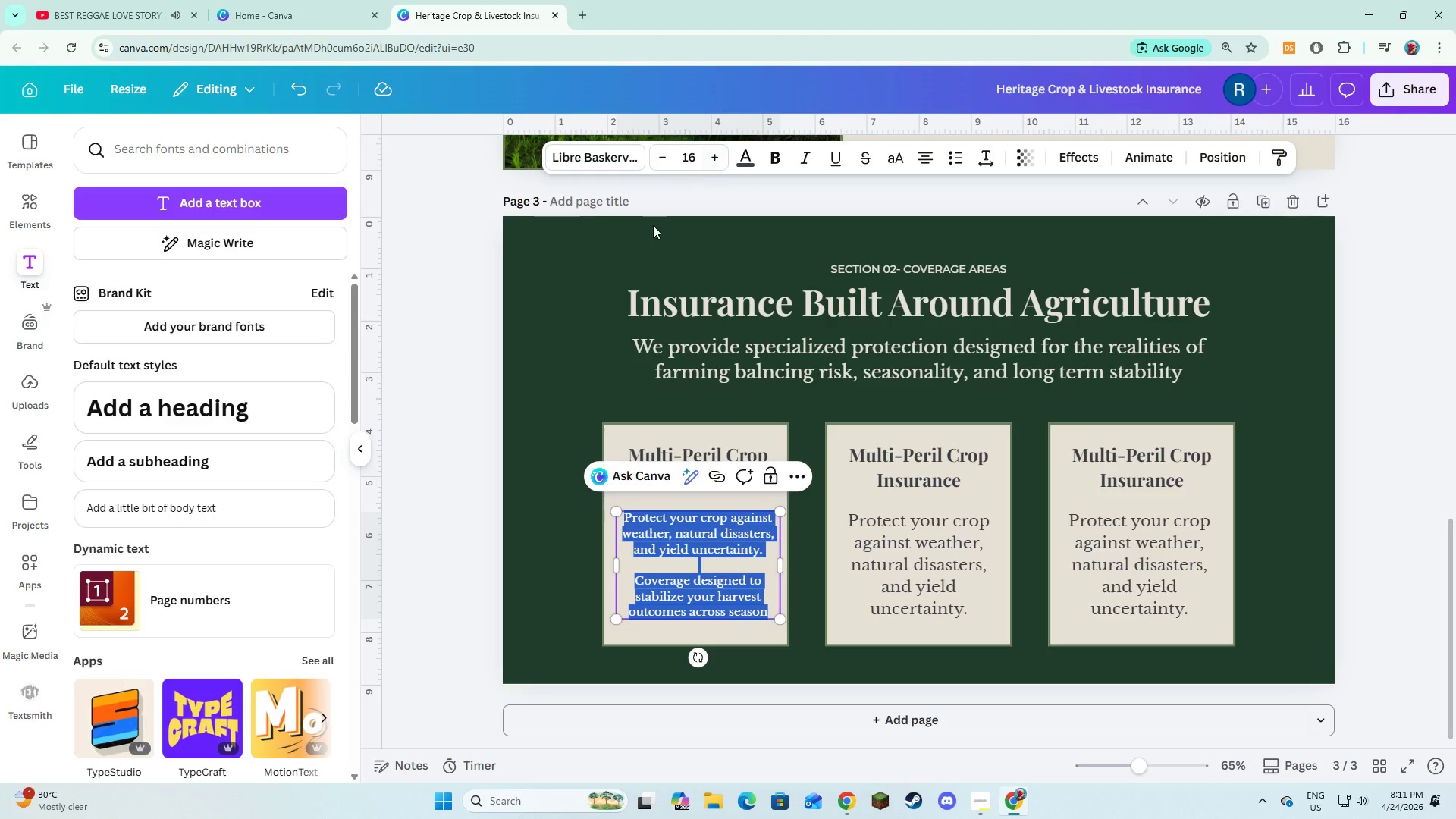 
left_click([589, 351])
 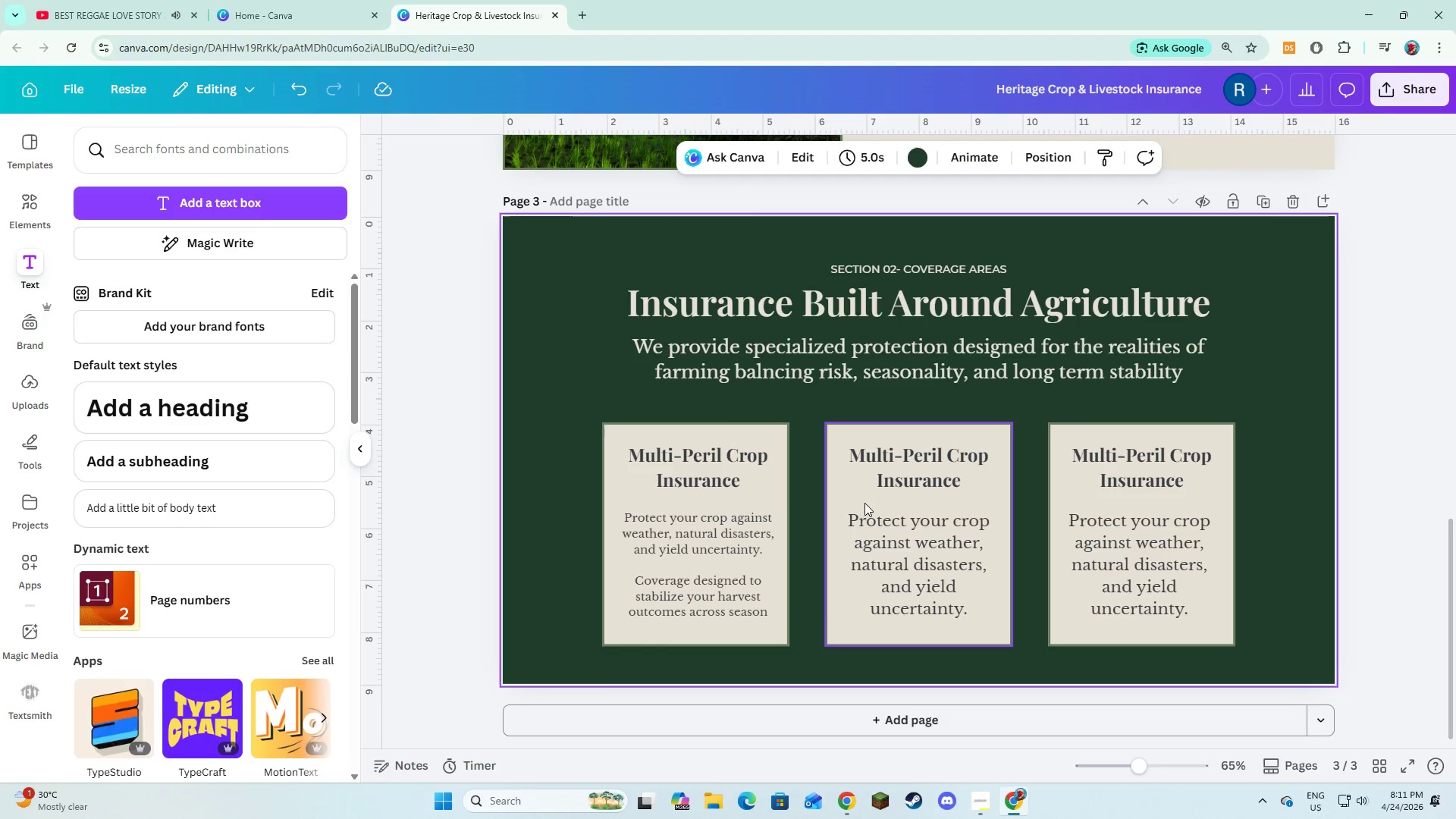 
left_click([912, 529])
 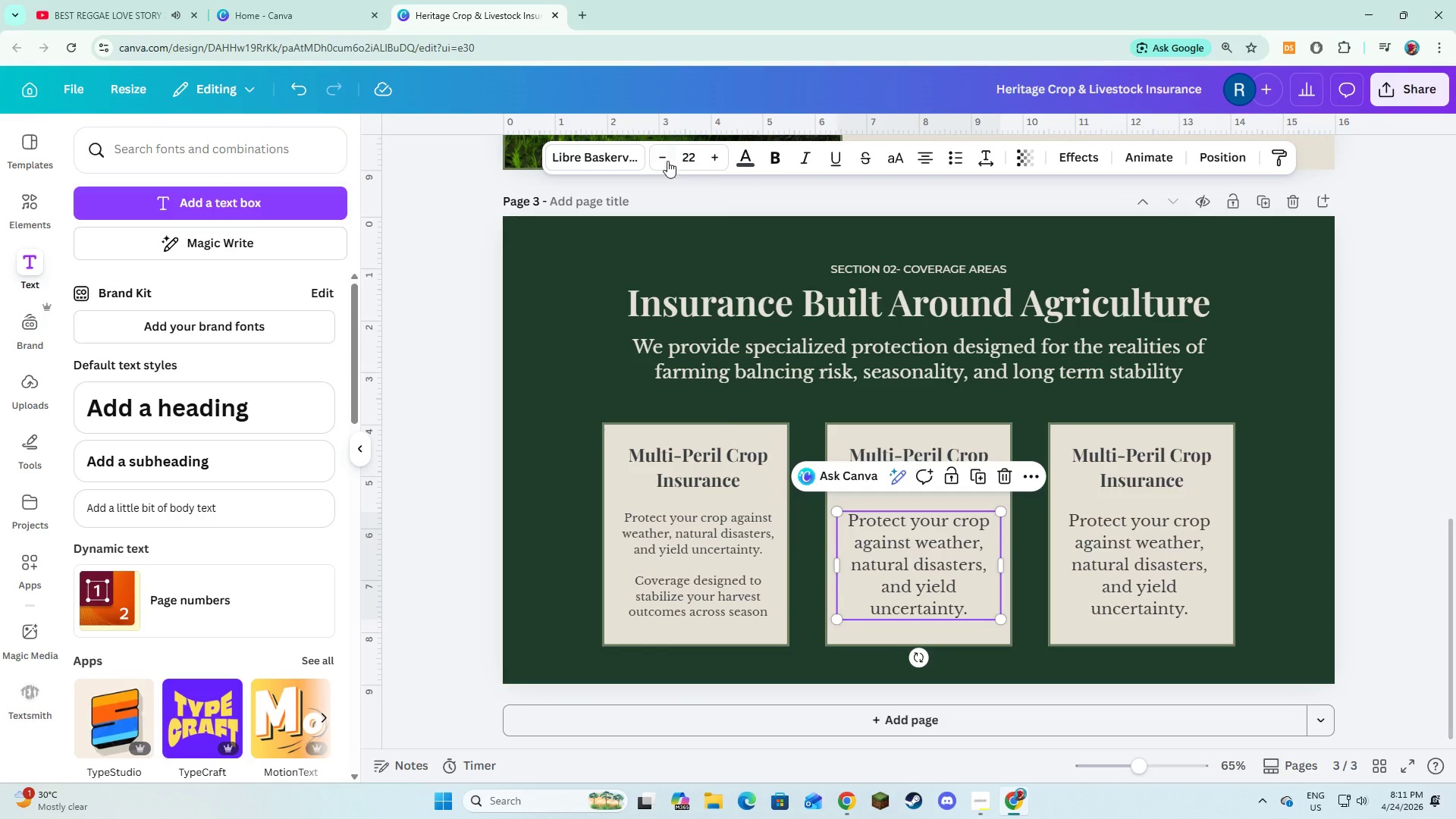 
double_click([662, 153])
 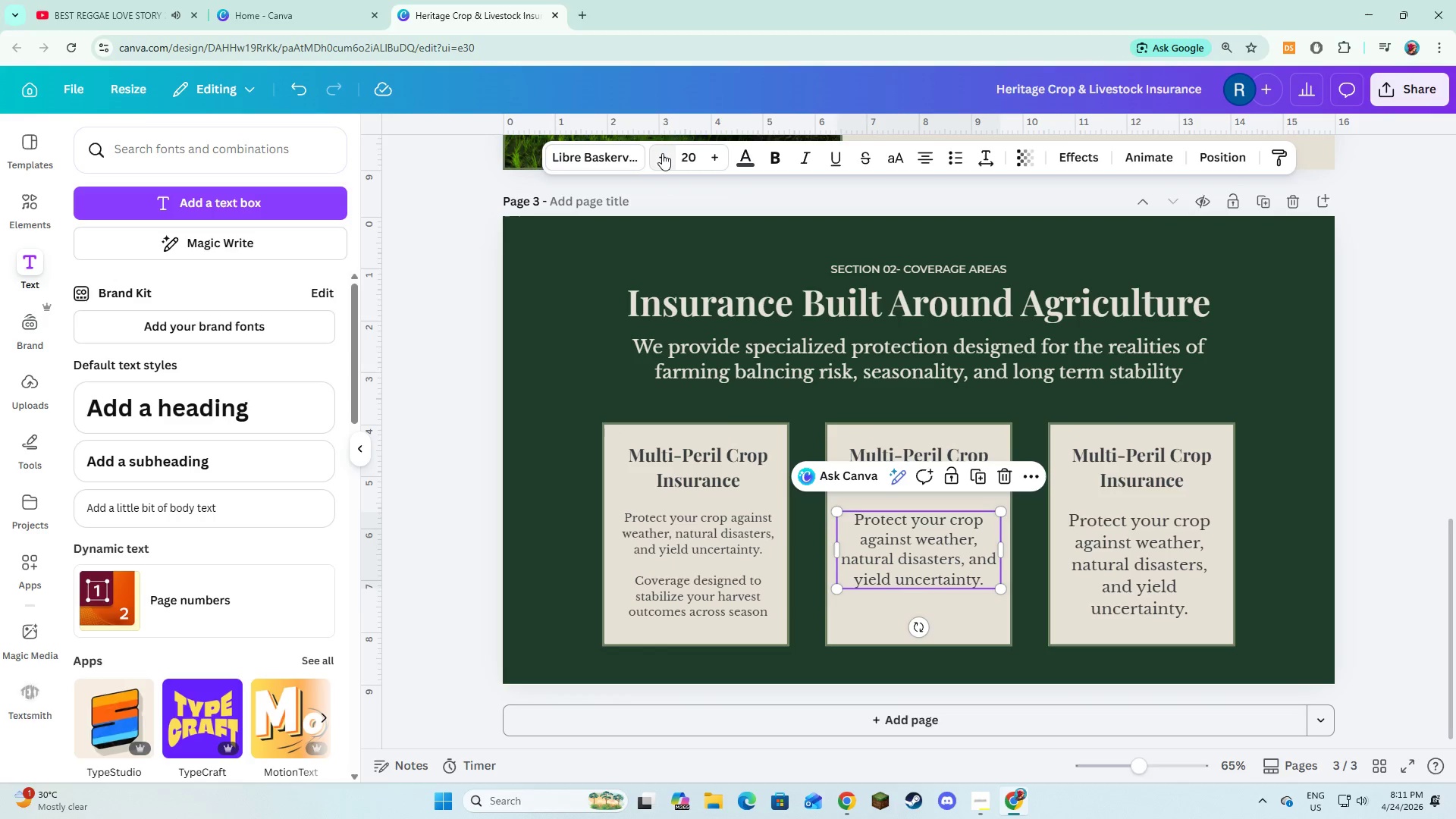 
triple_click([662, 153])
 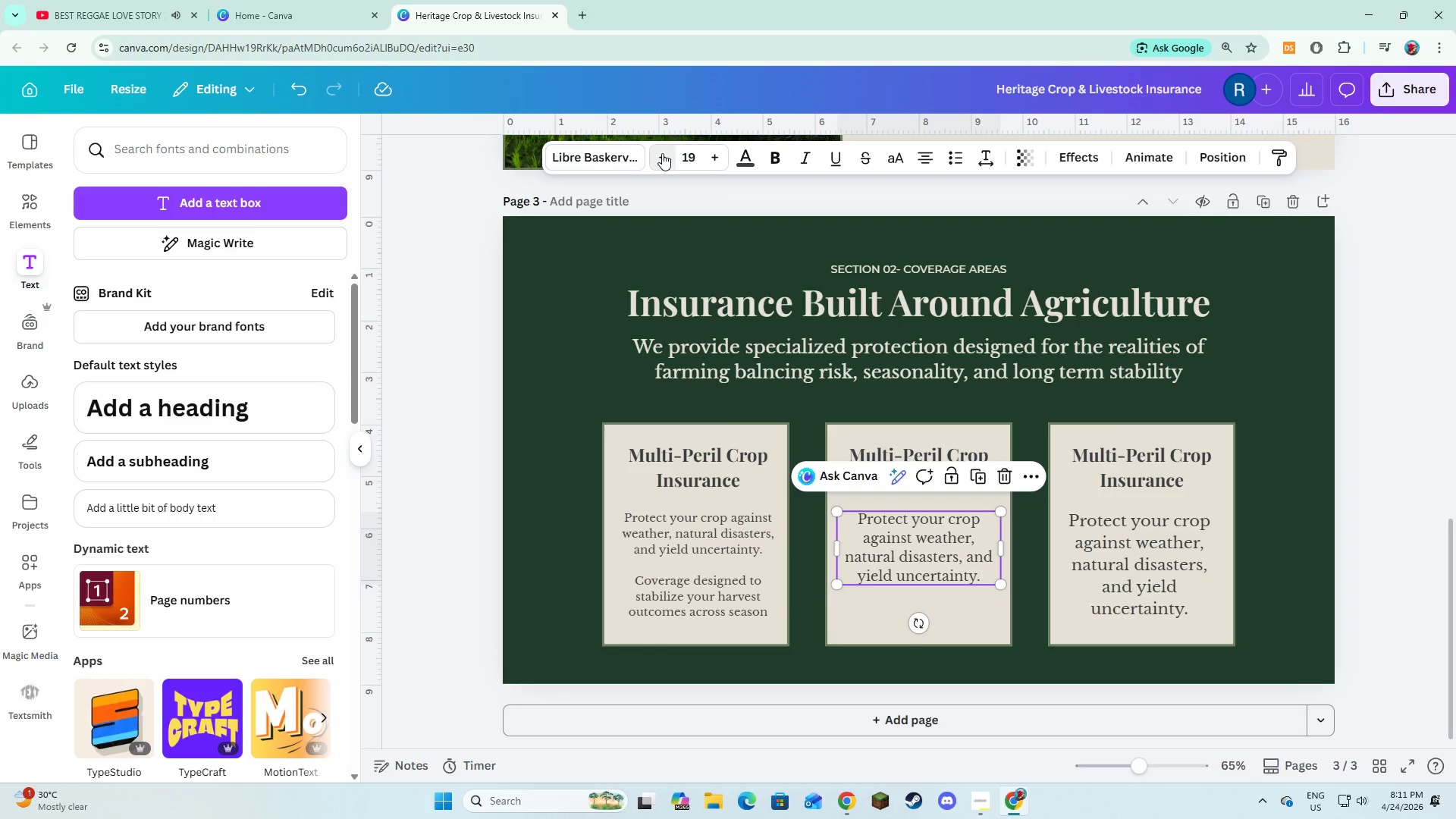 
triple_click([662, 153])
 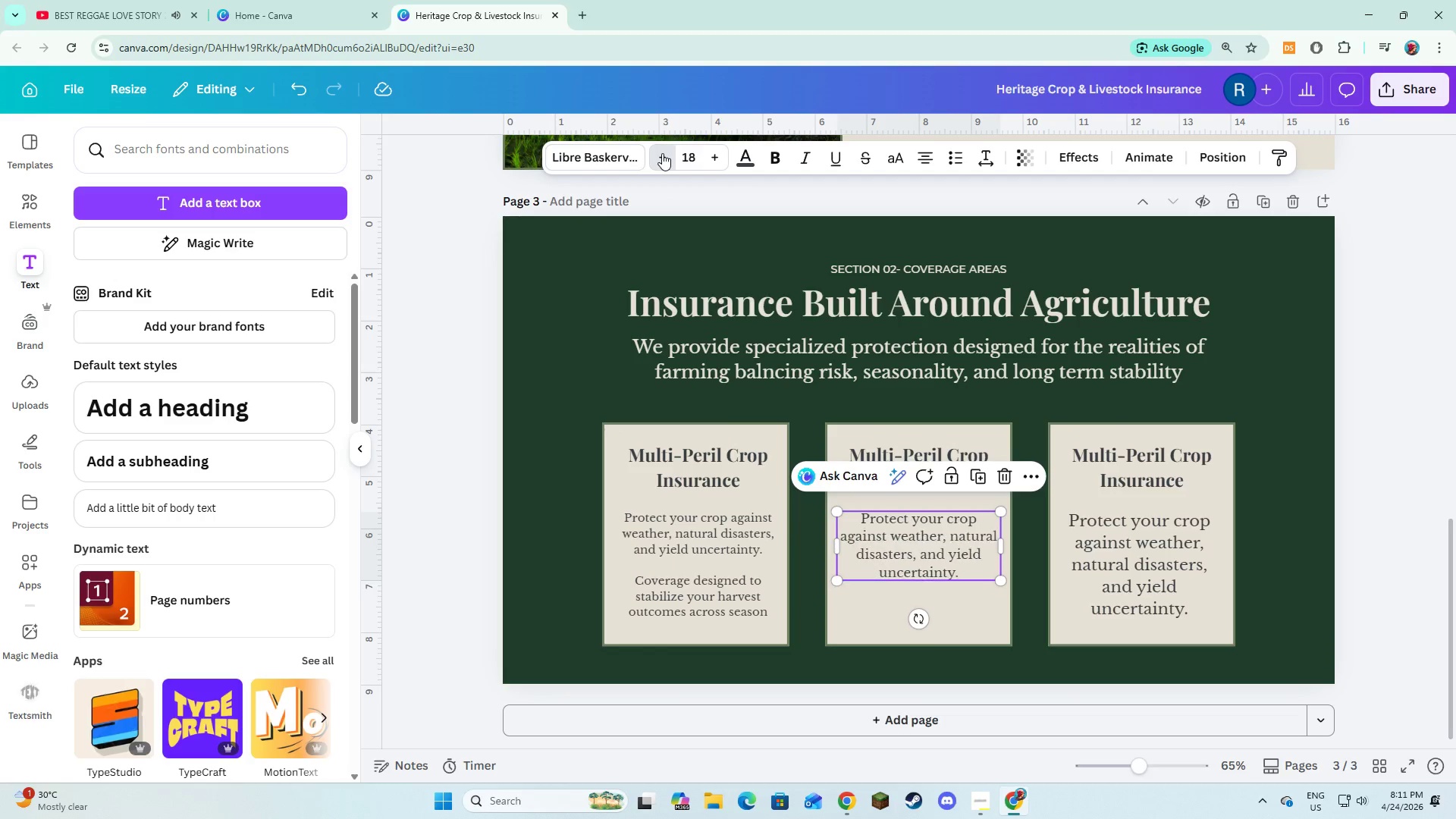 
triple_click([662, 153])
 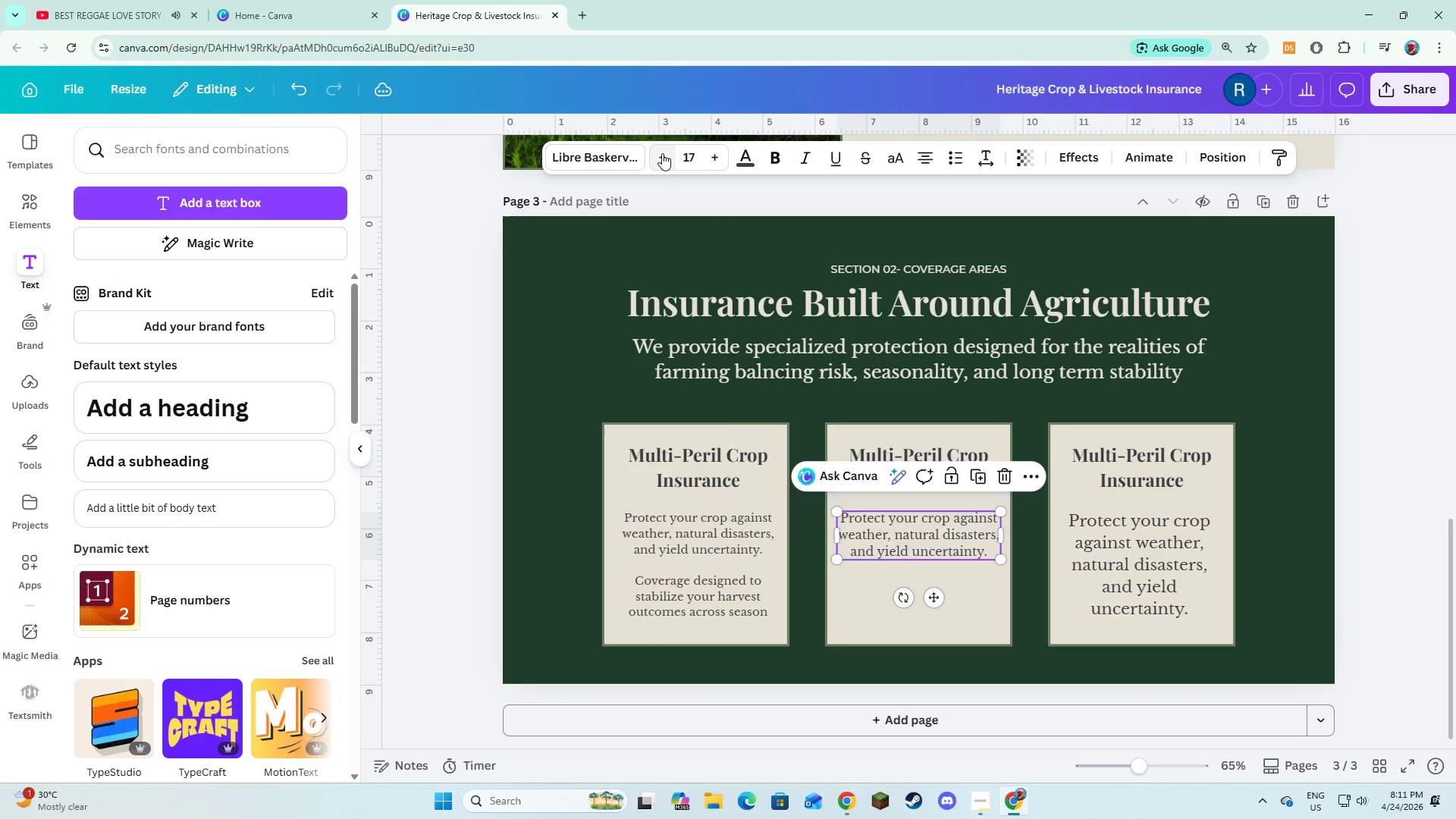 
left_click([662, 153])
 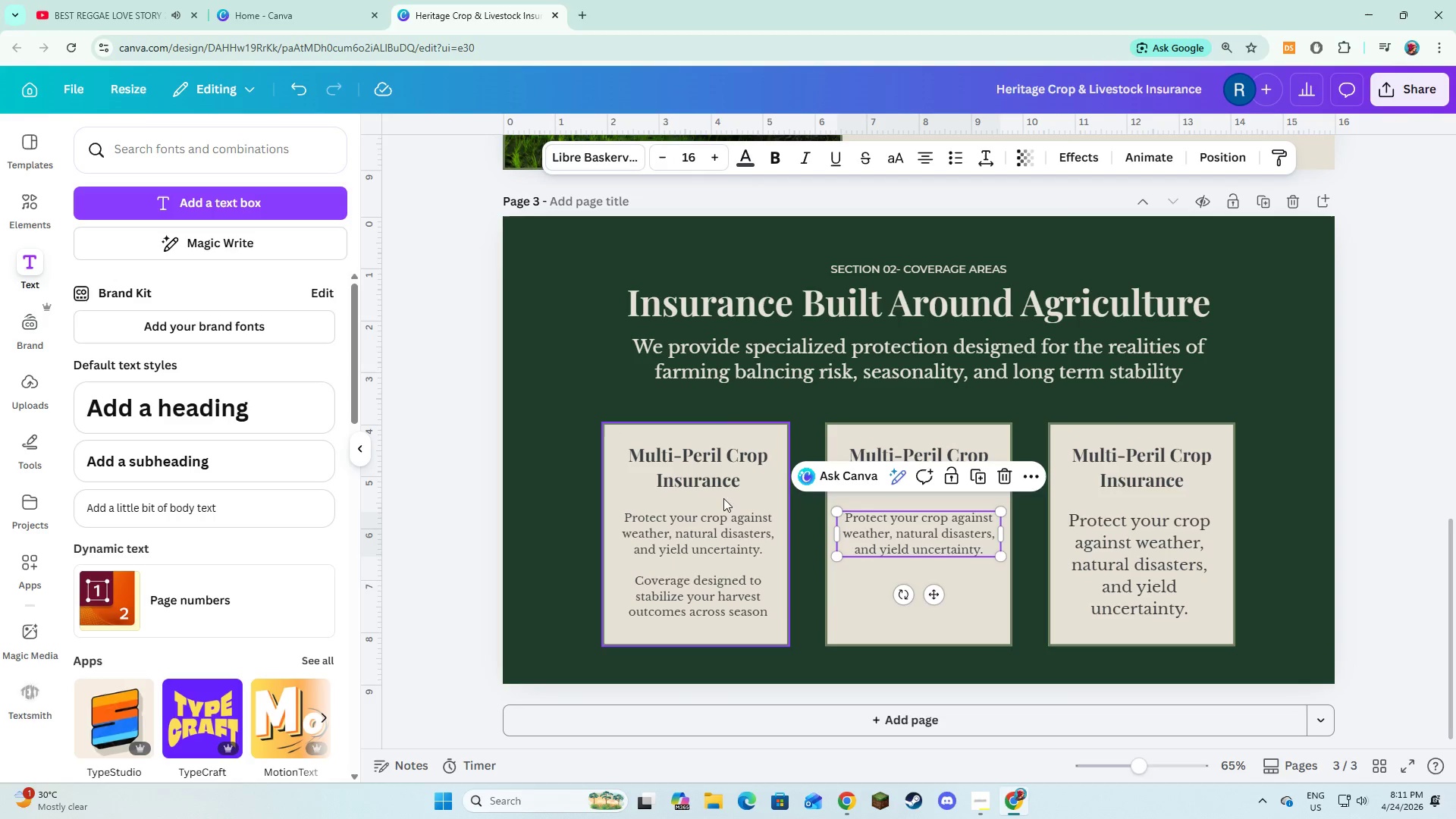 
left_click([722, 538])
 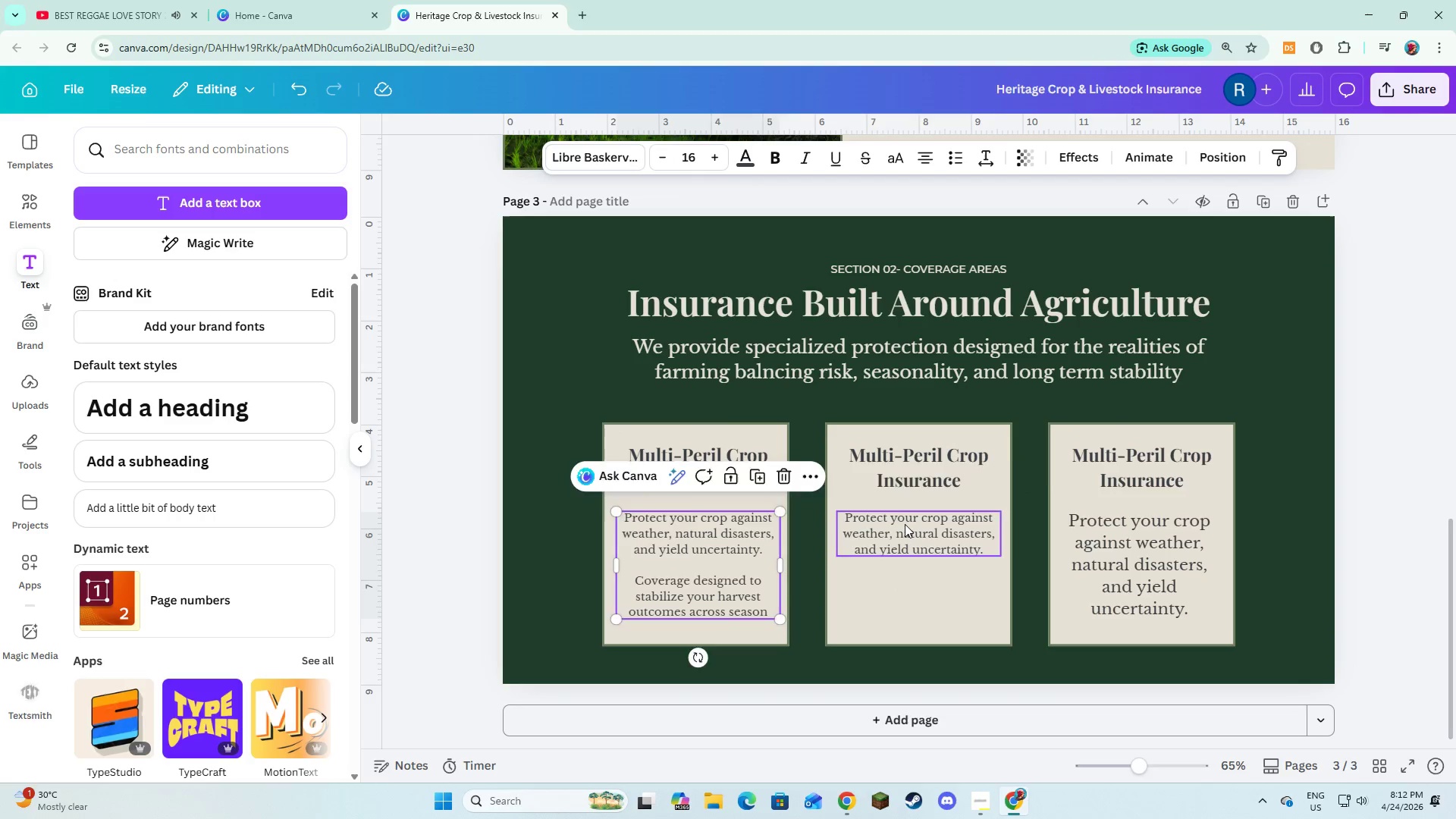 
double_click([905, 524])
 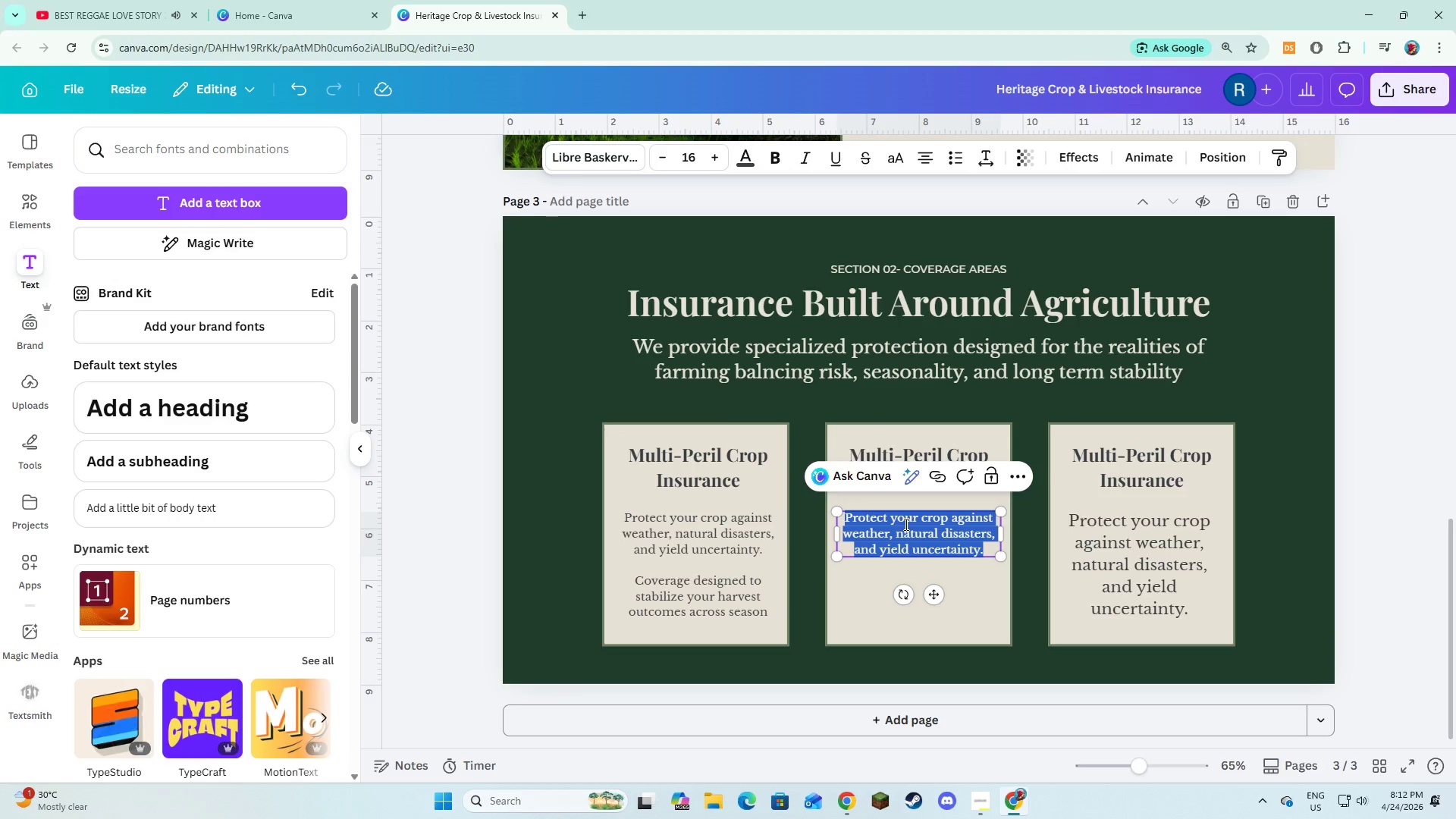 
left_click([834, 601])
 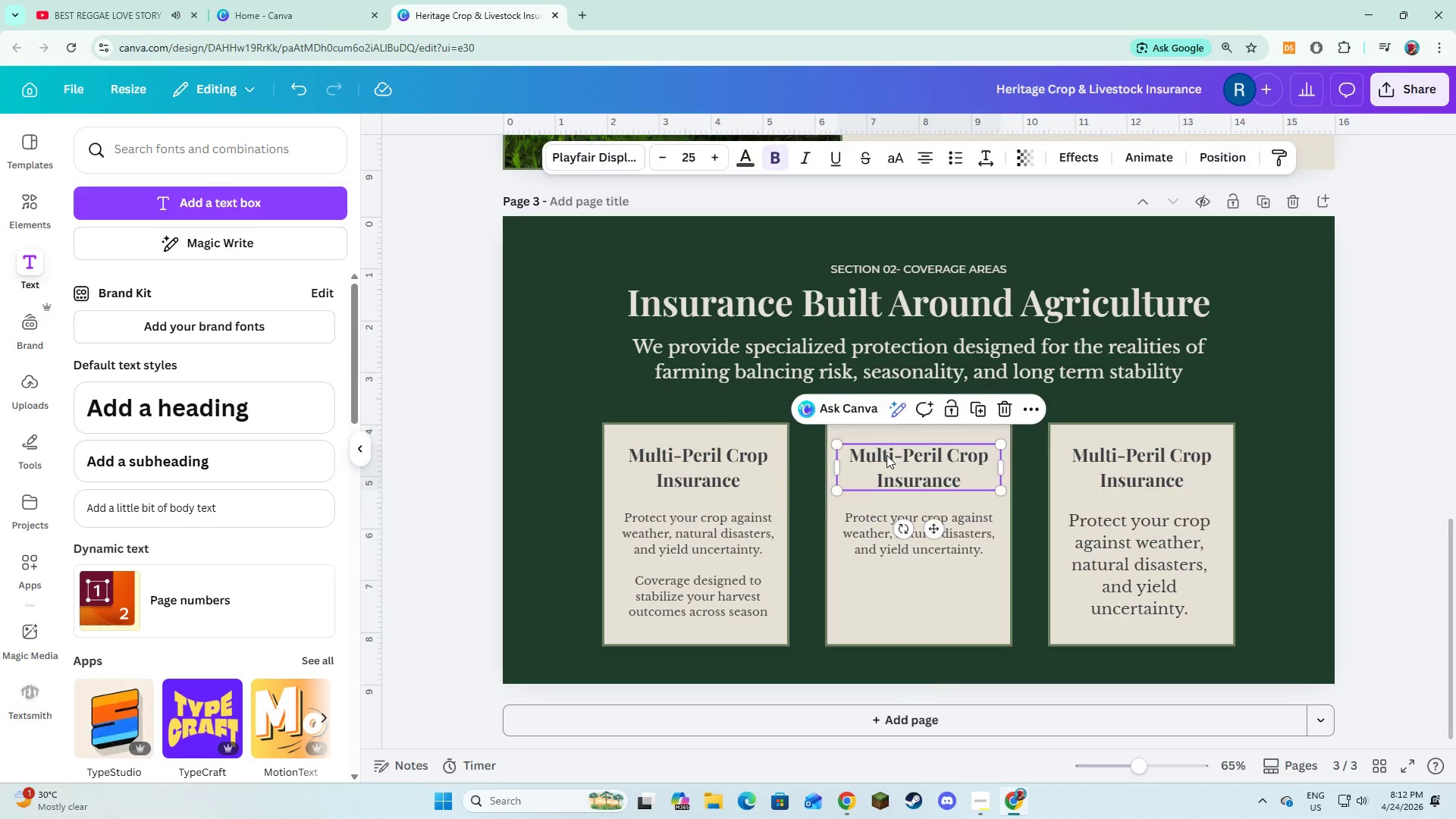 
double_click([886, 455])
 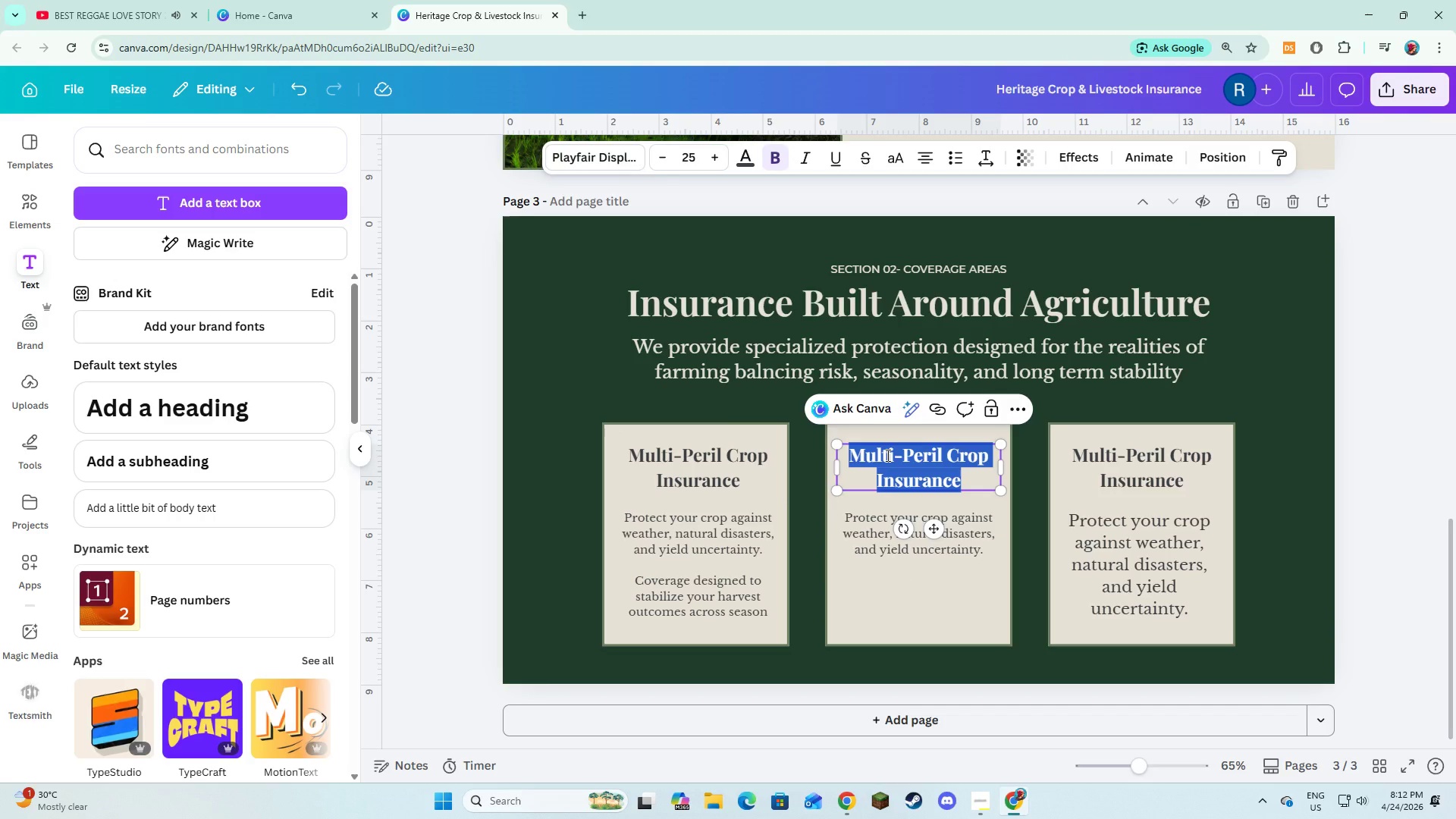 
type(Livestock Protection)
 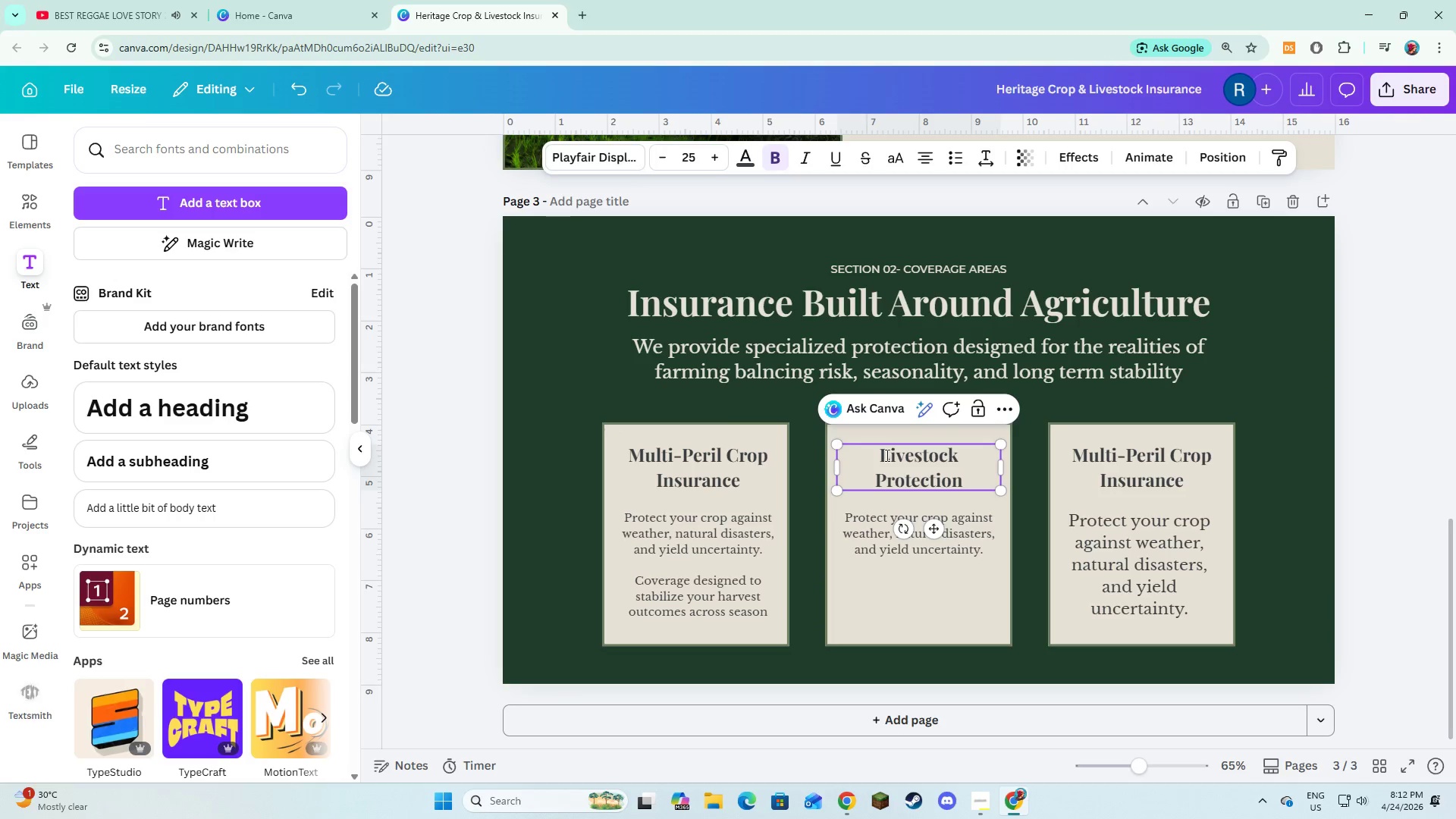 
left_click([872, 535])
 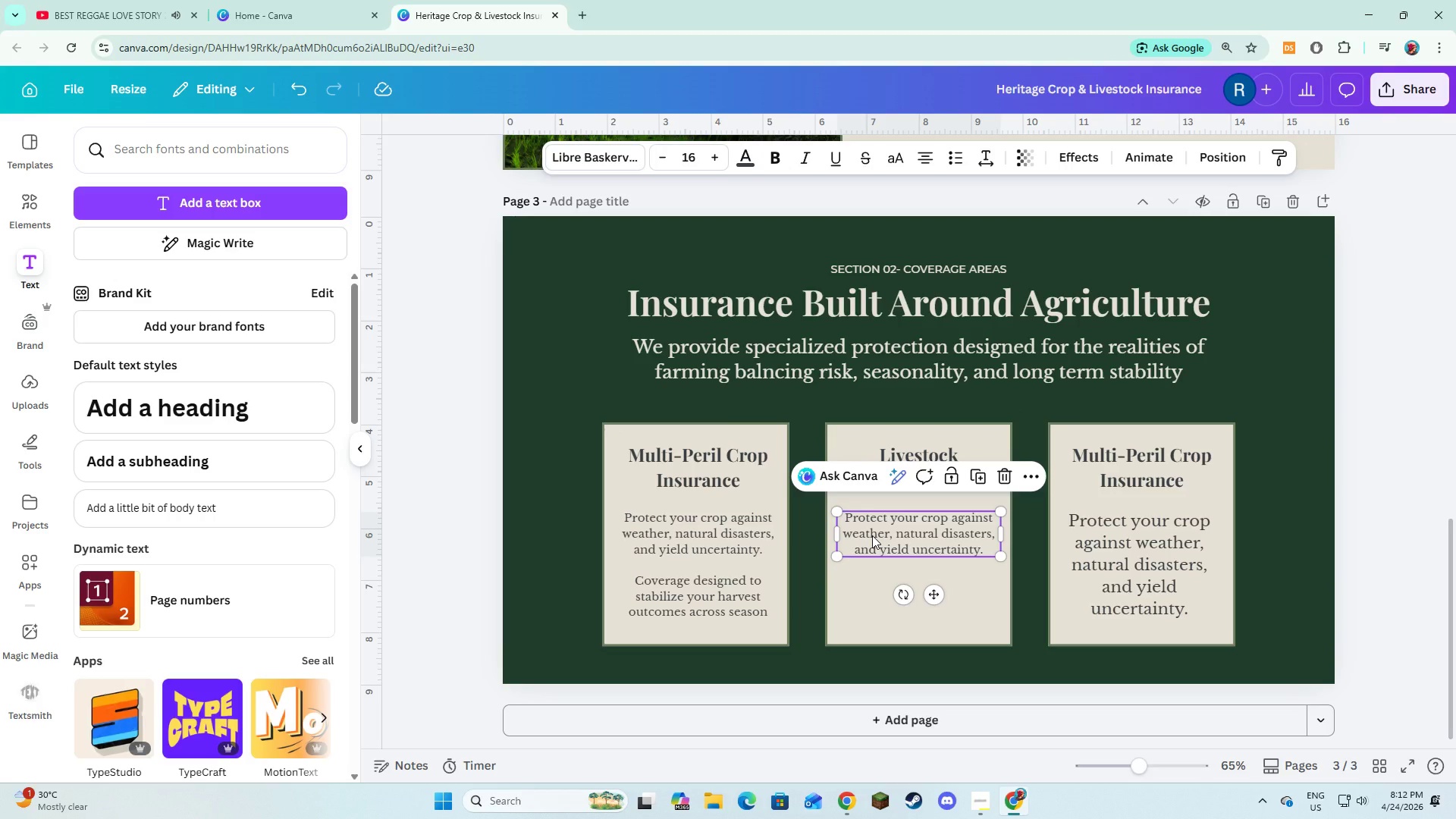 
left_click([872, 535])
 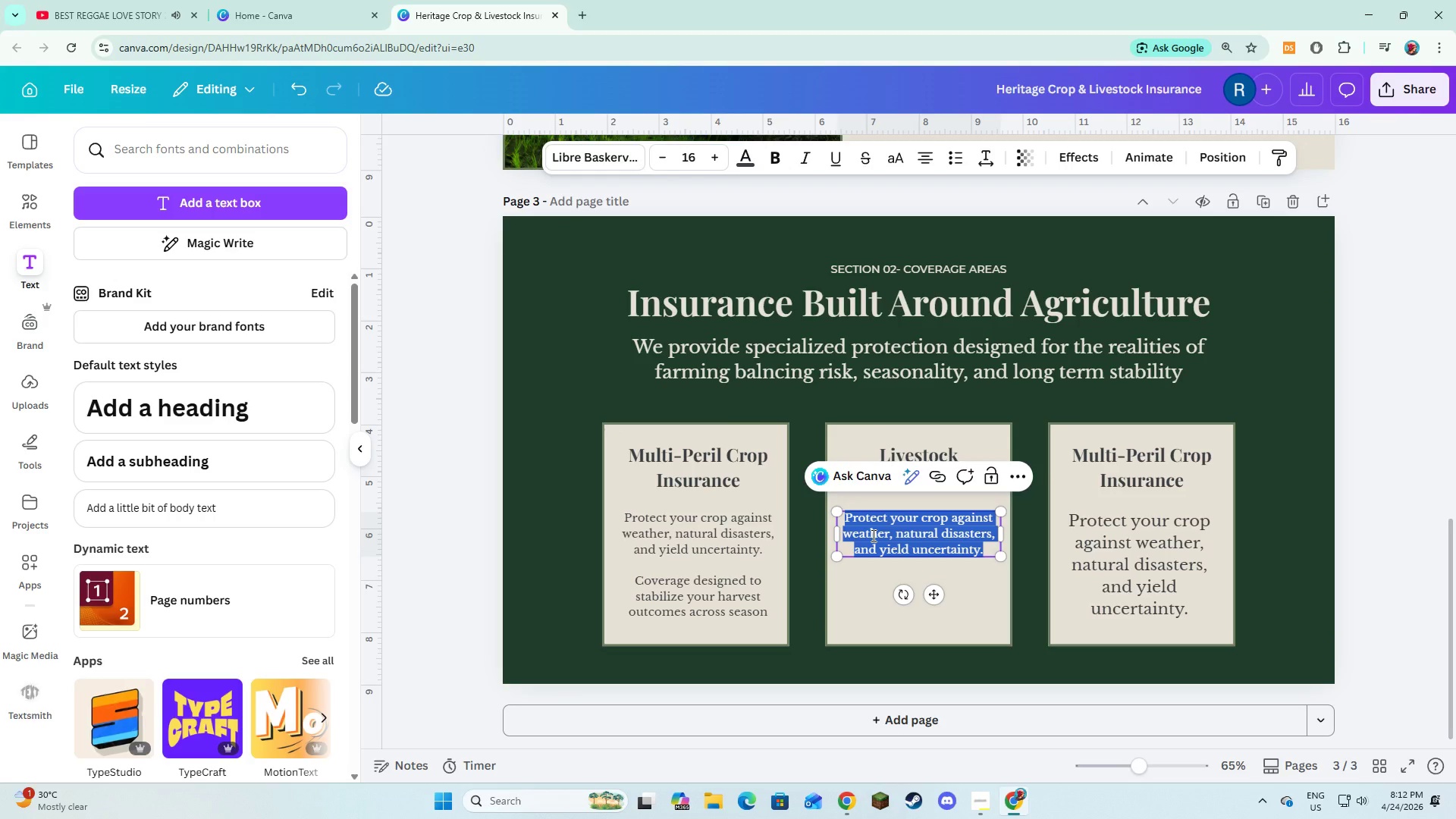 
wait(16.89)
 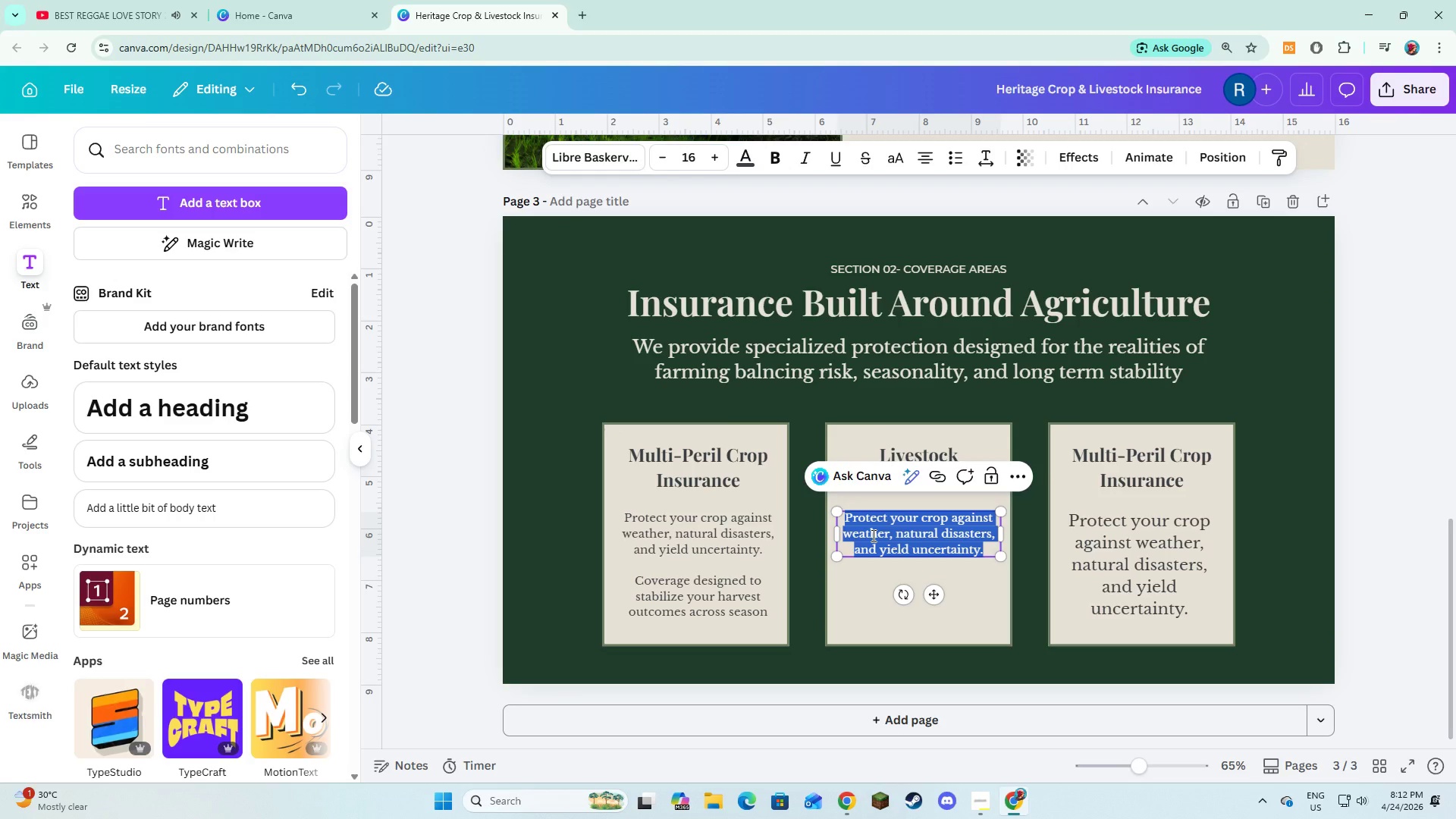 
type(Safeguard your herd against market functuation s =)
key(Backspace)
key(Backspace)
key(Backspace)
key(Backspace)
type(s and production risk,=l)
key(Backspace)
key(Backspace)
key(Backspace)
key(Backspace)
type(k. )
 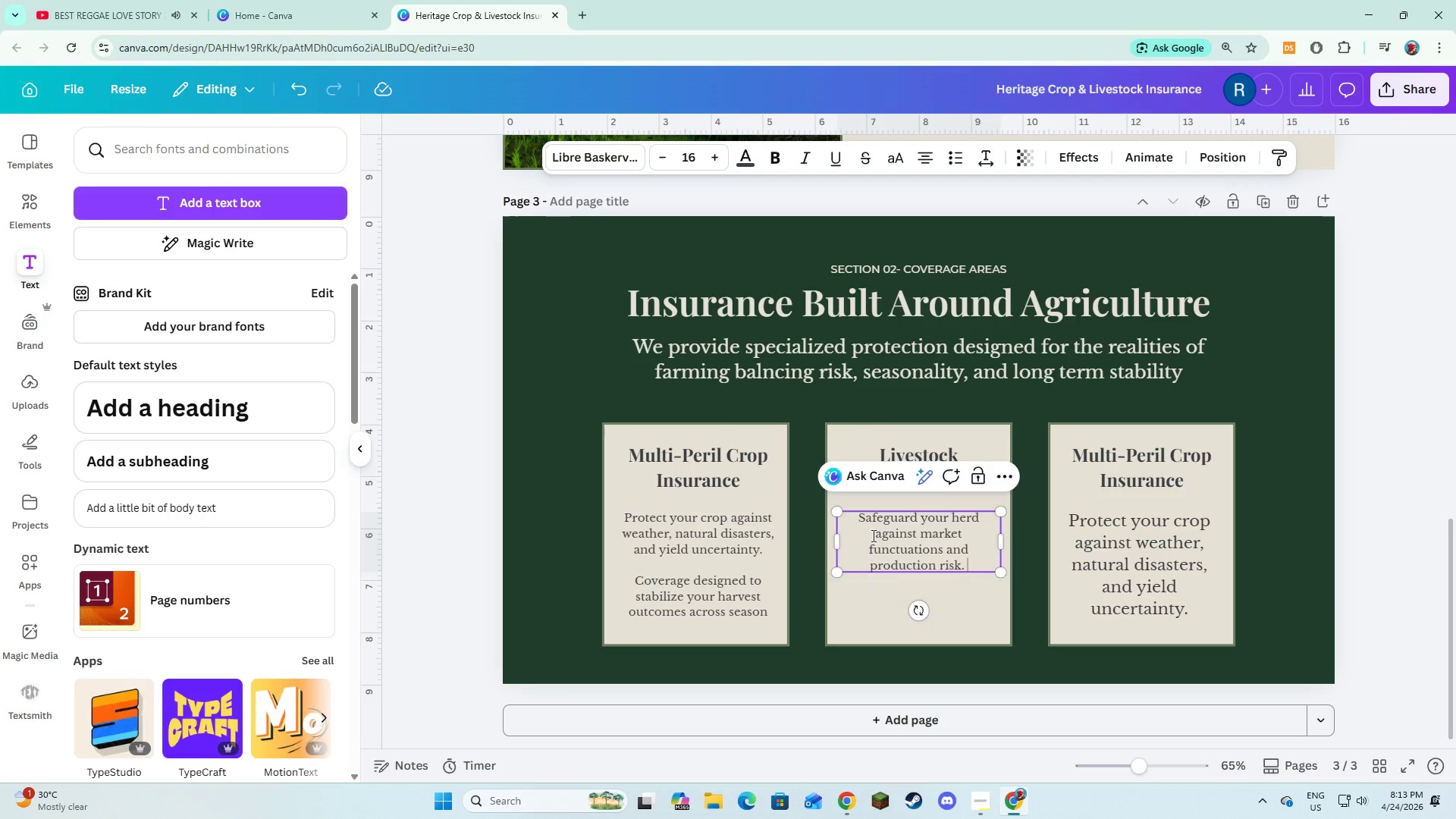 
key(Enter)
 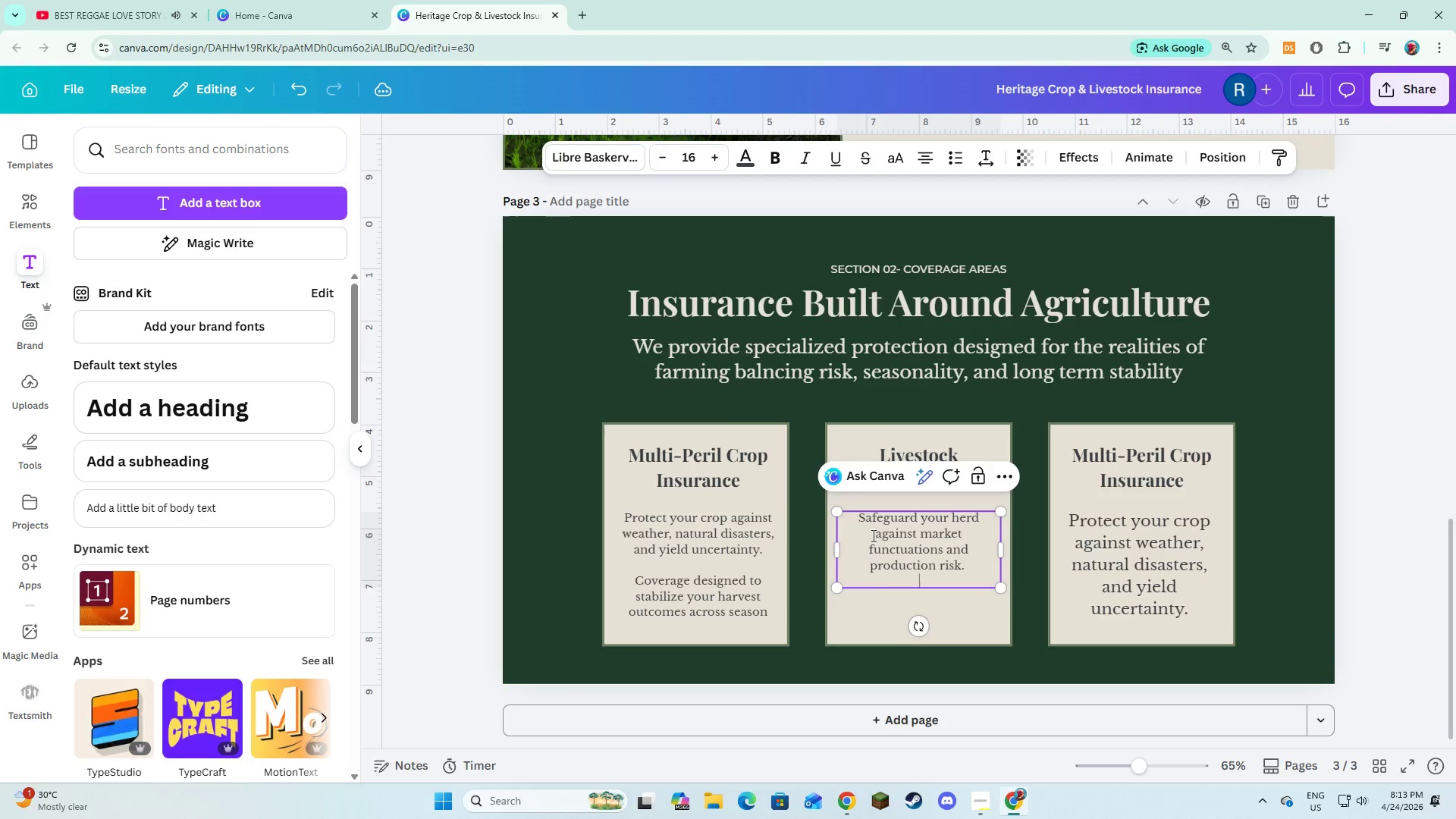 
key(Enter)
 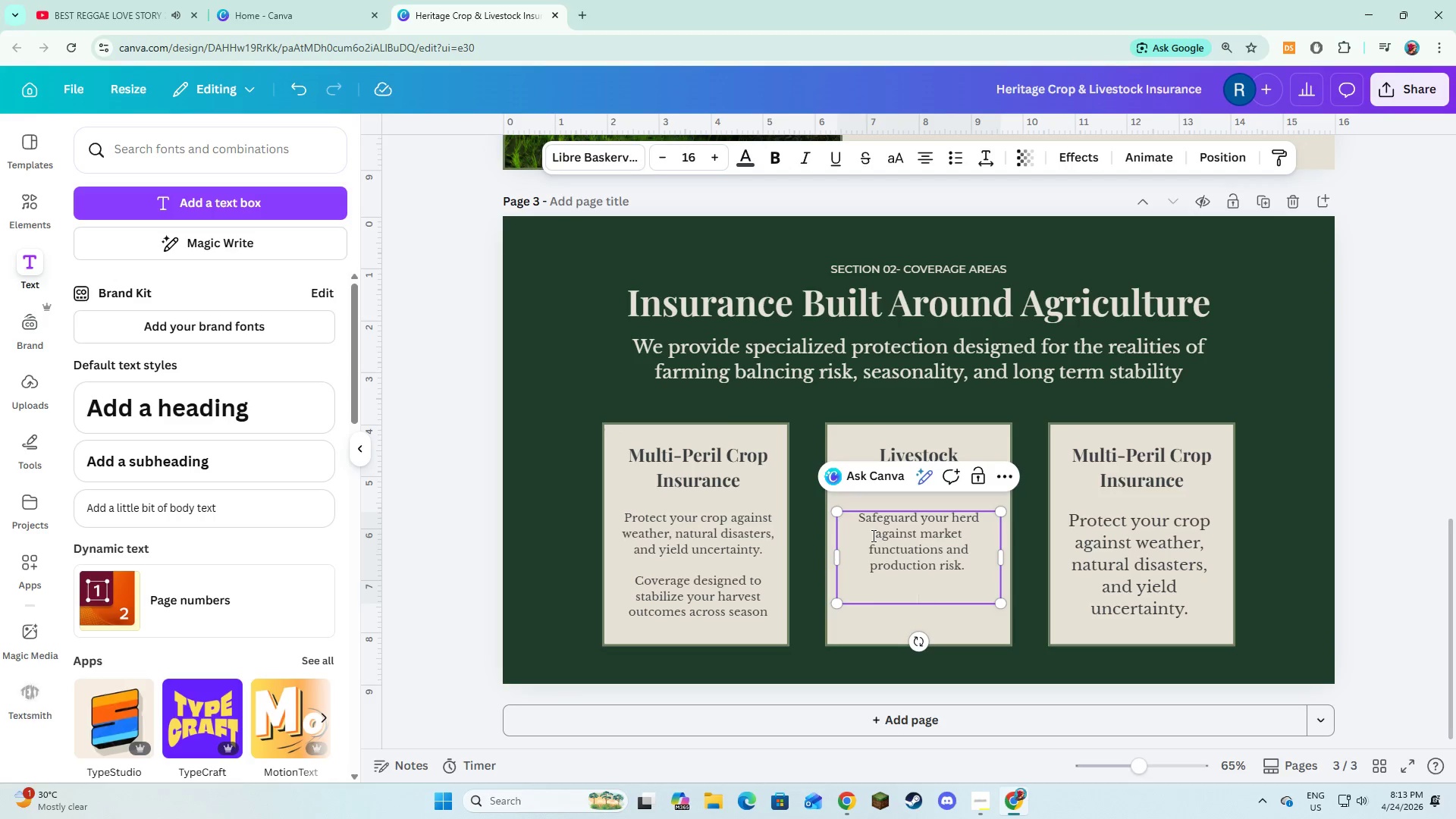 
type(Built to support long tern=m livestock opeartion)
 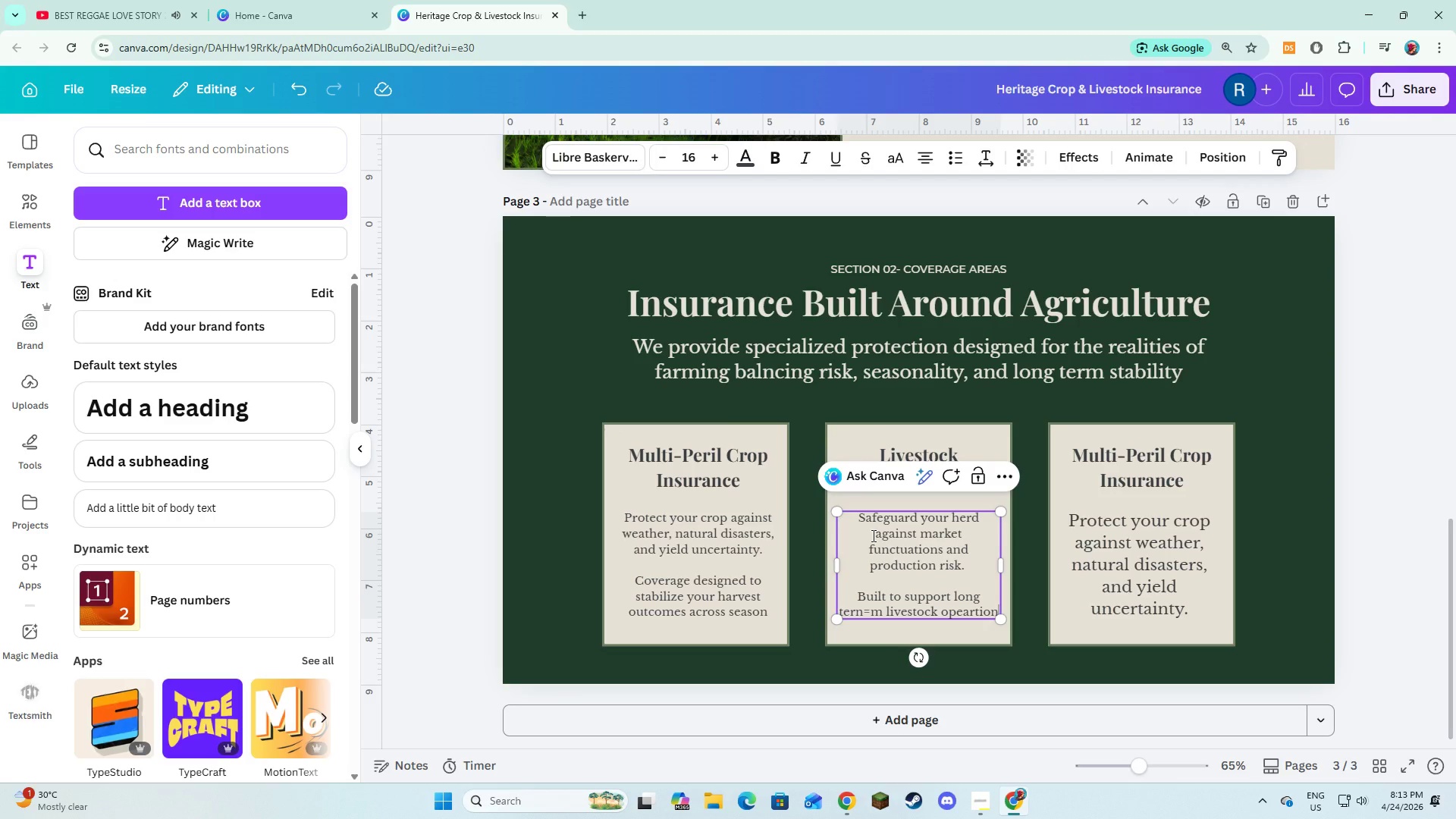 
hold_key(key=Backspace, duration=1.06)
 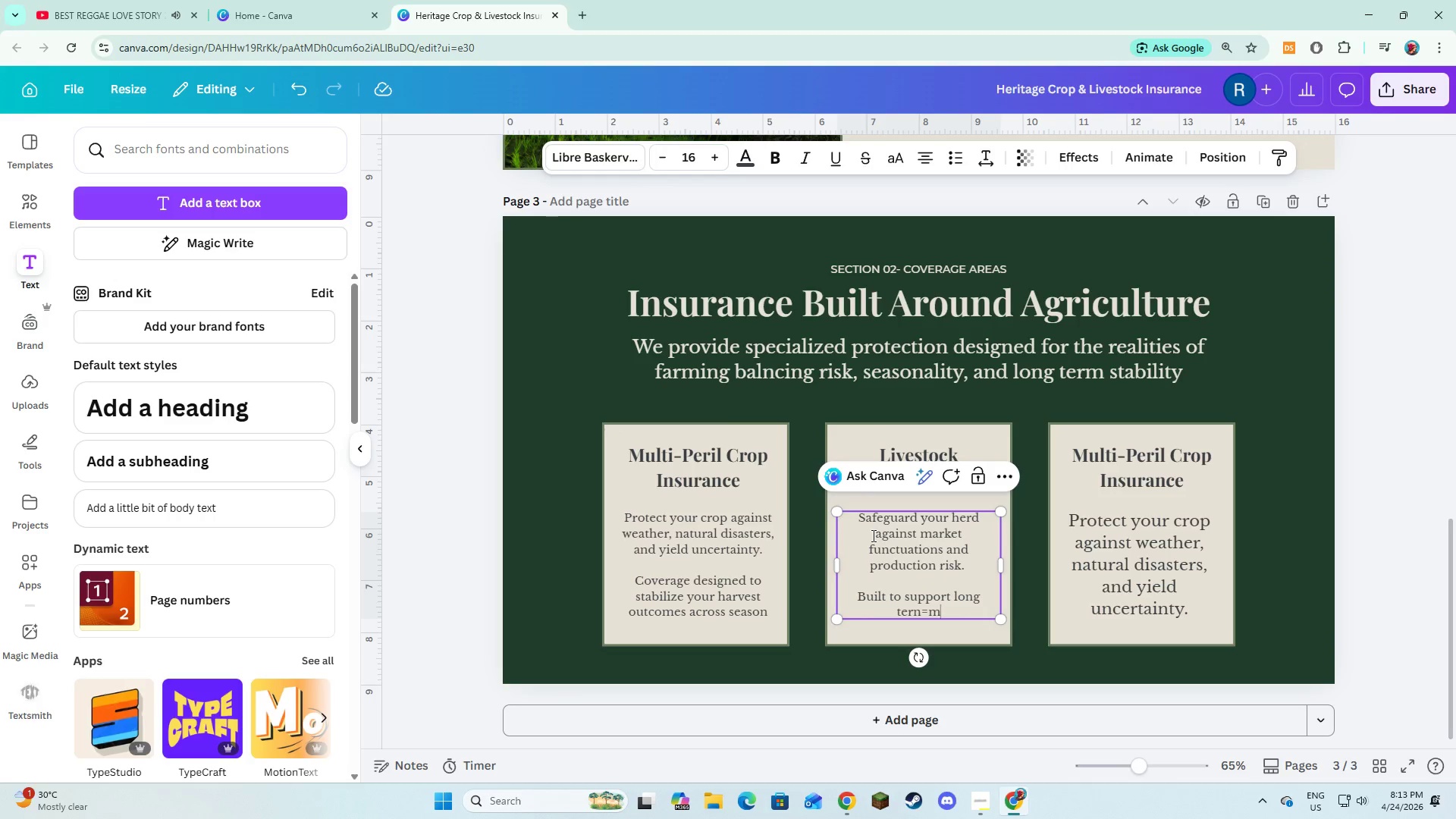 
key(Backspace)
 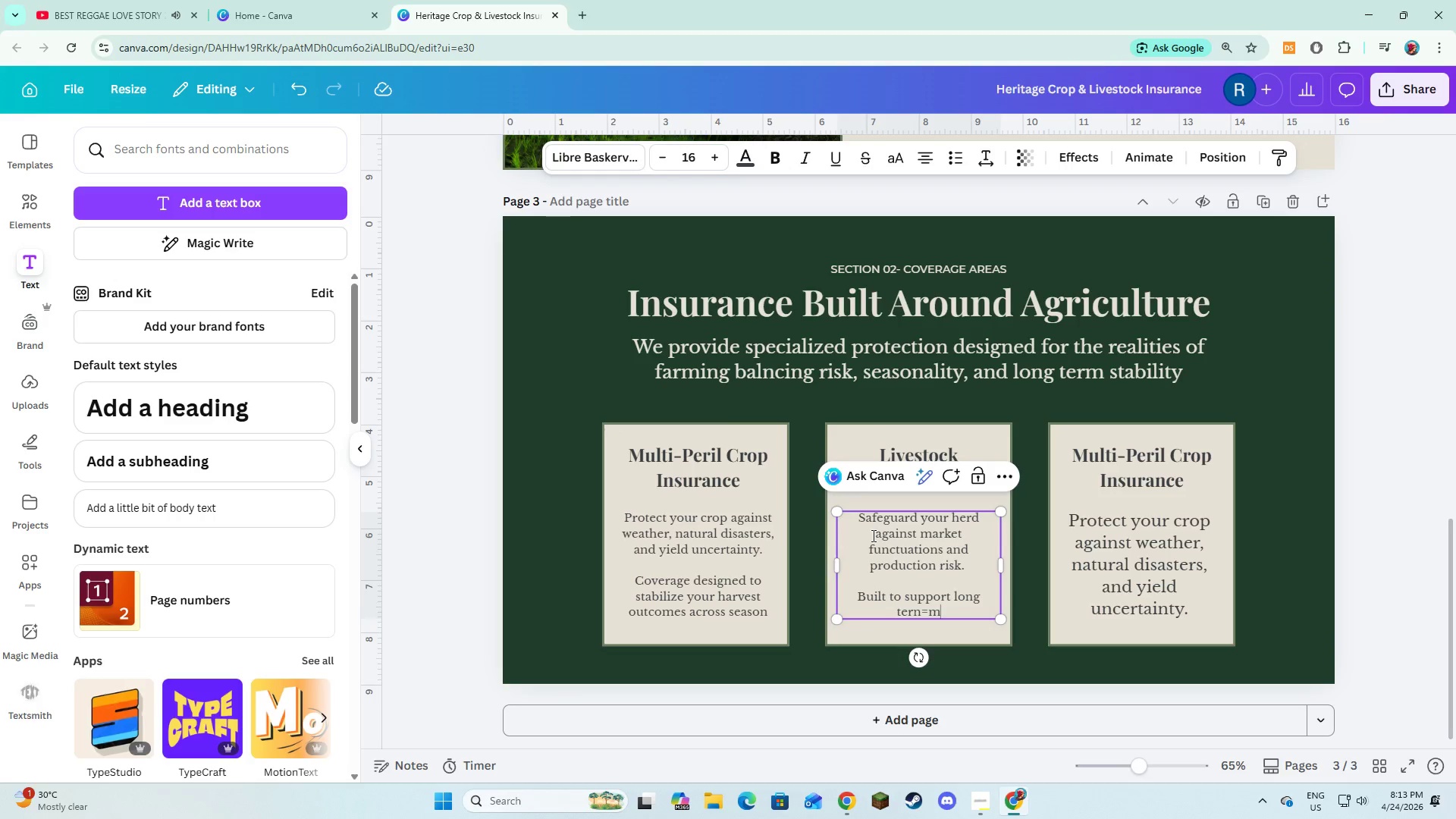 
key(Backspace)
 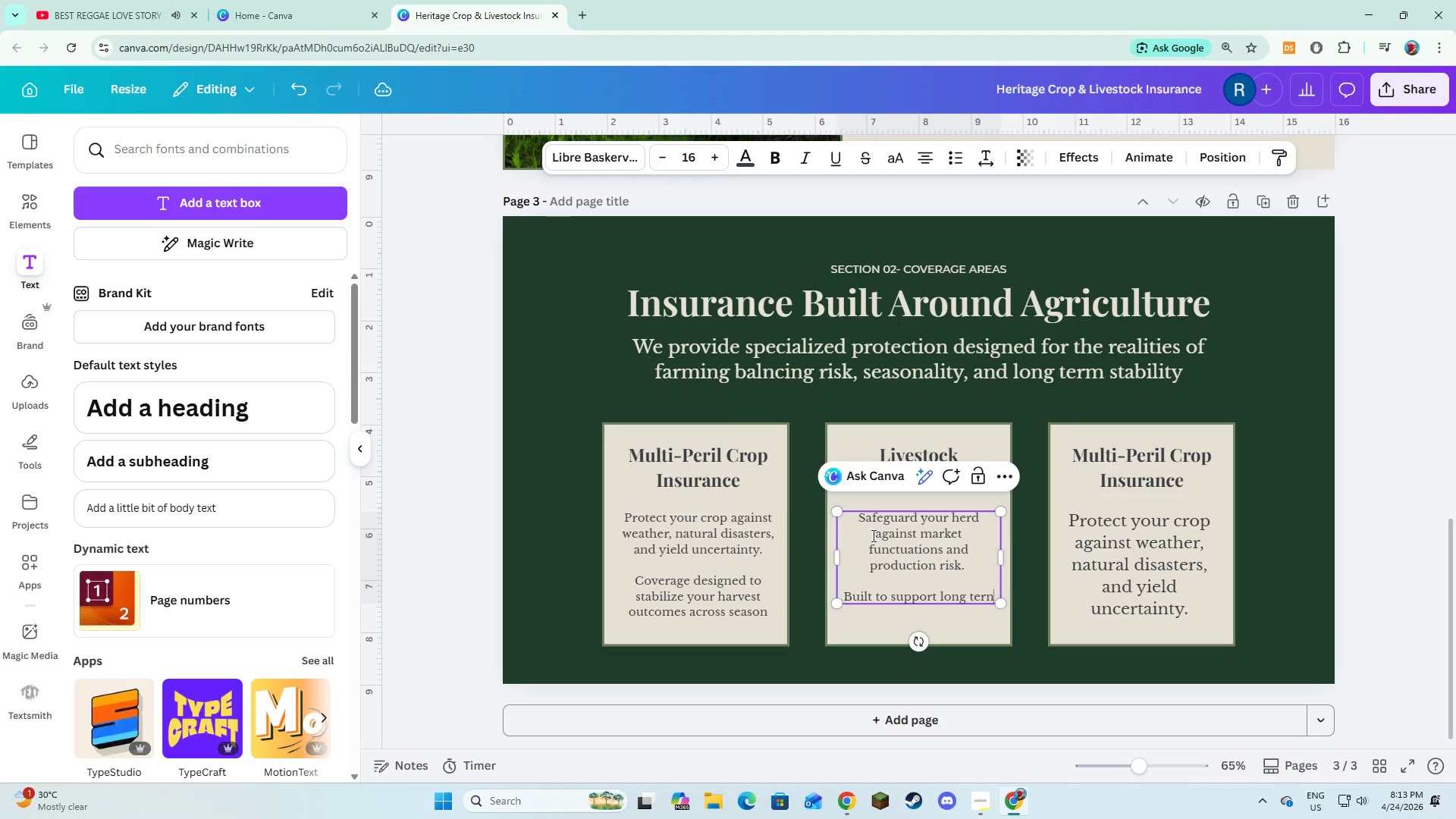 
key(Backspace)
 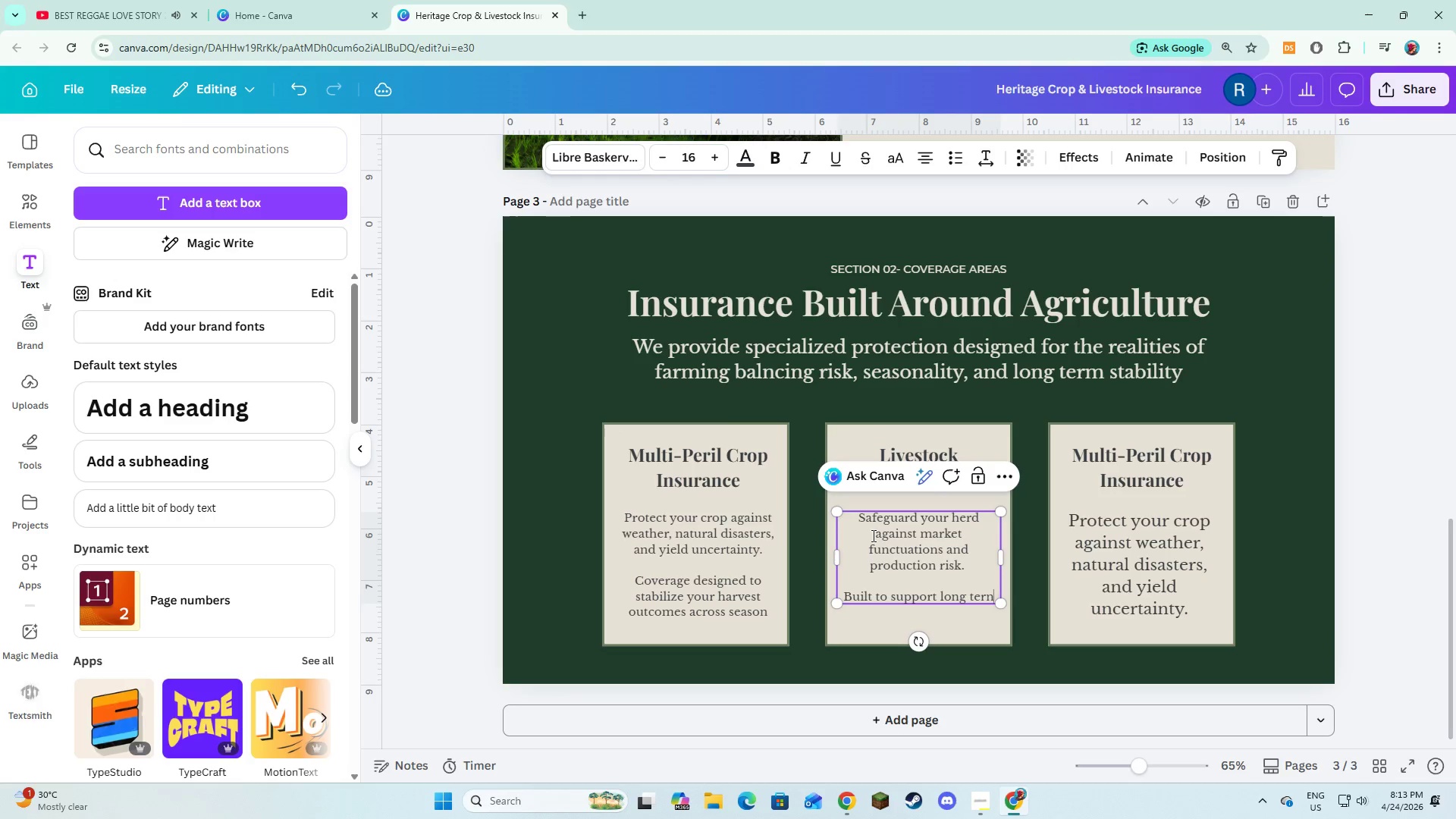 
key(Backspace)
 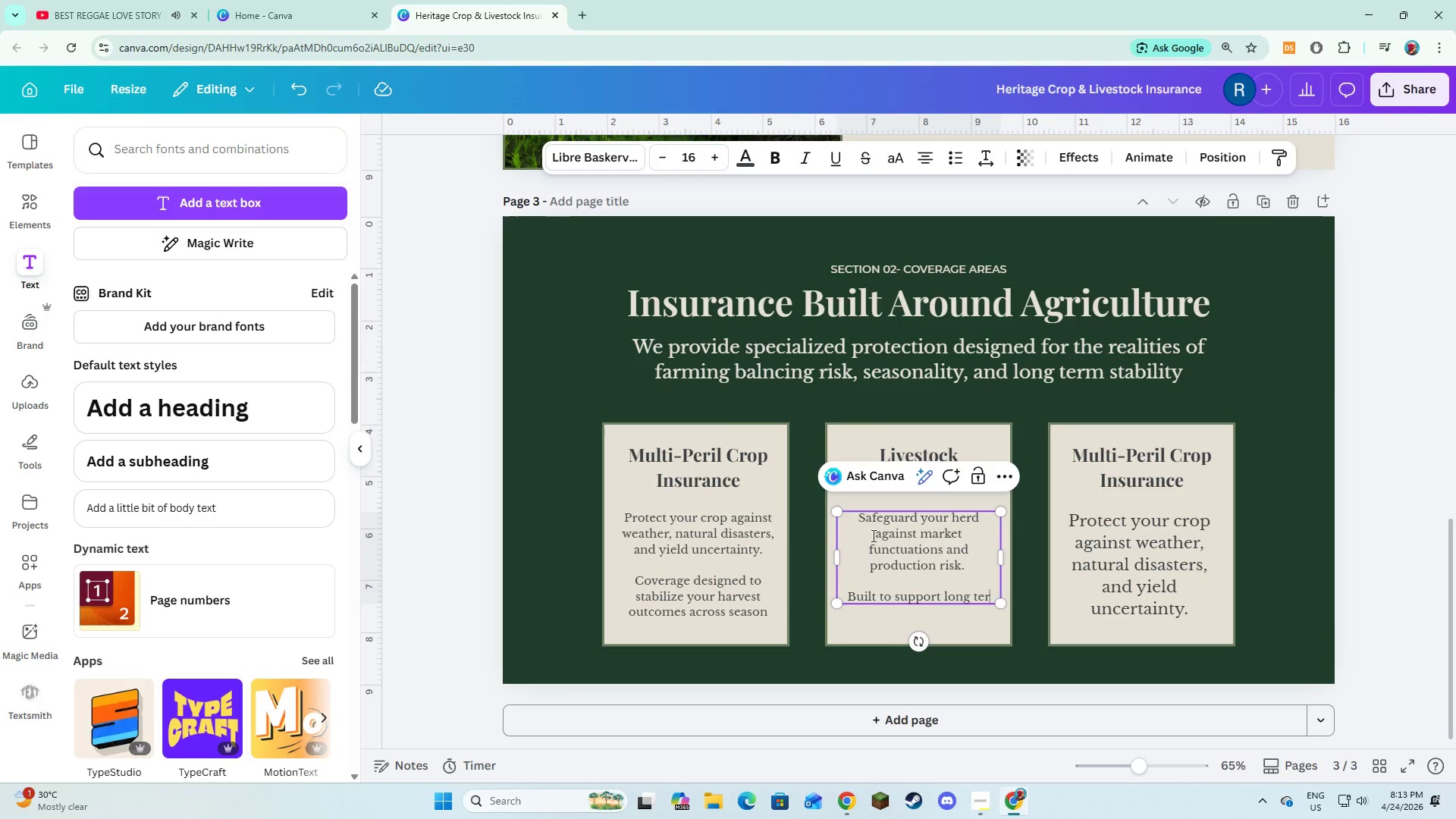 
key(Comma)
 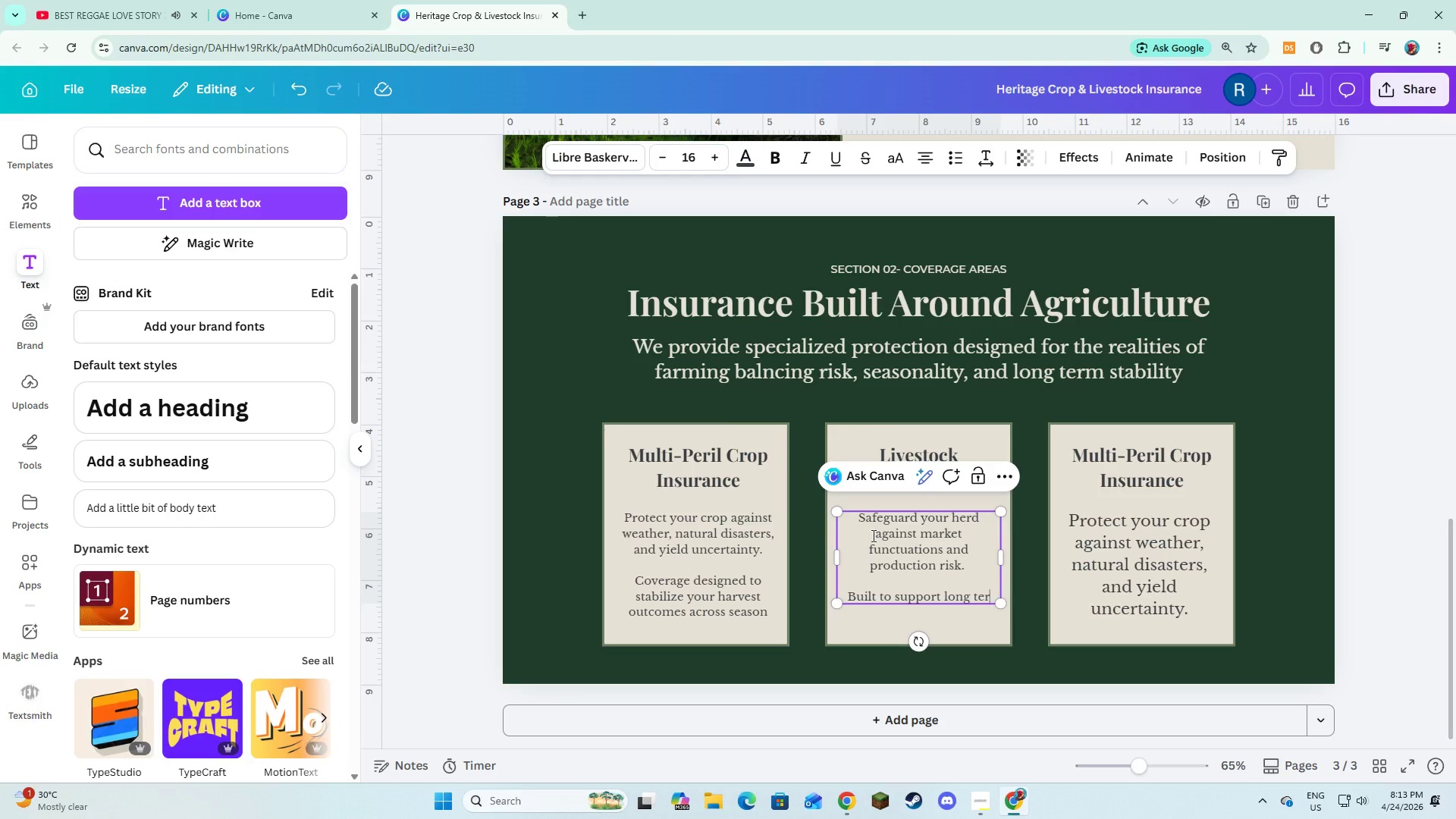 
key(Backspace)
 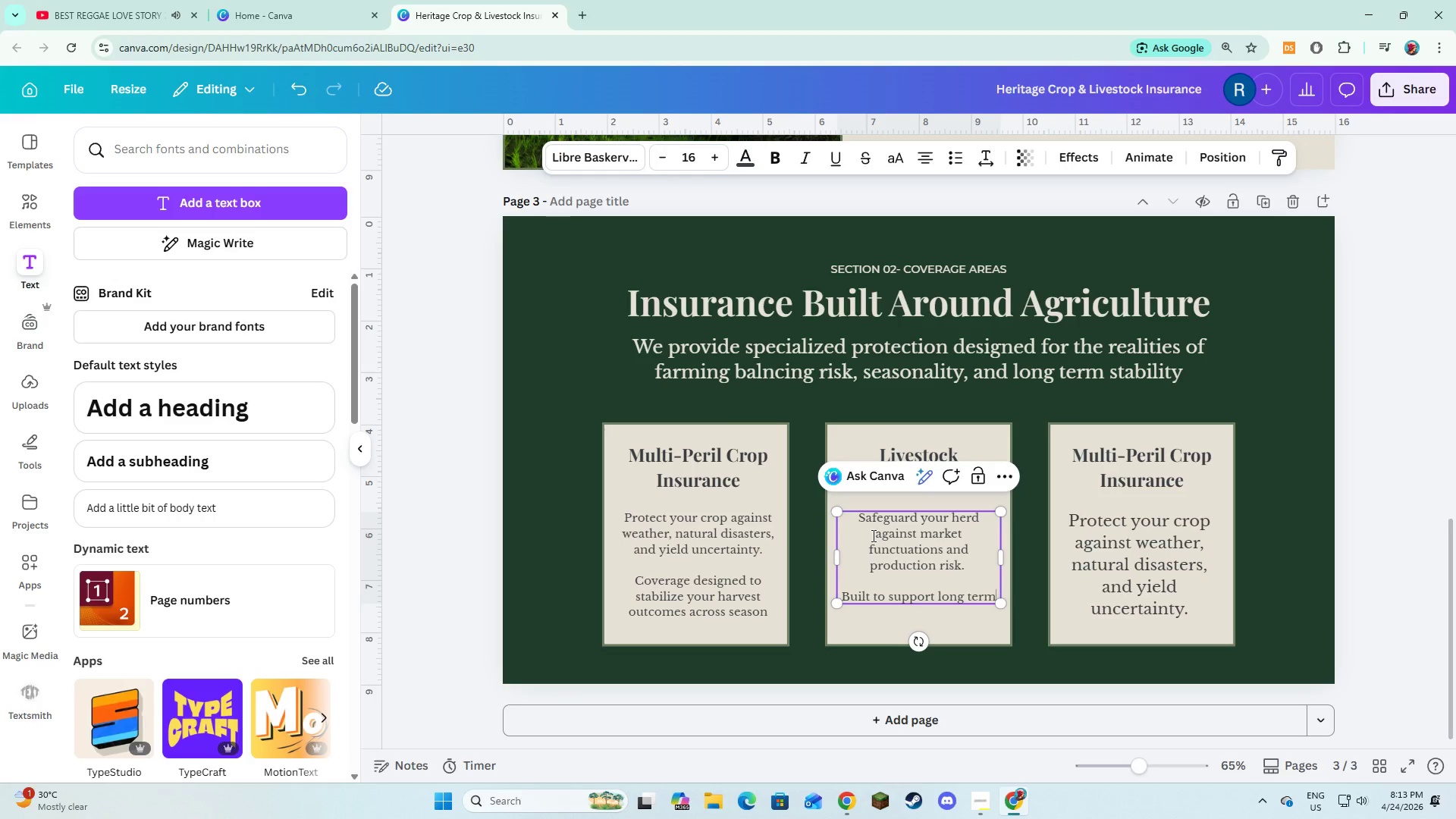 
key(M)
 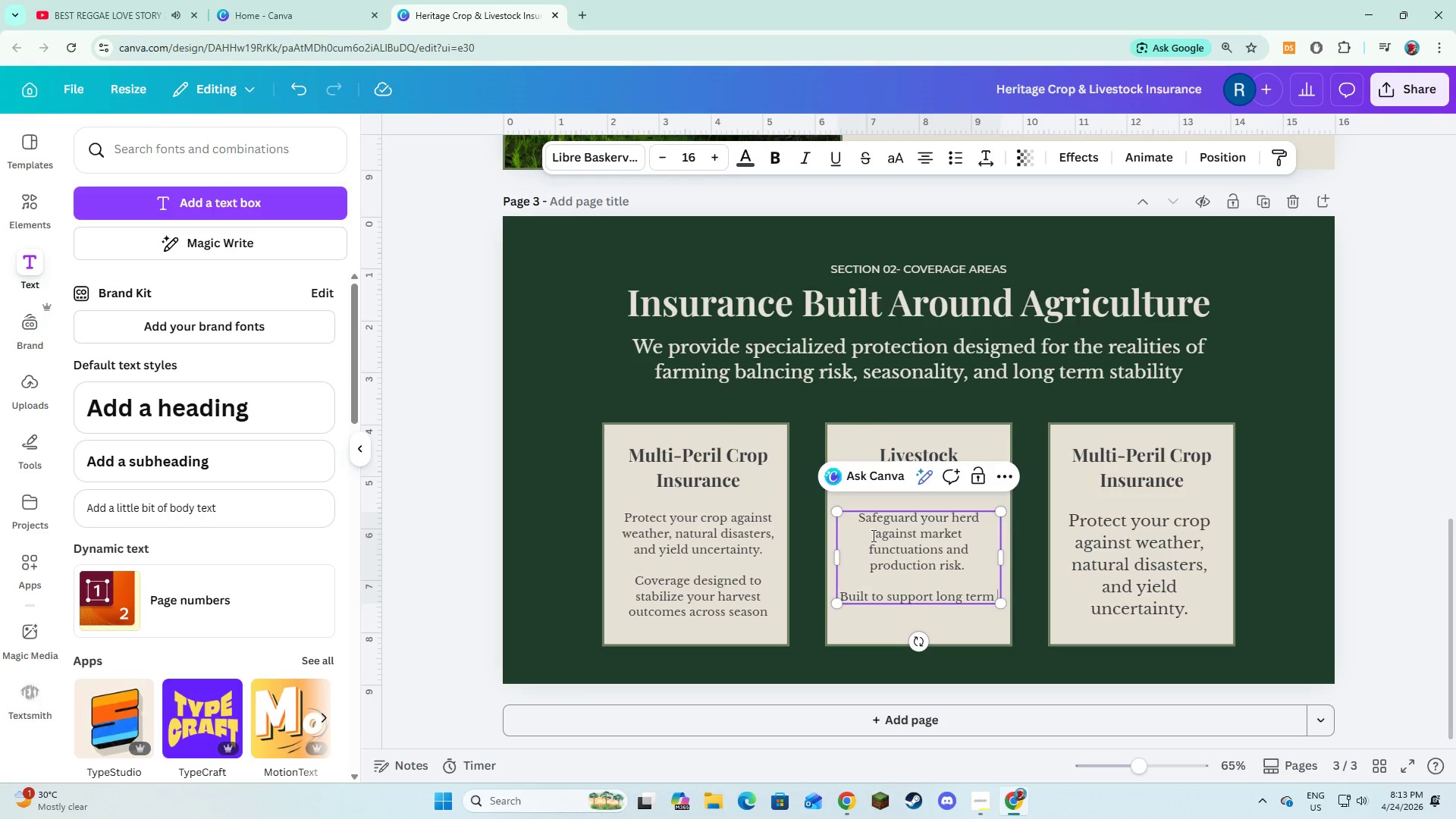 
key(Space)
 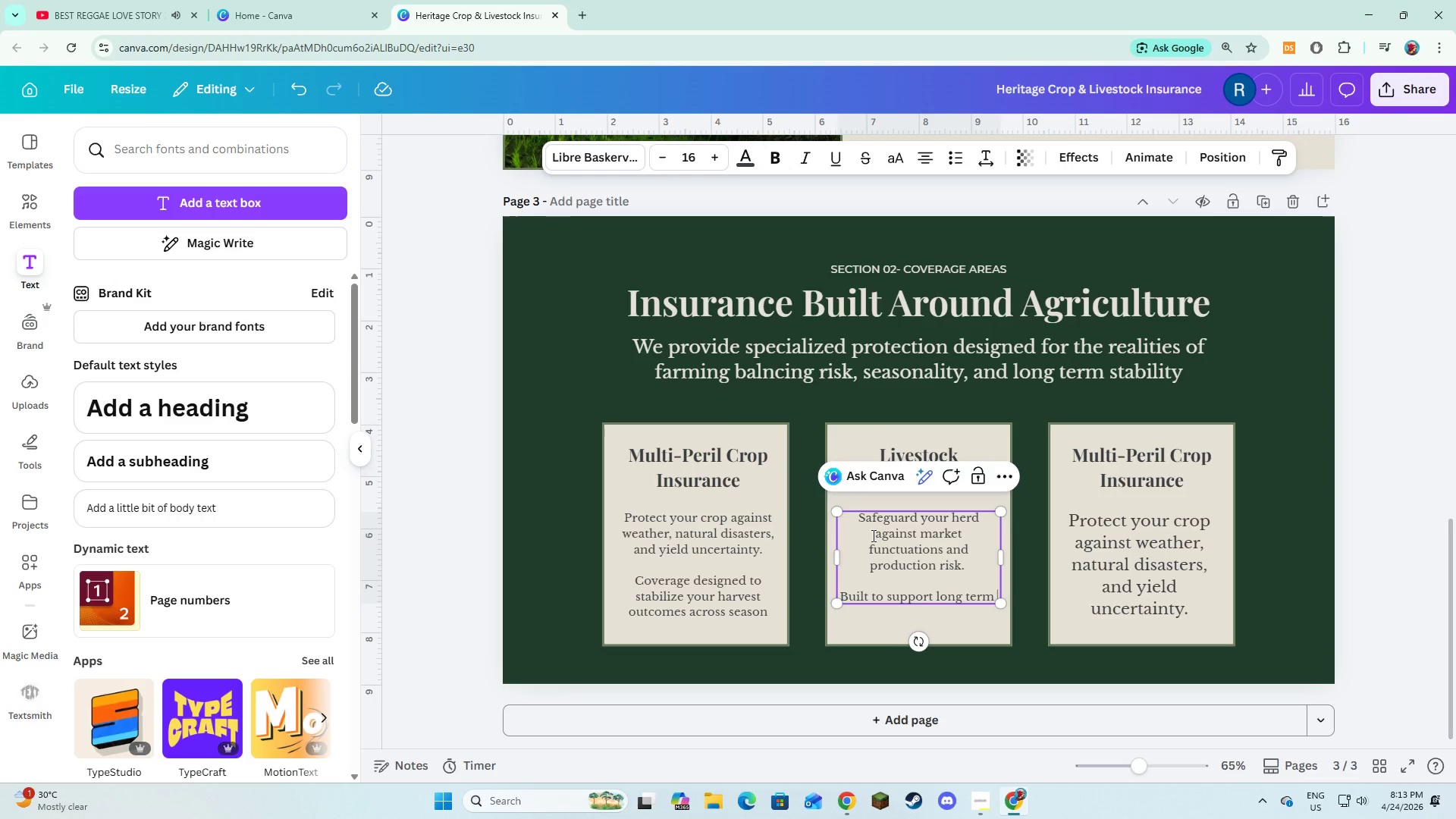 
wait(5.56)
 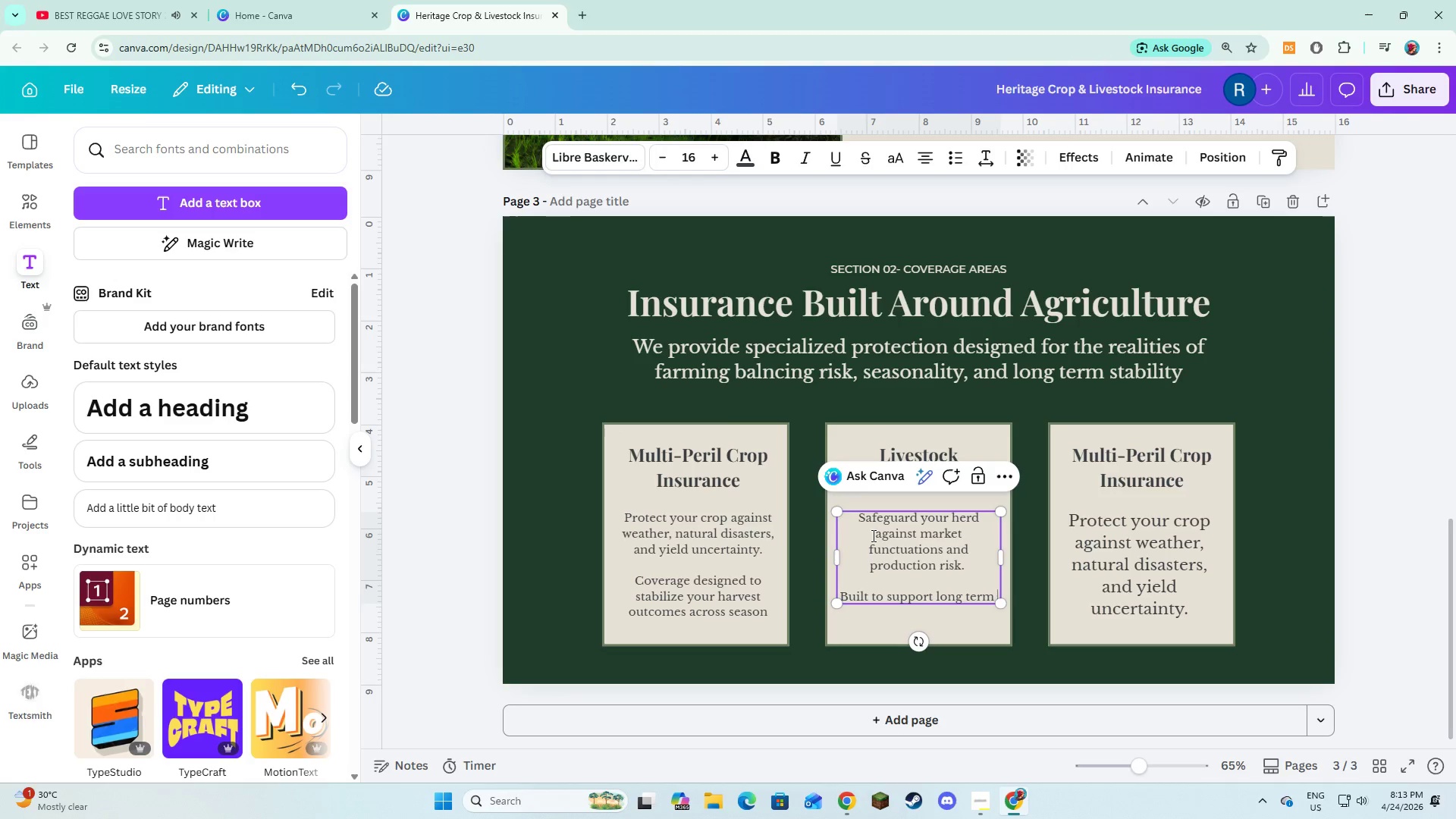 
type(livestock i)
key(Backspace)
type(operations with finn=an)
key(Backspace)
key(Backspace)
key(Backspace)
key(Backspace)
type(ancial stability.)
 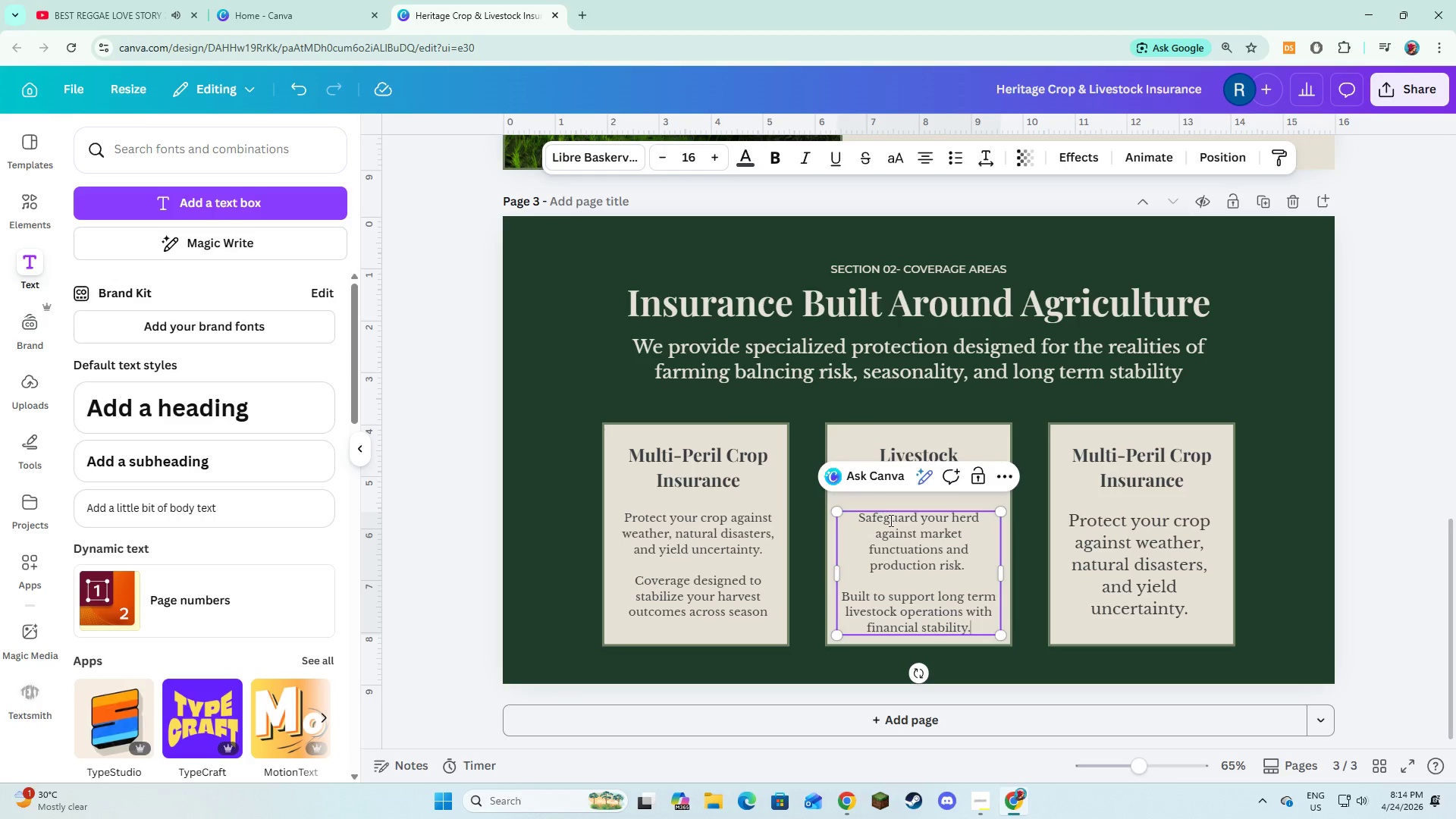 
left_click([1021, 568])
 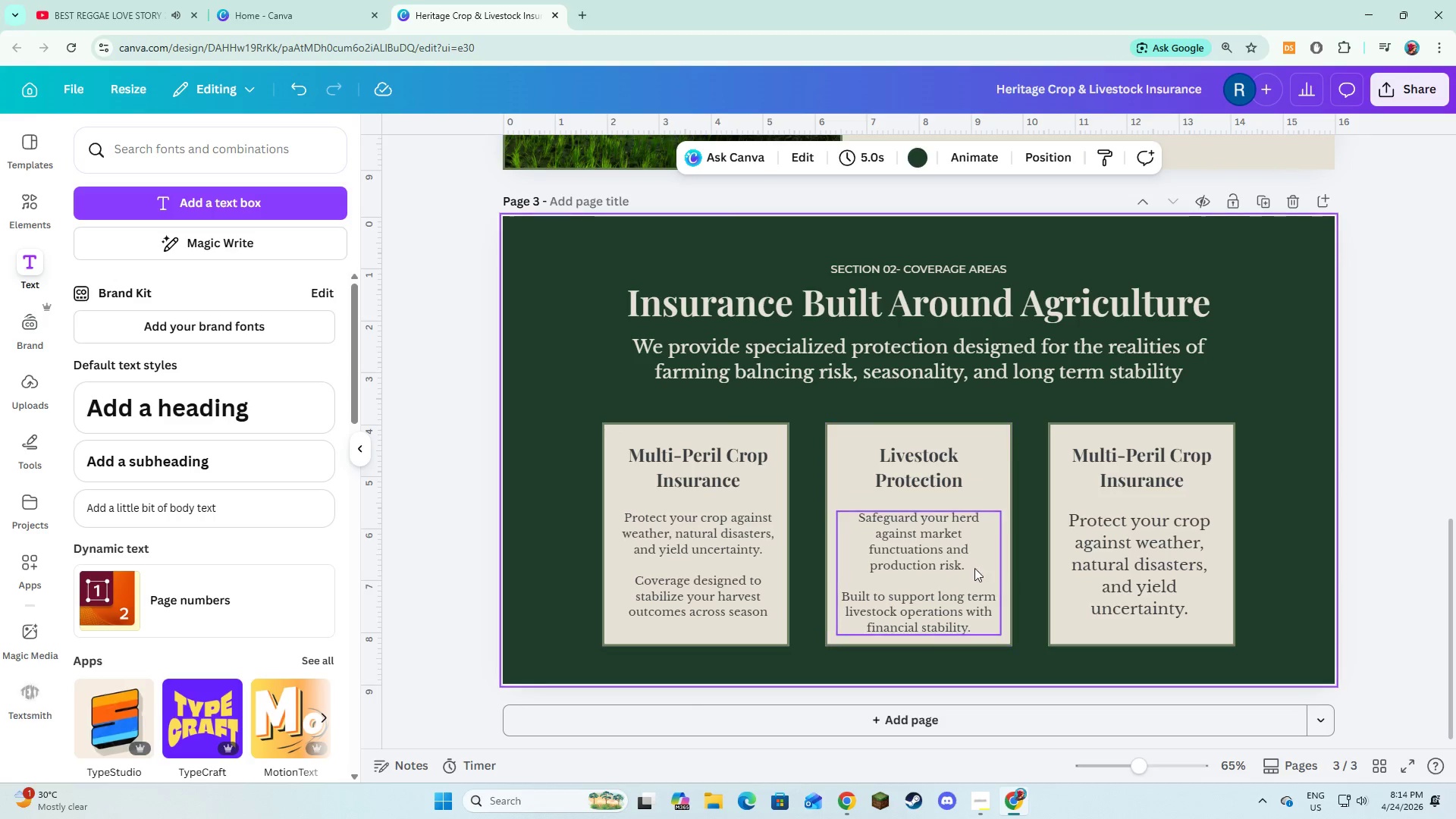 
left_click([957, 566])
 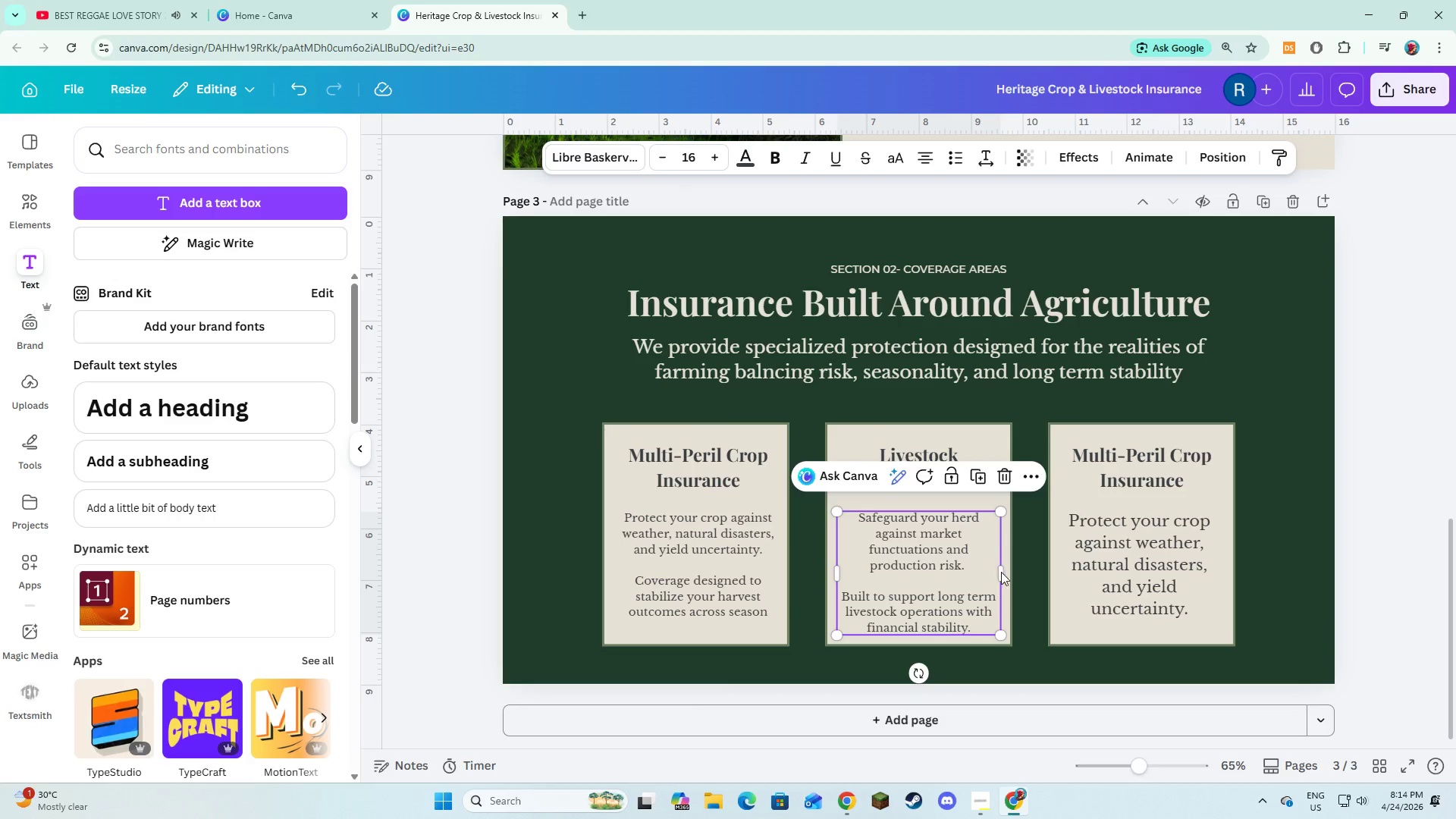 
left_click_drag(start_coordinate=[1003, 573], to_coordinate=[1010, 576])
 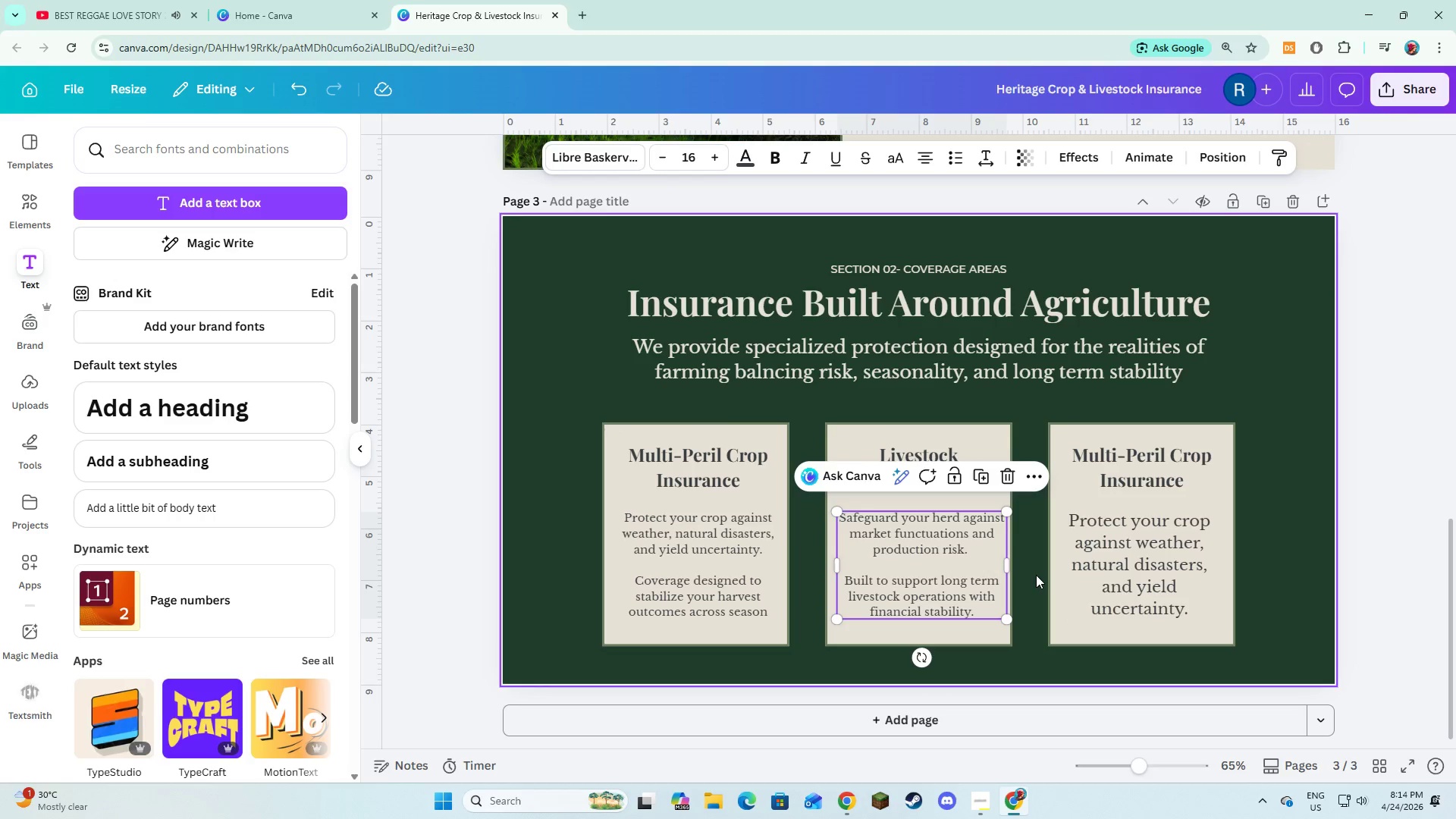 
left_click([1036, 575])
 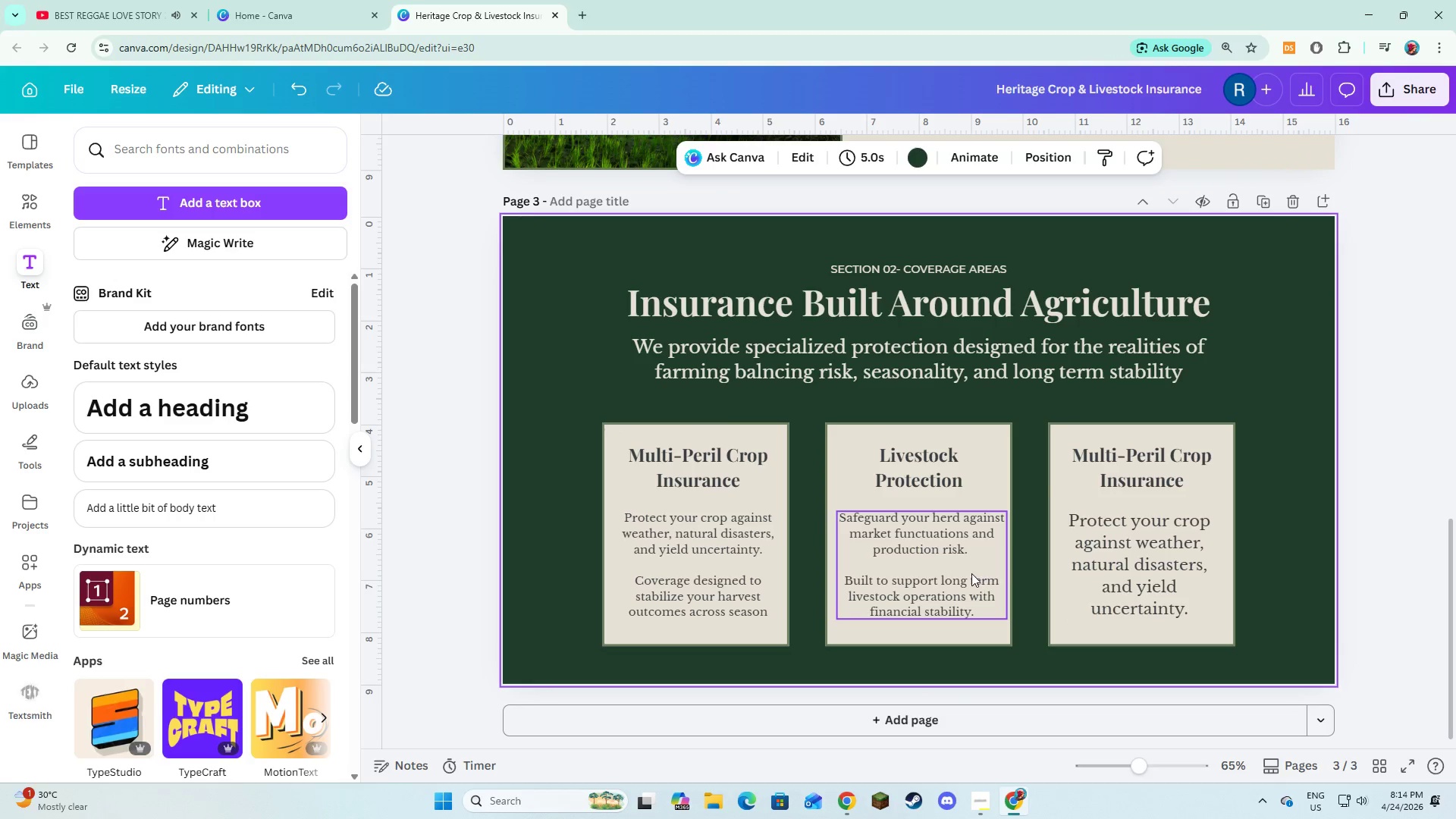 
left_click_drag(start_coordinate=[971, 573], to_coordinate=[968, 573])
 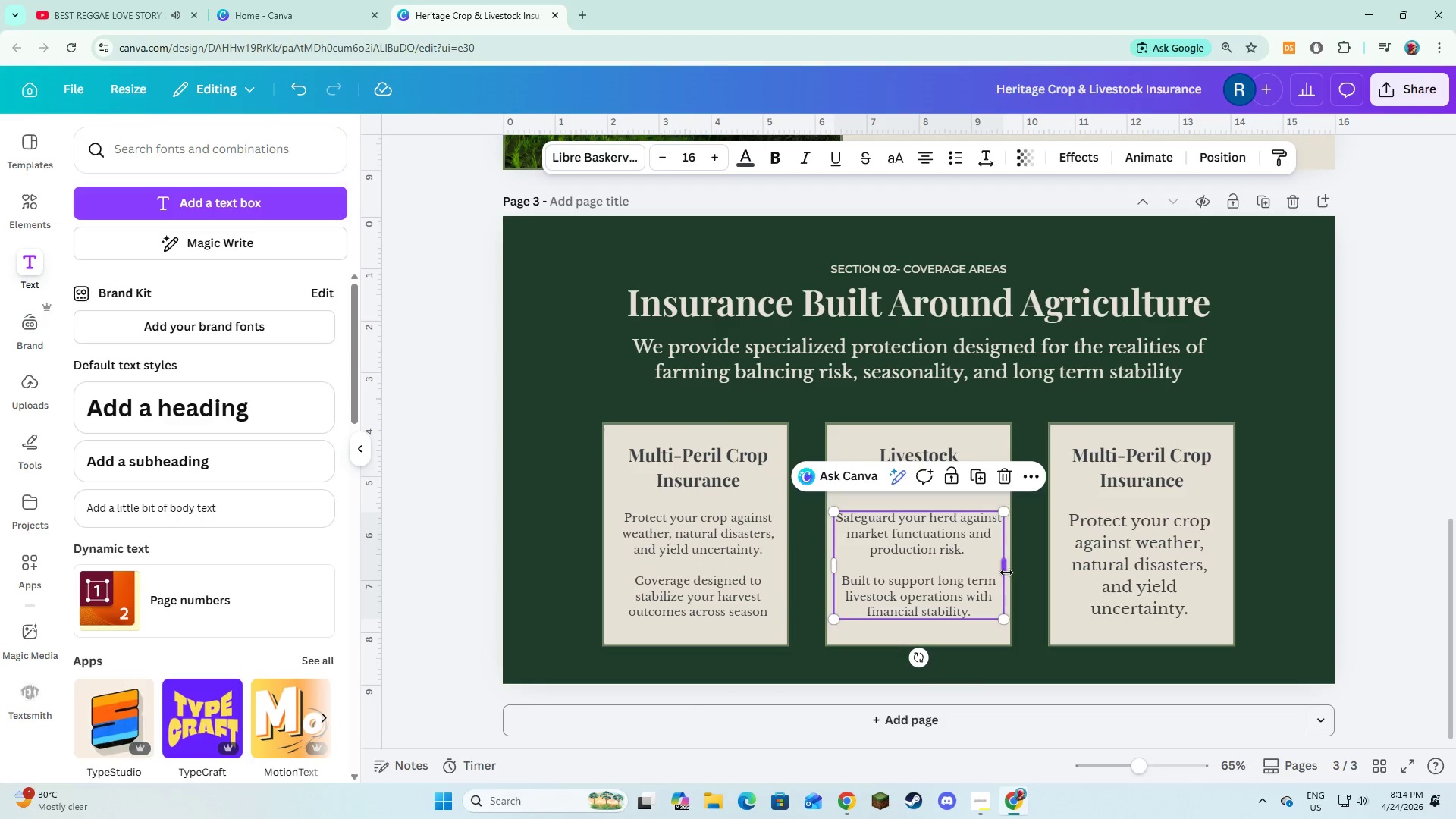 
left_click([1006, 573])
 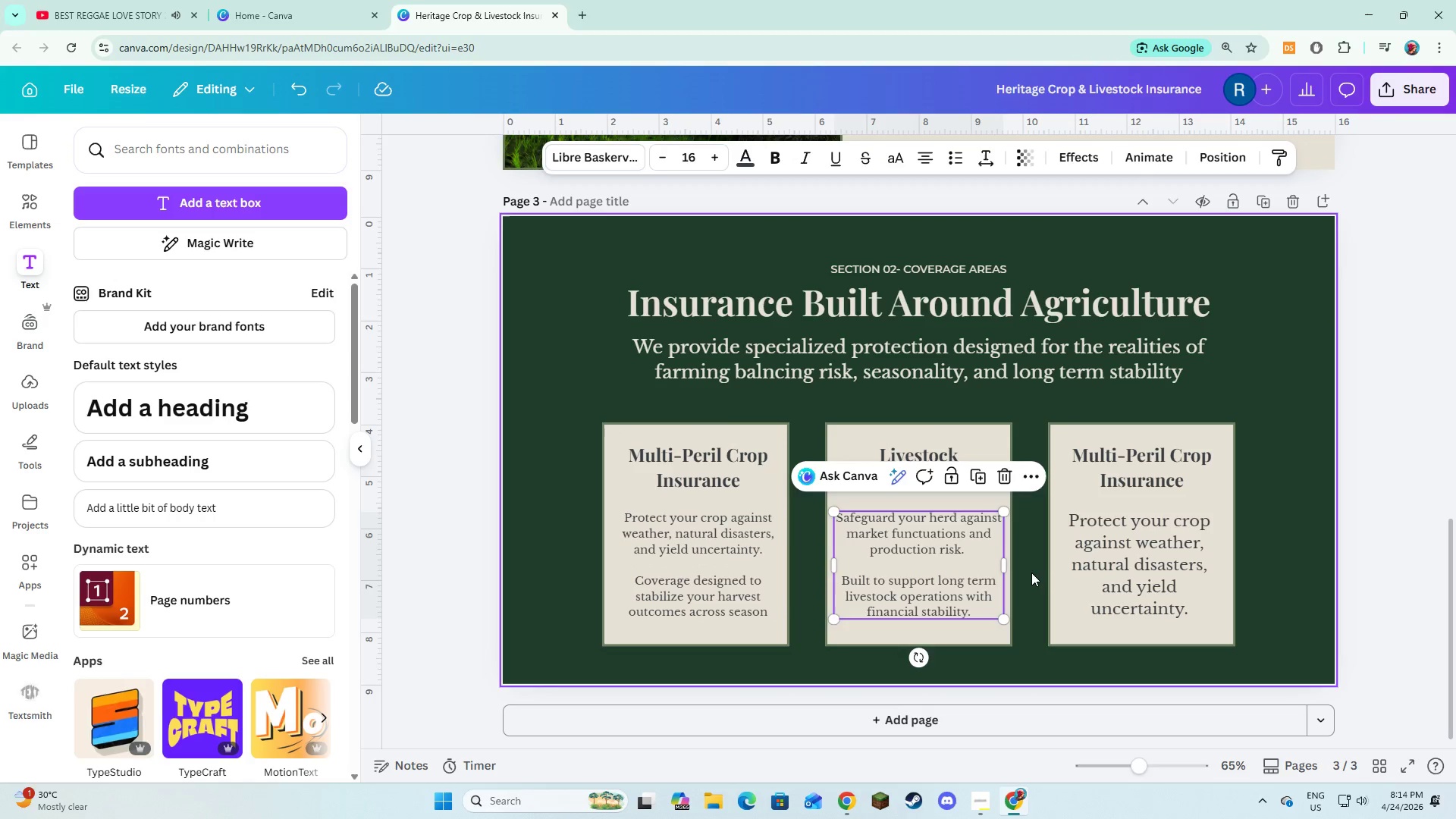 
left_click([1031, 573])
 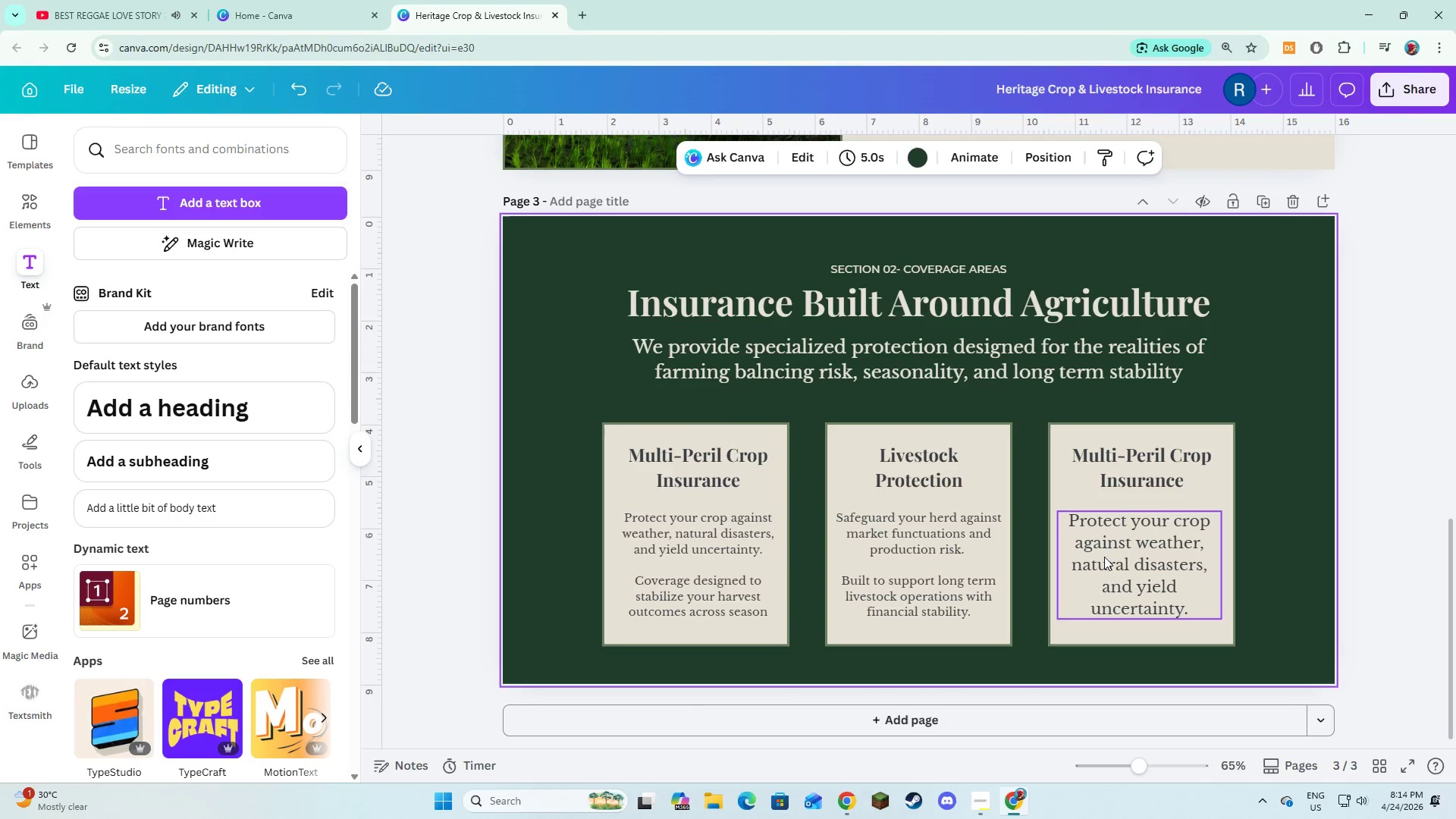 
left_click([1110, 550])
 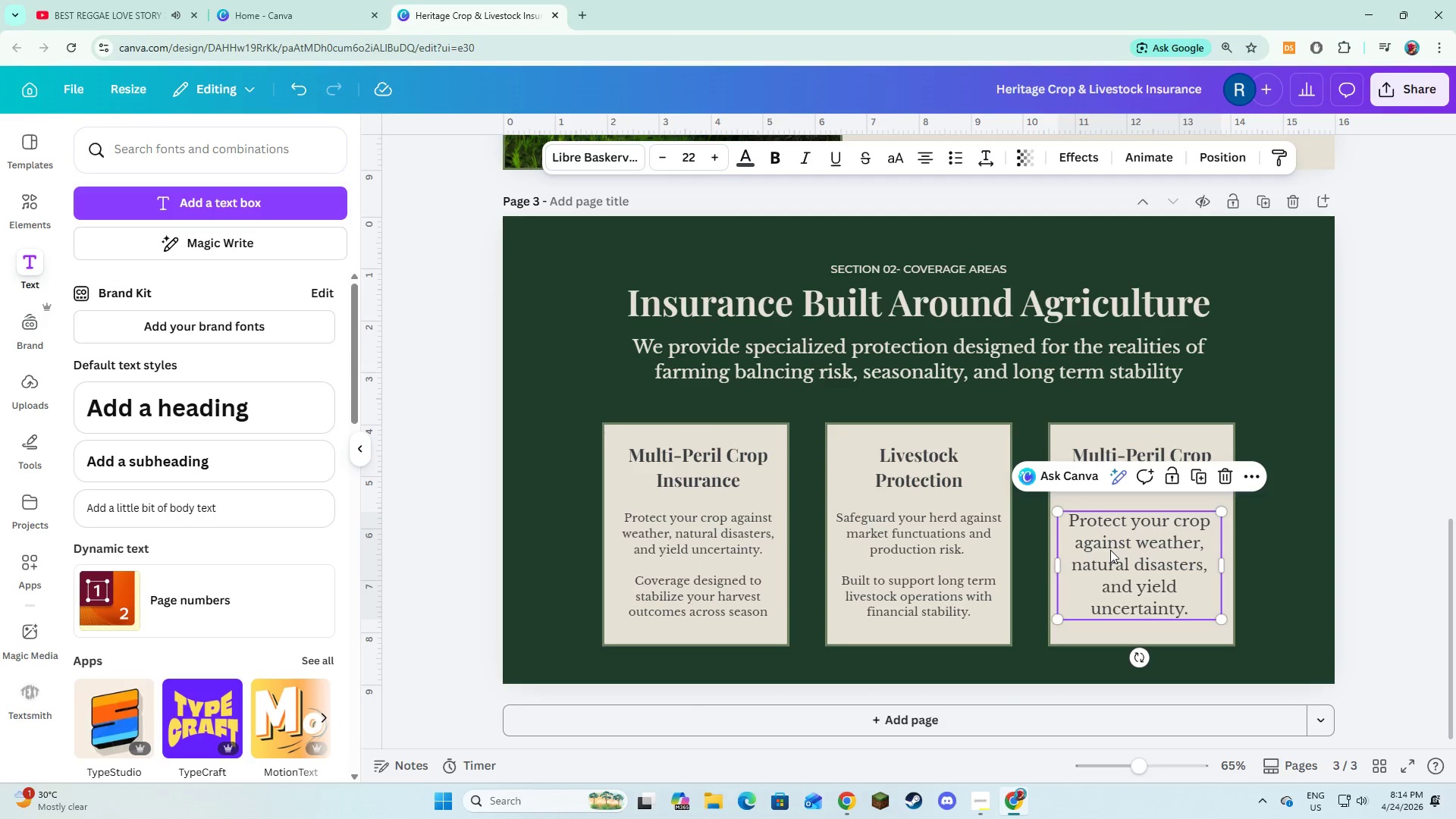 
left_click([1110, 550])
 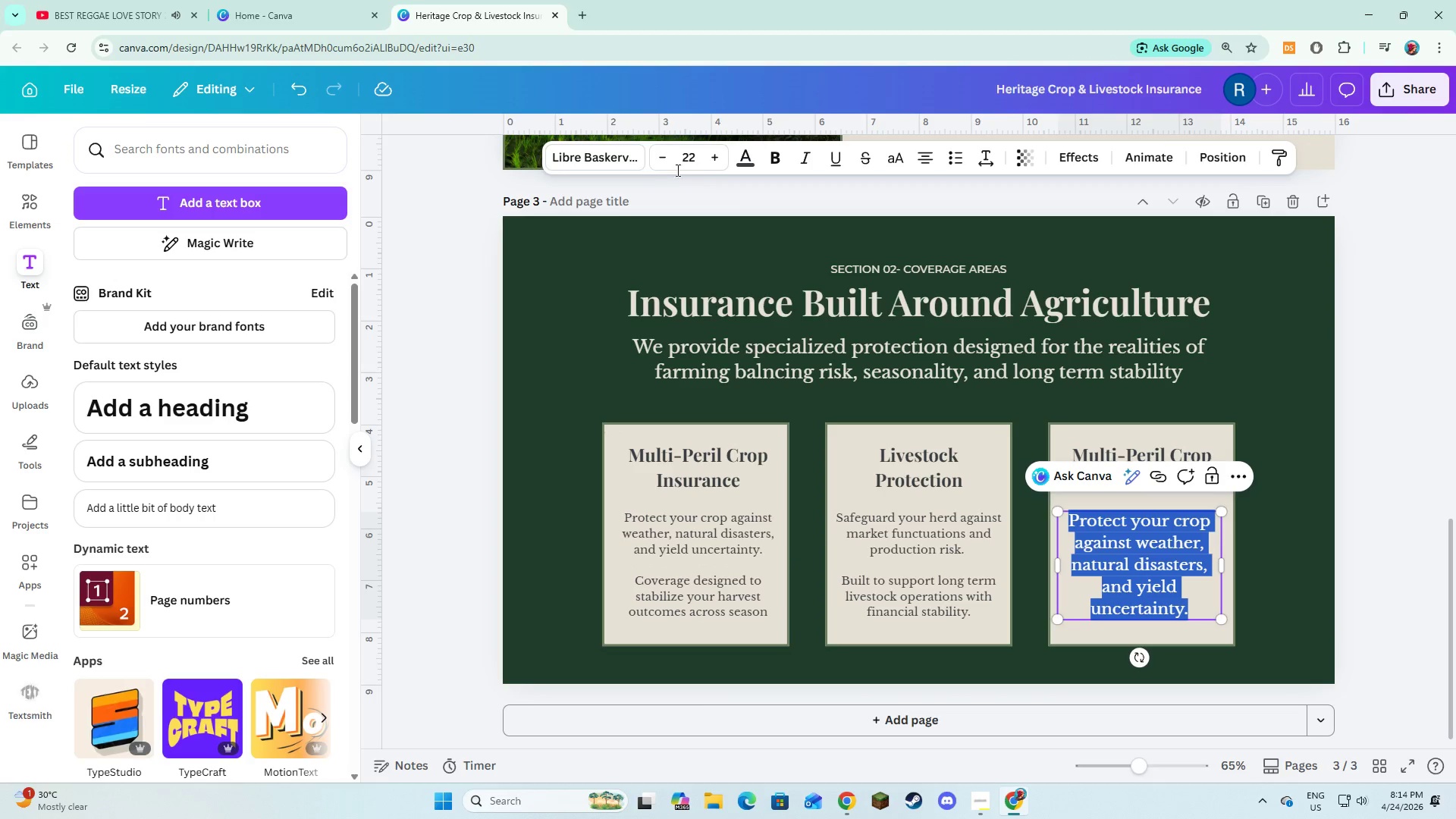 
double_click([663, 162])
 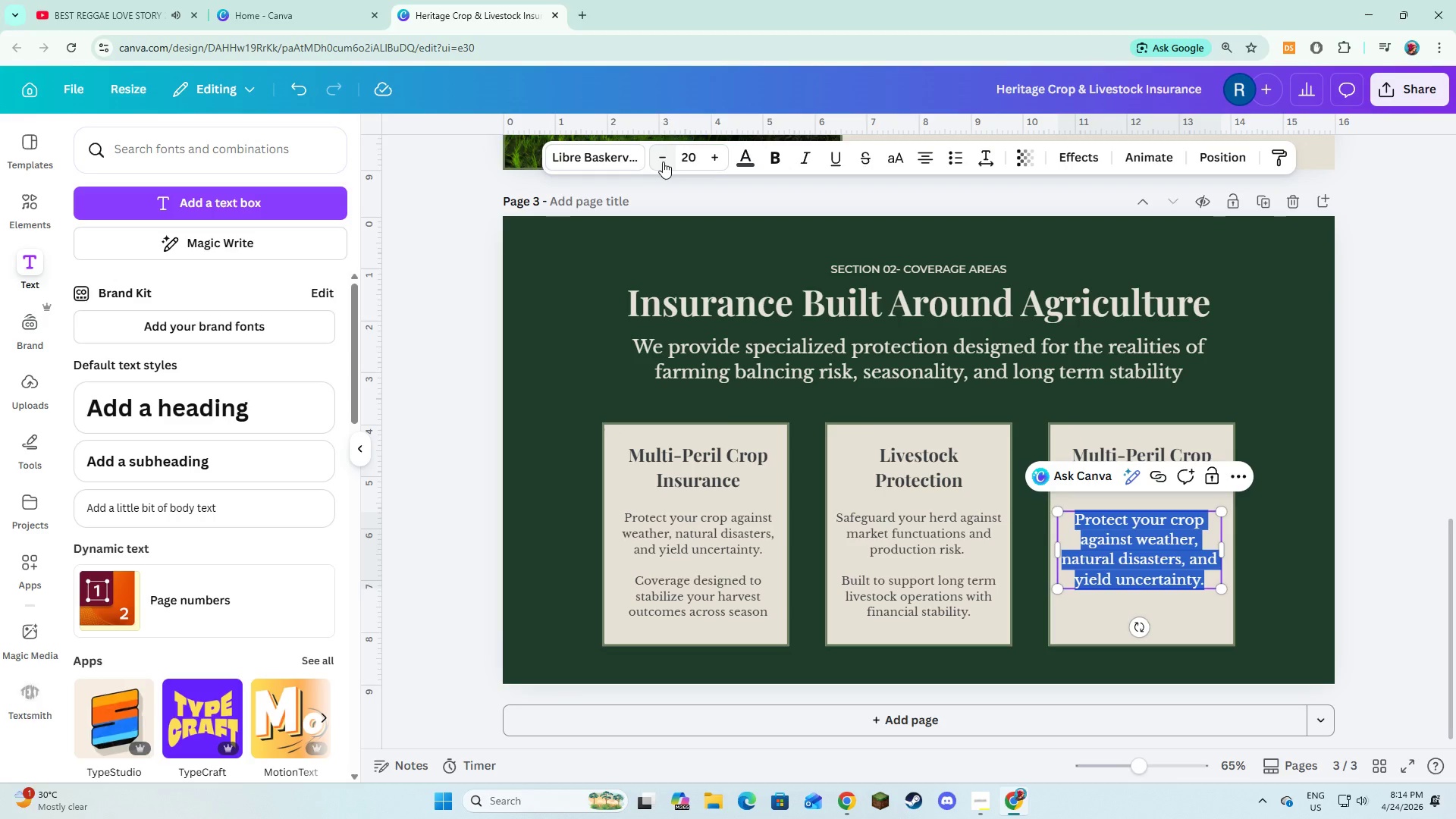 
triple_click([663, 162])
 